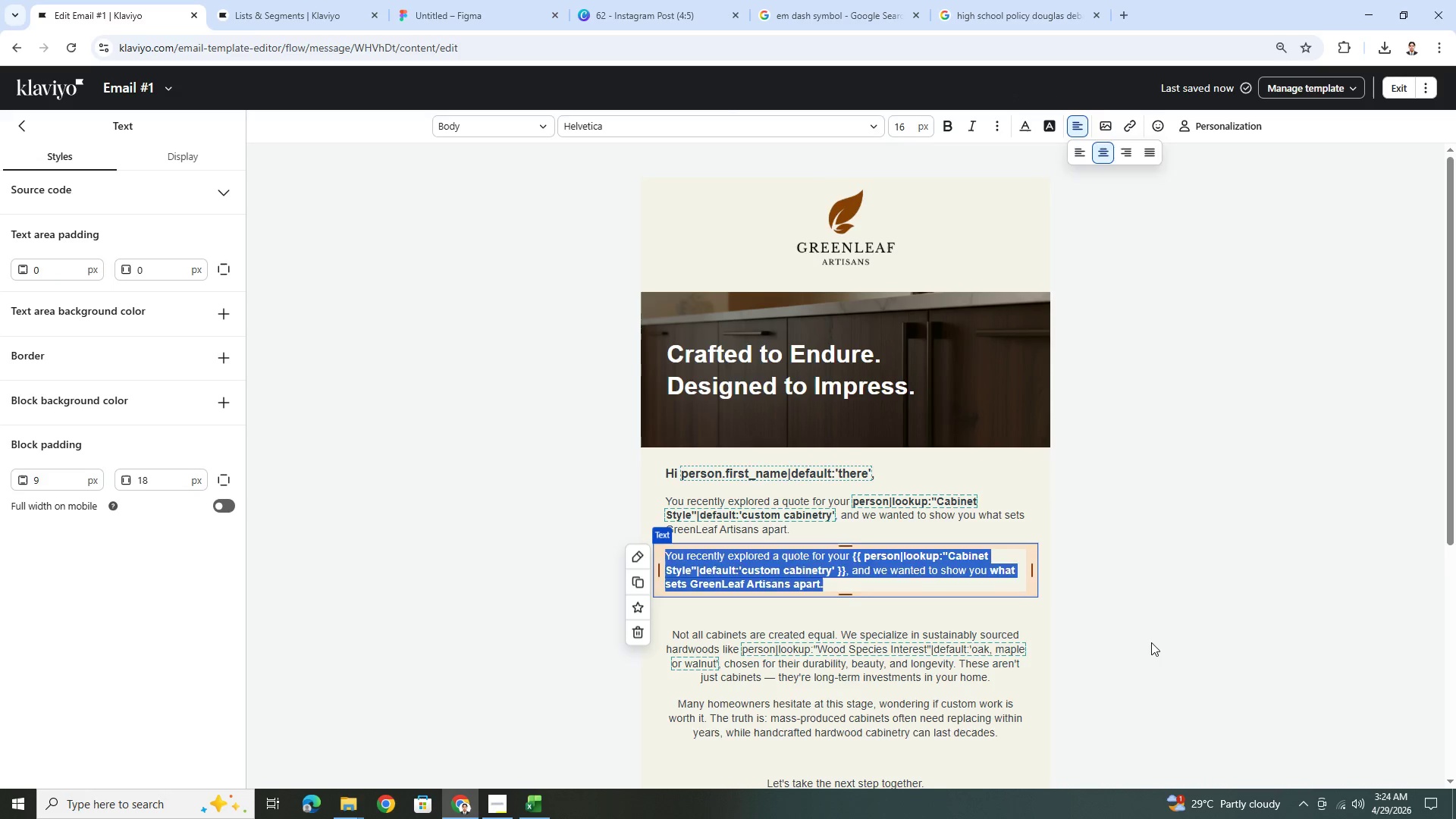 
double_click([1151, 642])
 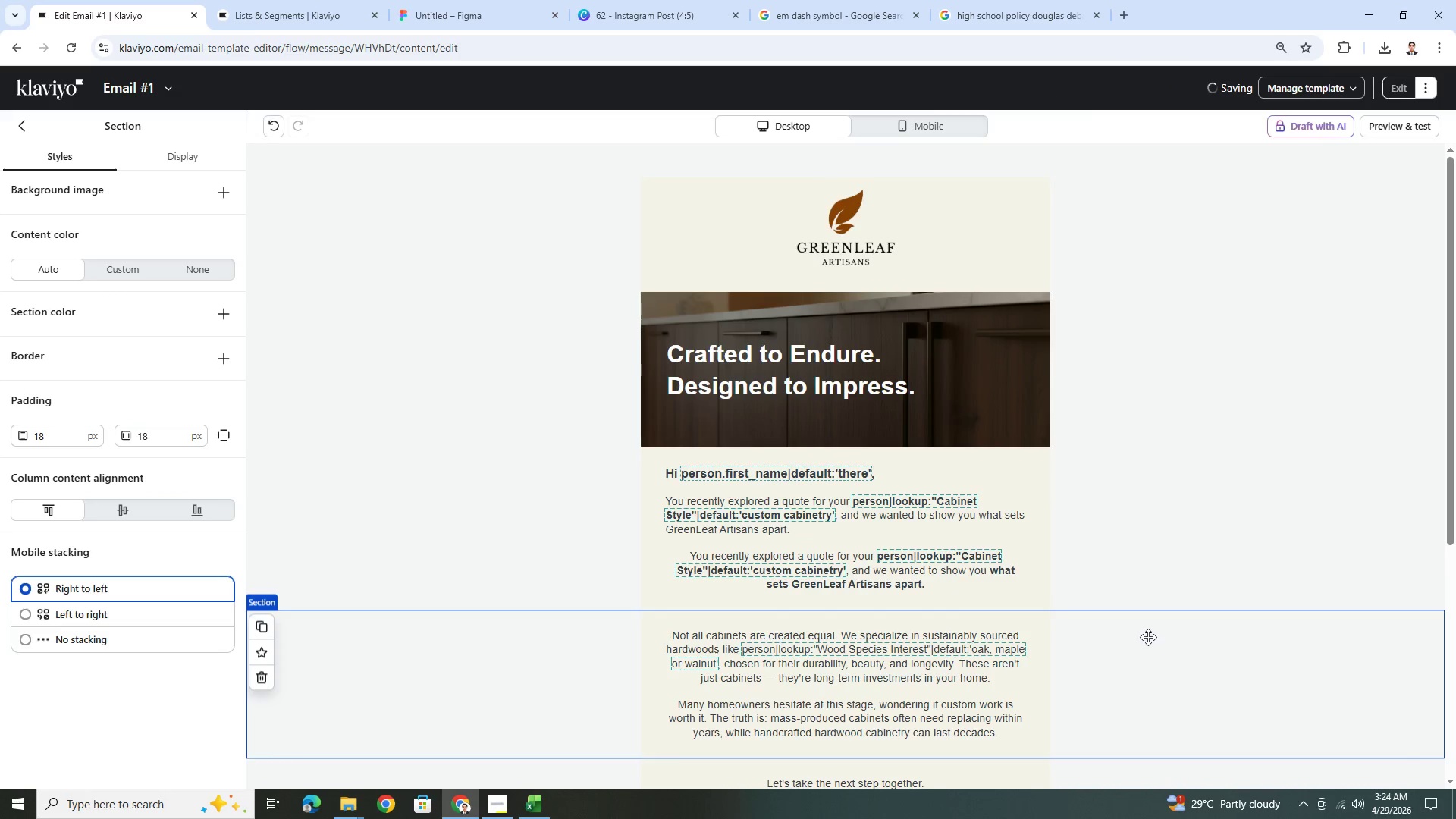 
scroll: coordinate [1148, 637], scroll_direction: down, amount: 2.0
 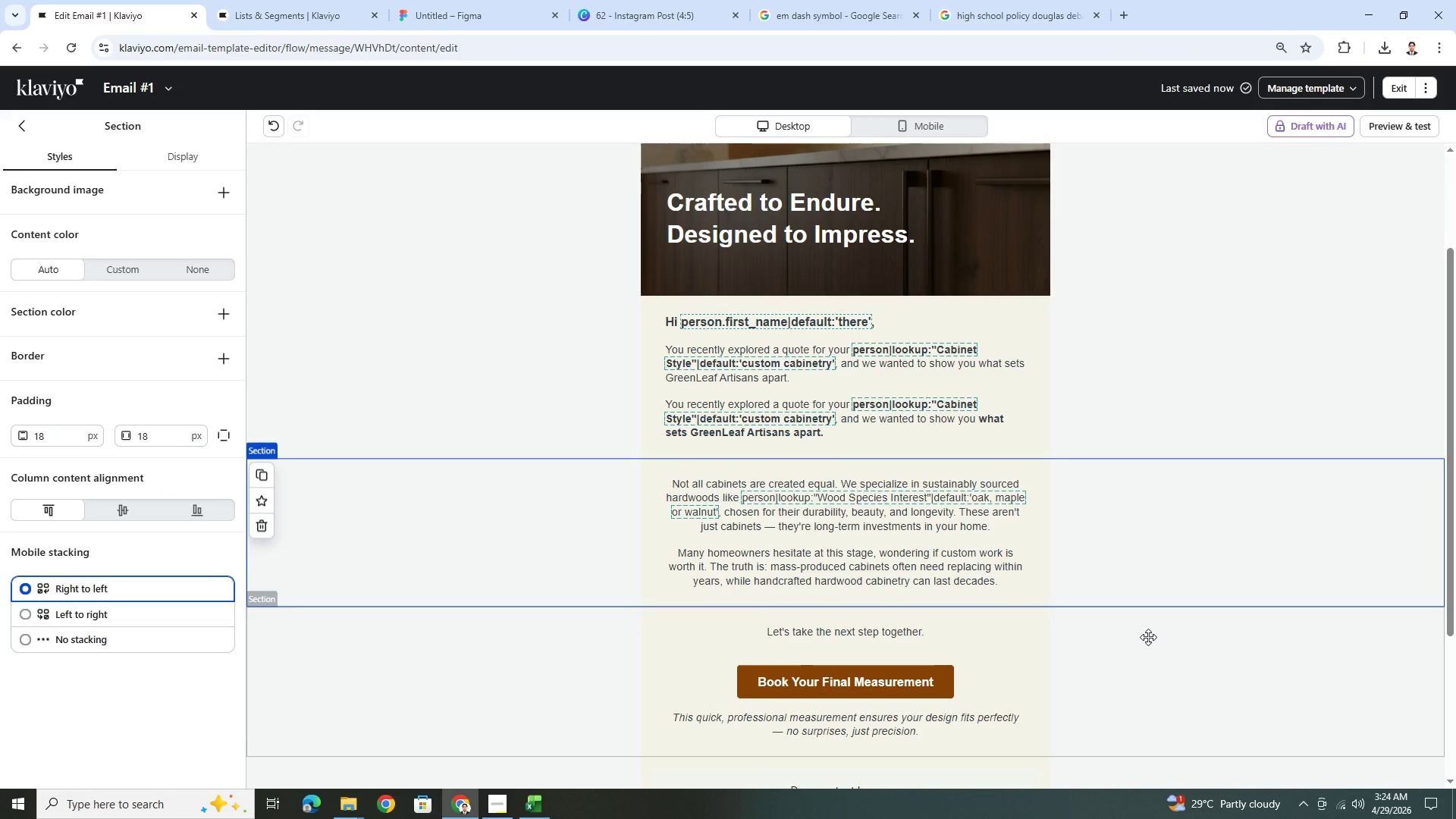 
scroll: coordinate [1148, 637], scroll_direction: up, amount: 2.0
 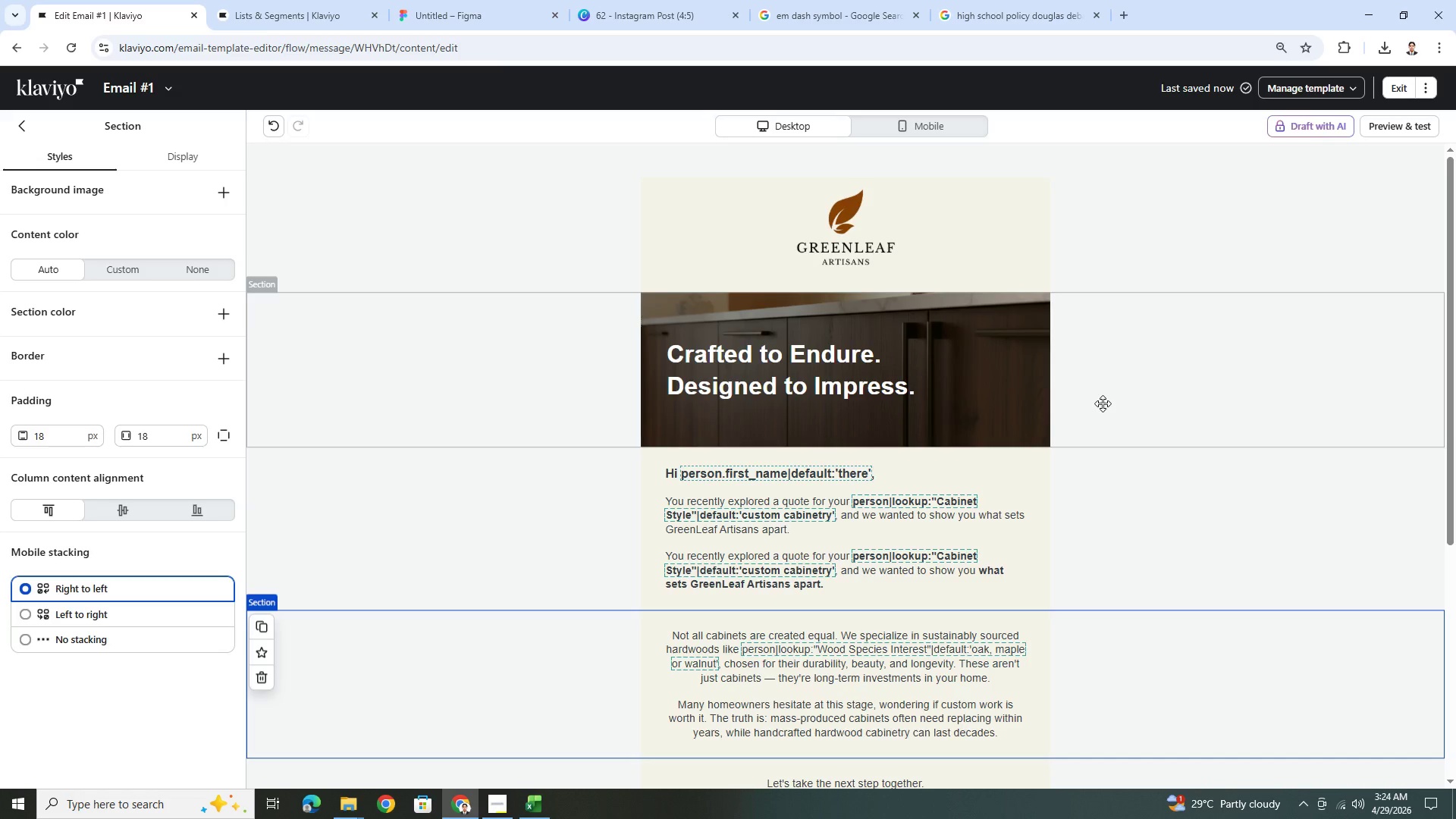 
scroll: coordinate [1103, 403], scroll_direction: down, amount: 3.0
 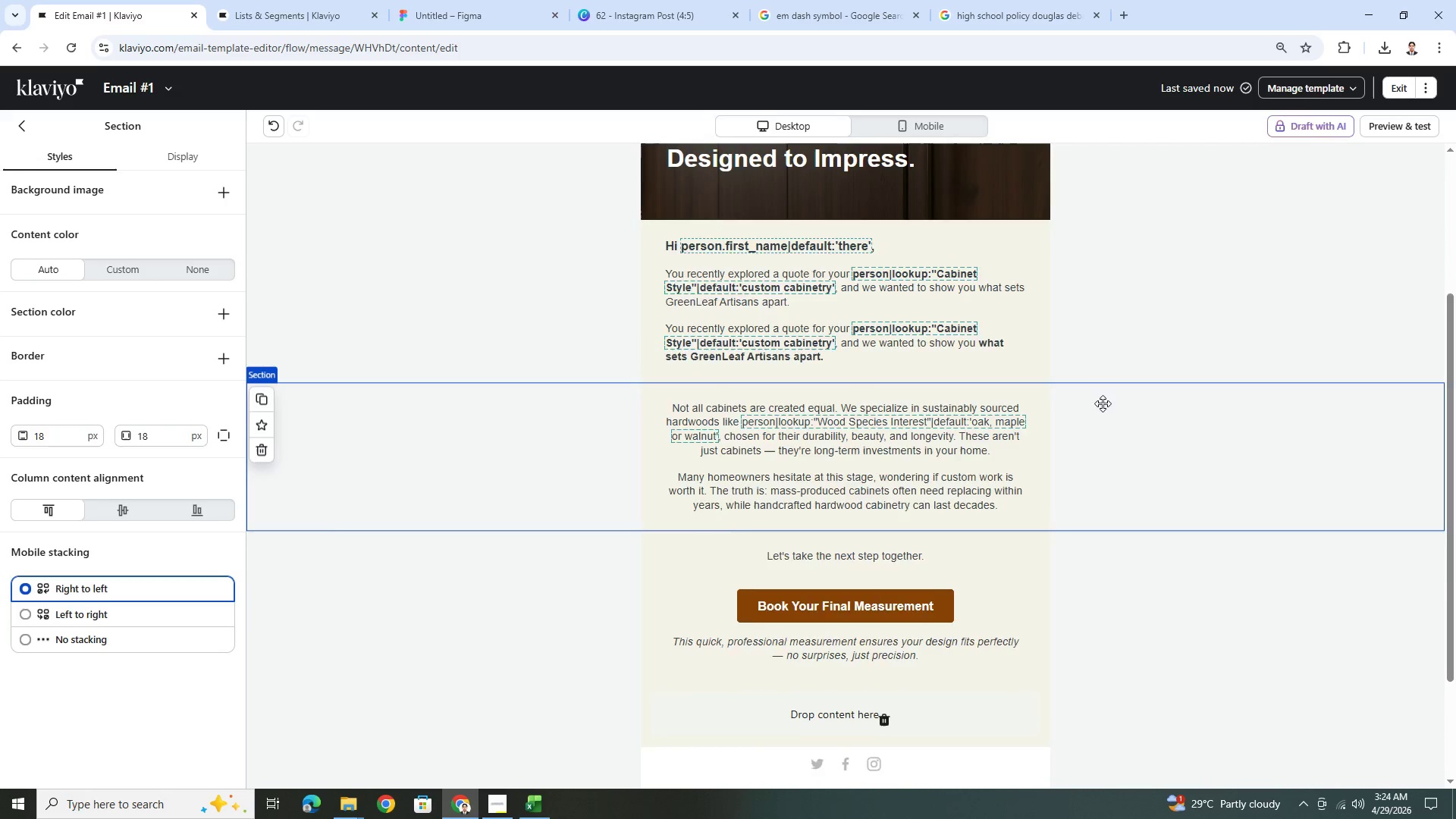 
scroll: coordinate [1103, 403], scroll_direction: up, amount: 2.0
 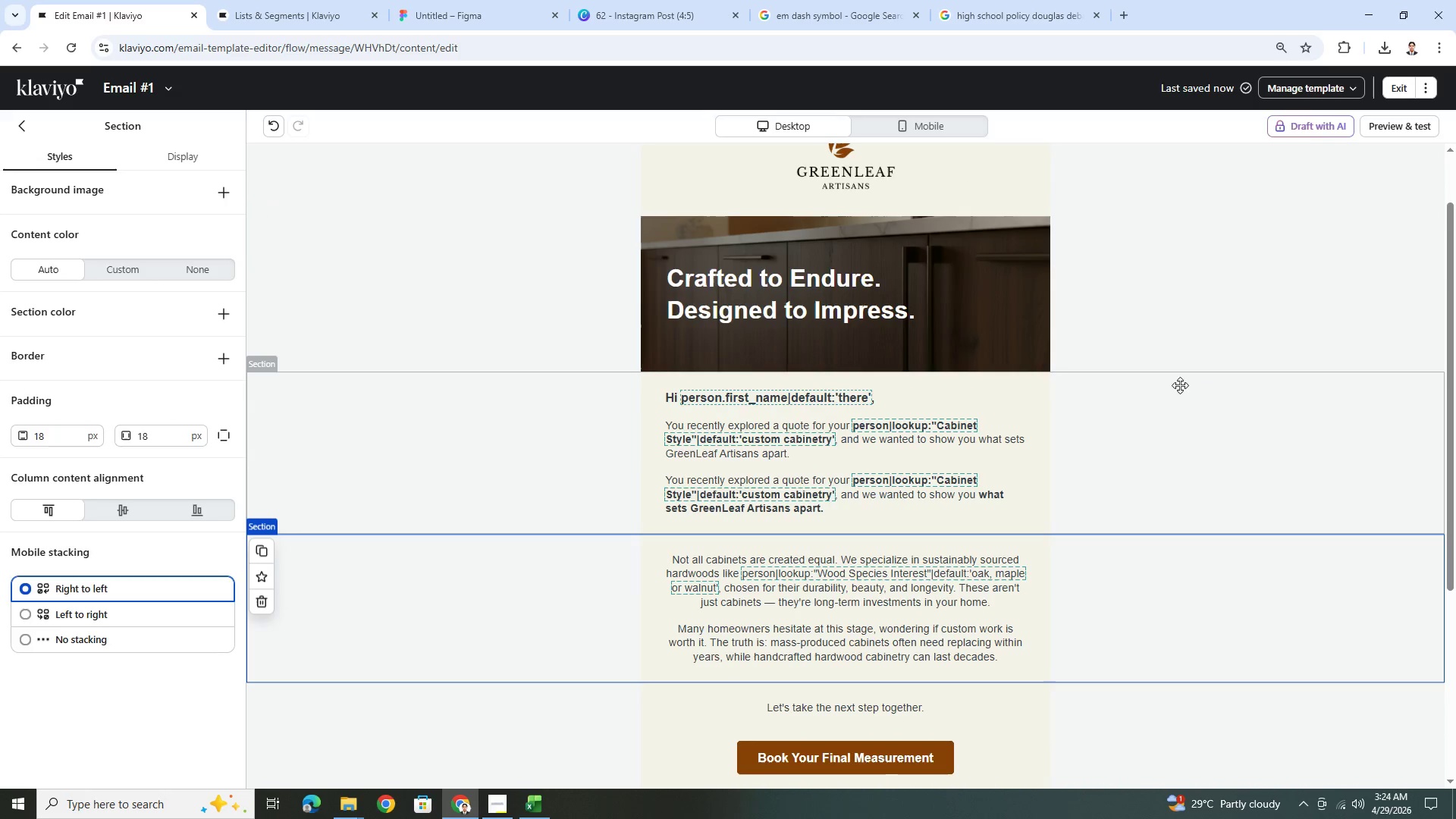 
scroll: coordinate [1172, 360], scroll_direction: down, amount: 1.0
 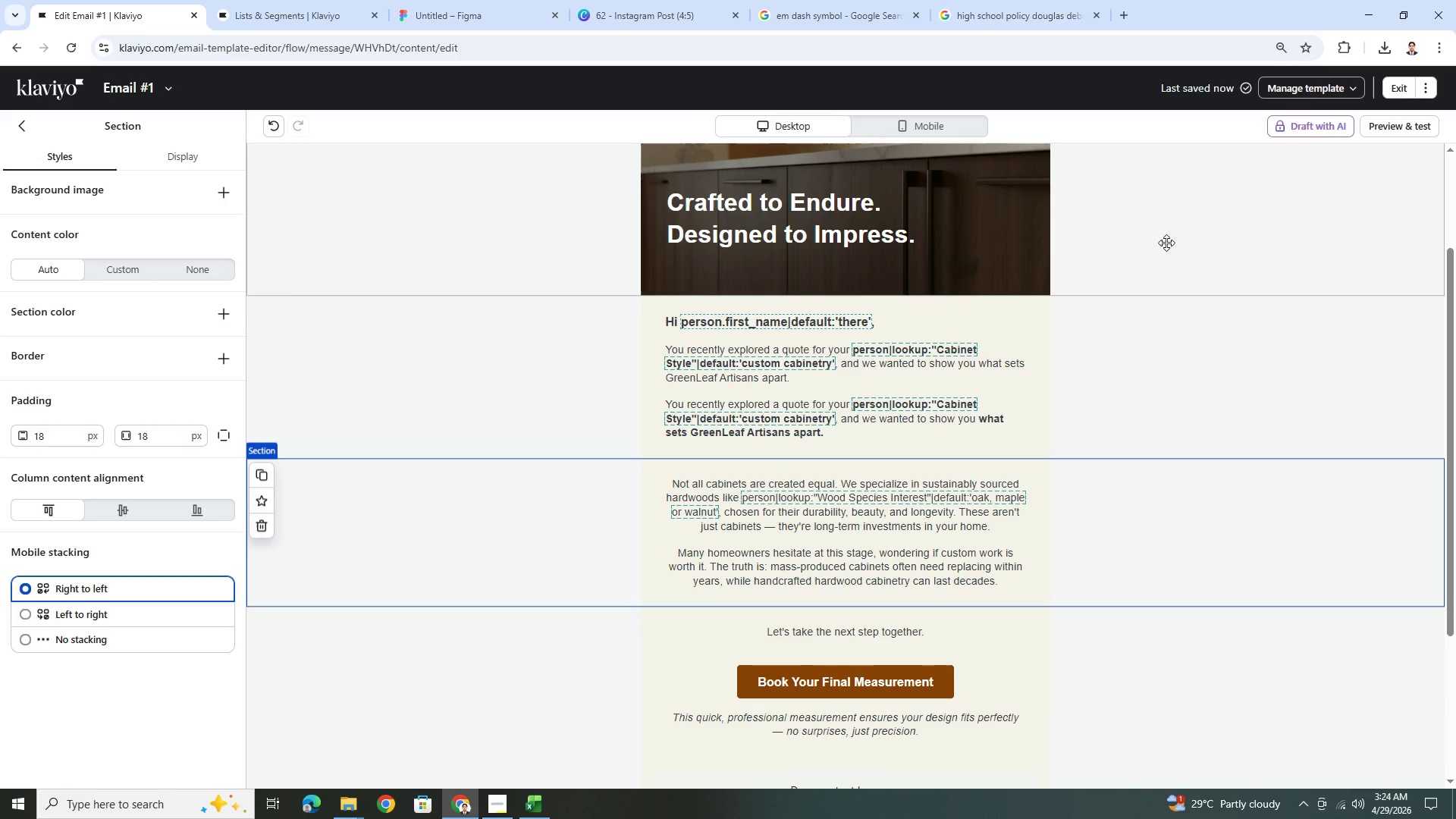 
left_click_drag(start_coordinate=[1167, 242], to_coordinate=[1170, 551])
 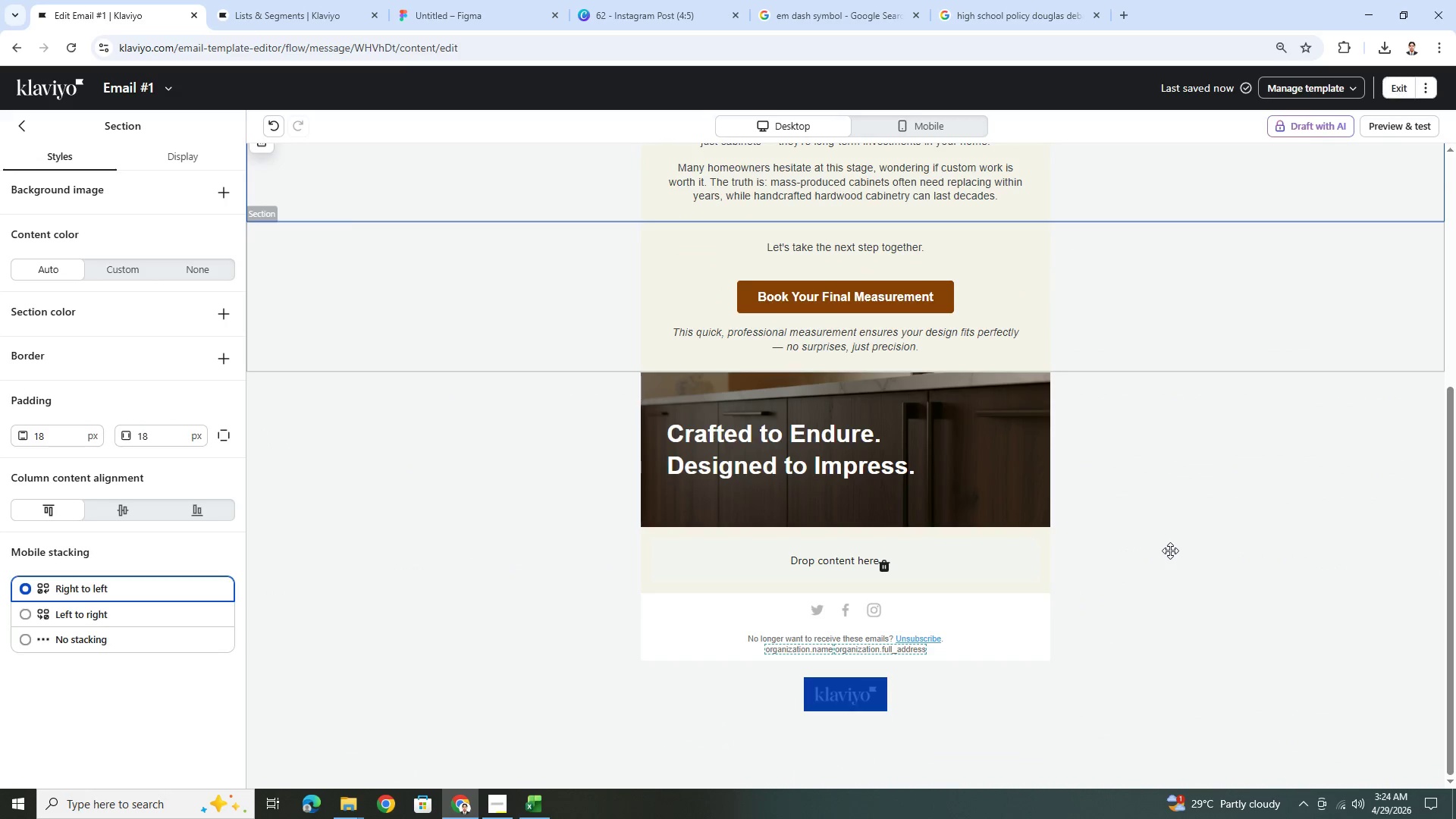 
scroll: coordinate [1197, 699], scroll_direction: up, amount: 3.0
 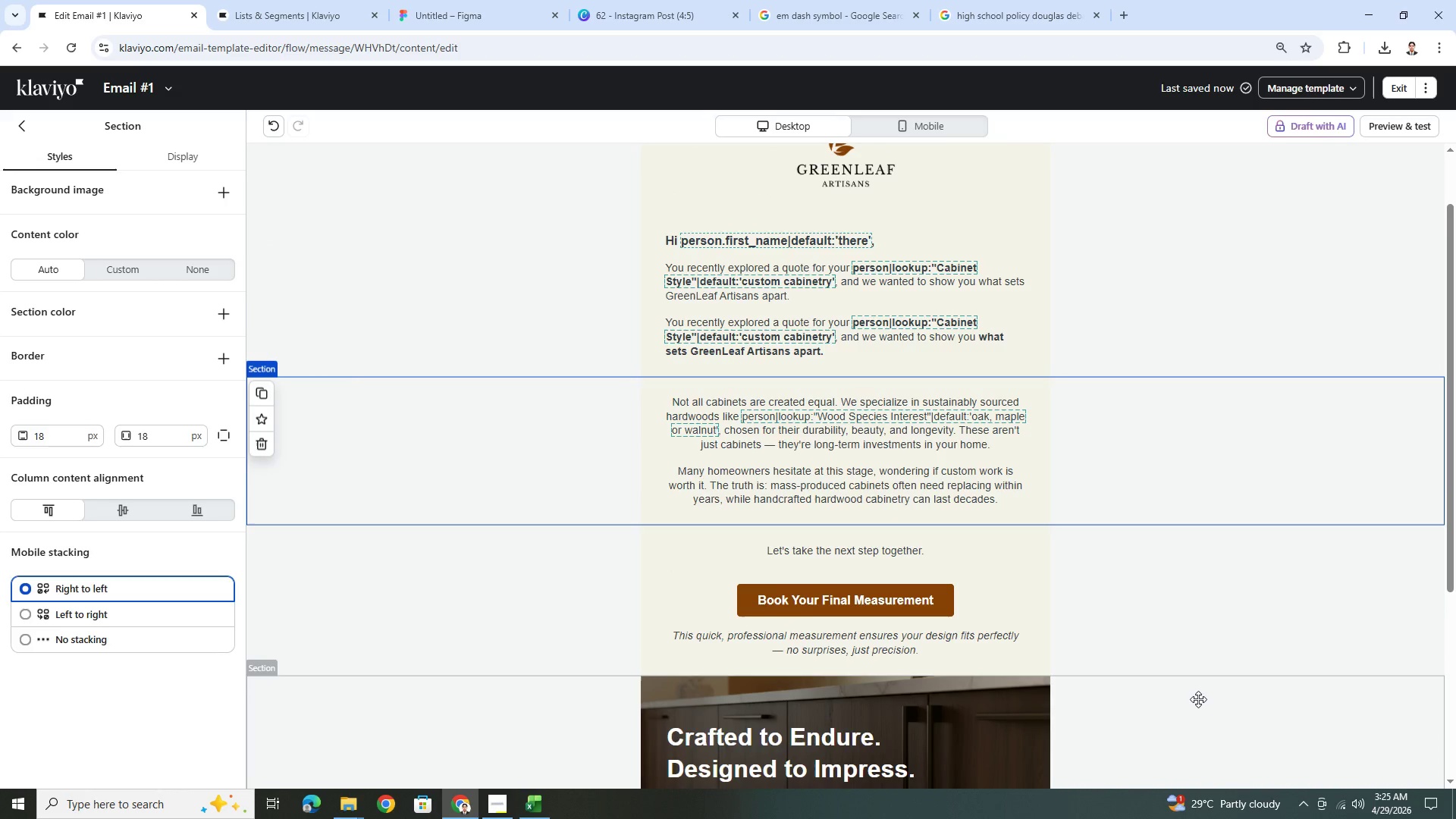 
hold_key(key=ControlLeft, duration=0.39)
scroll: coordinate [1188, 636], scroll_direction: down, amount: 2.0
 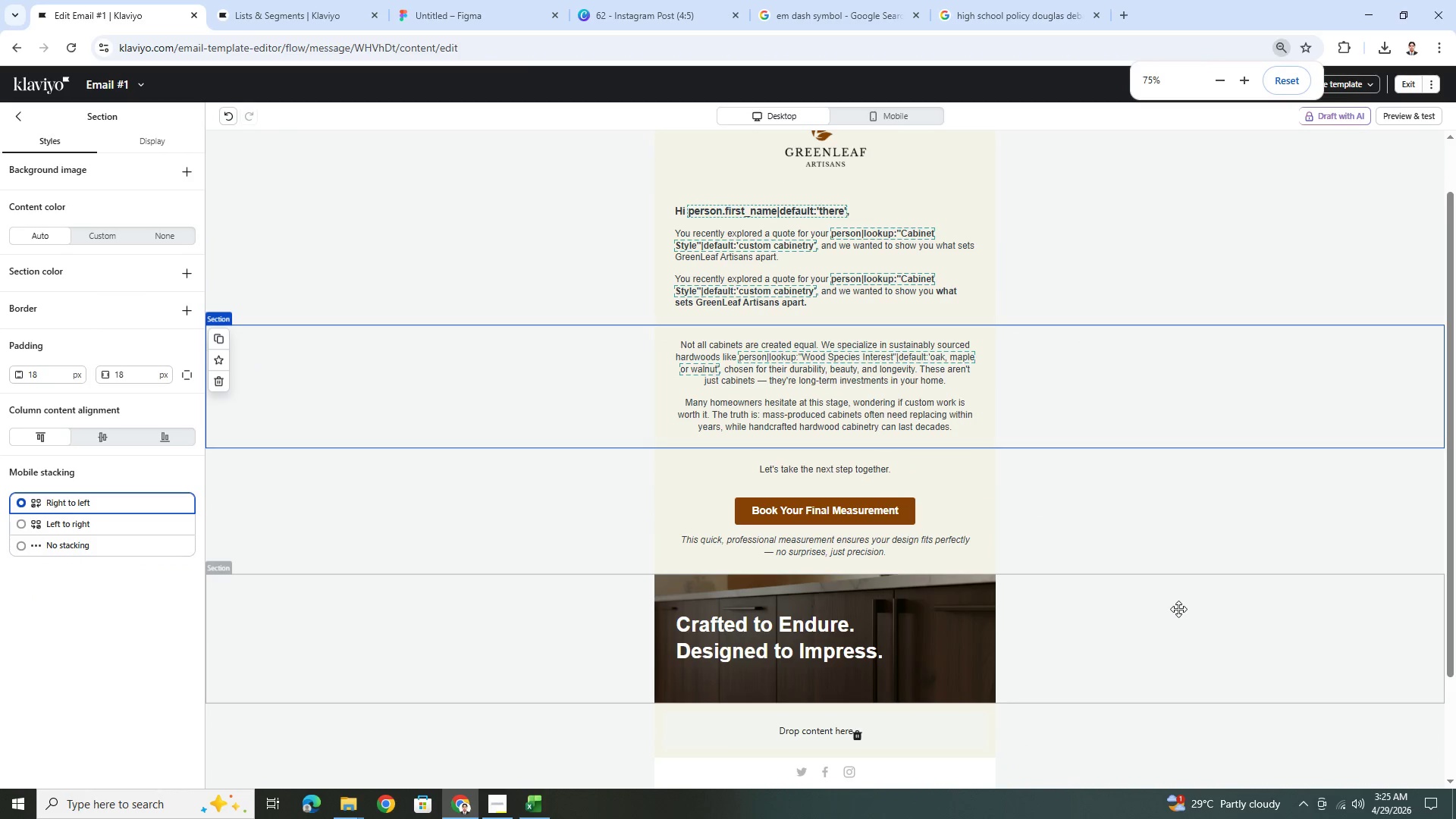 
scroll: coordinate [1178, 607], scroll_direction: up, amount: 1.0
 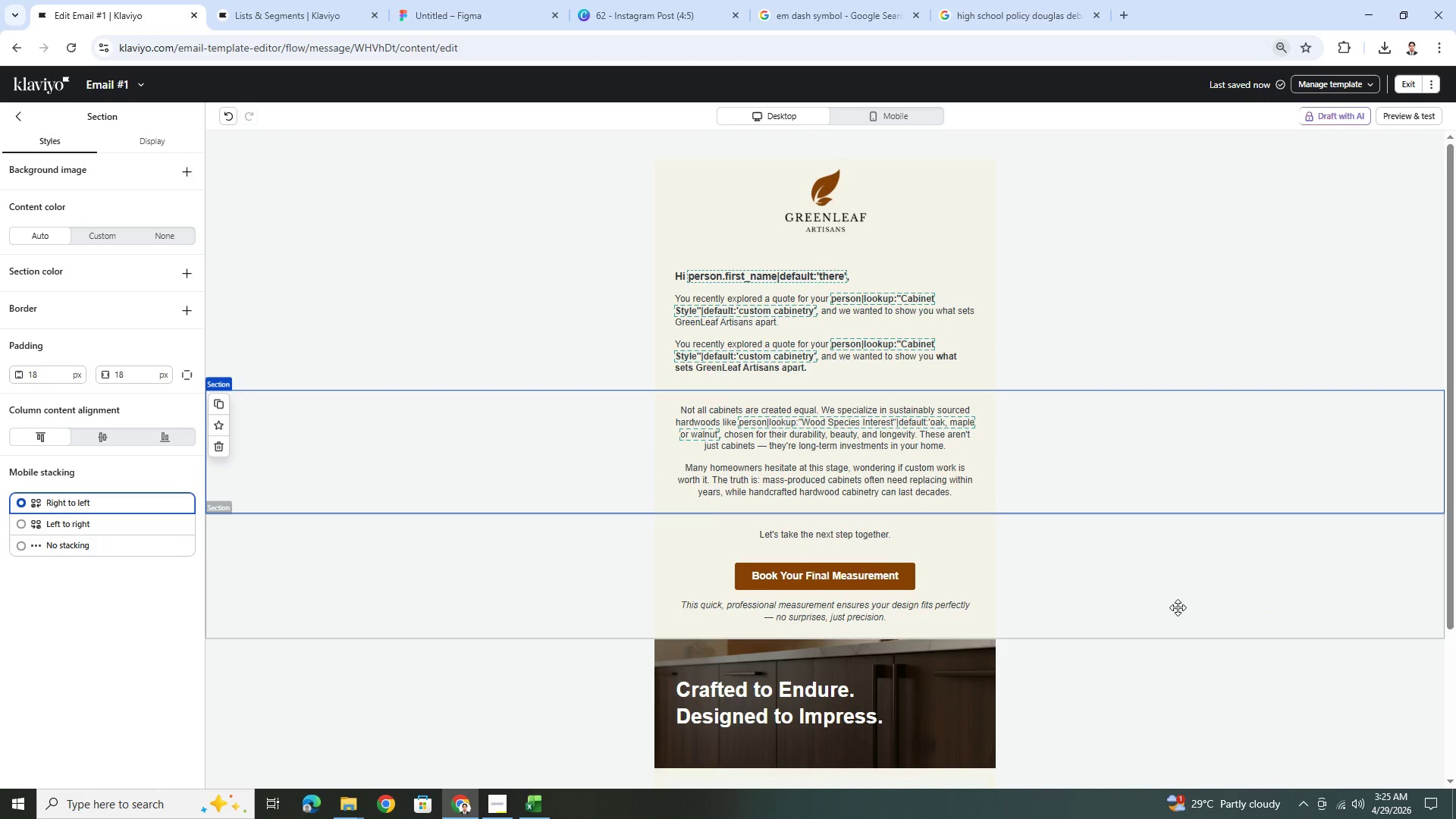 
scroll: coordinate [1178, 607], scroll_direction: down, amount: 1.0
 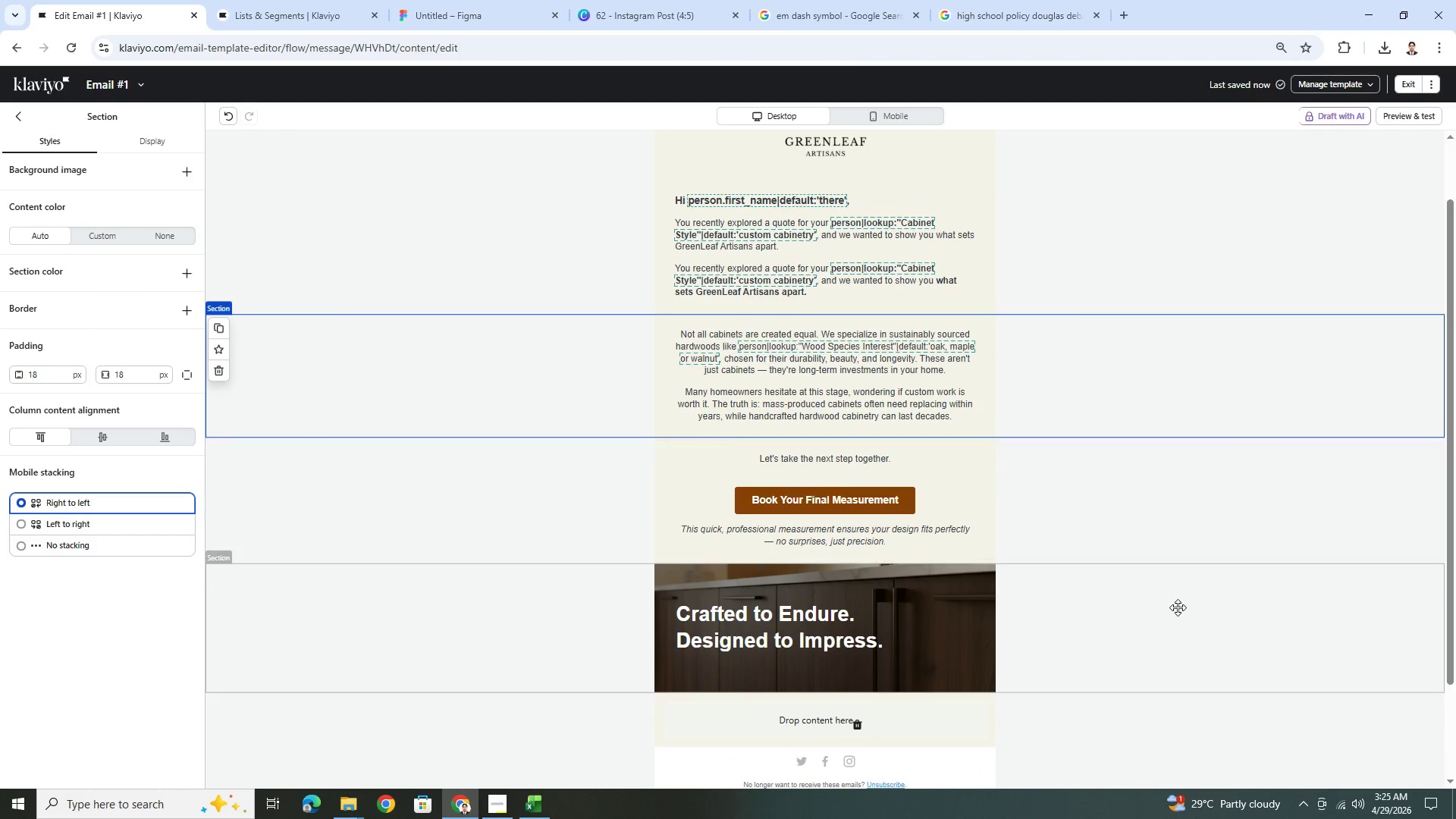 
key(Control+Z)
 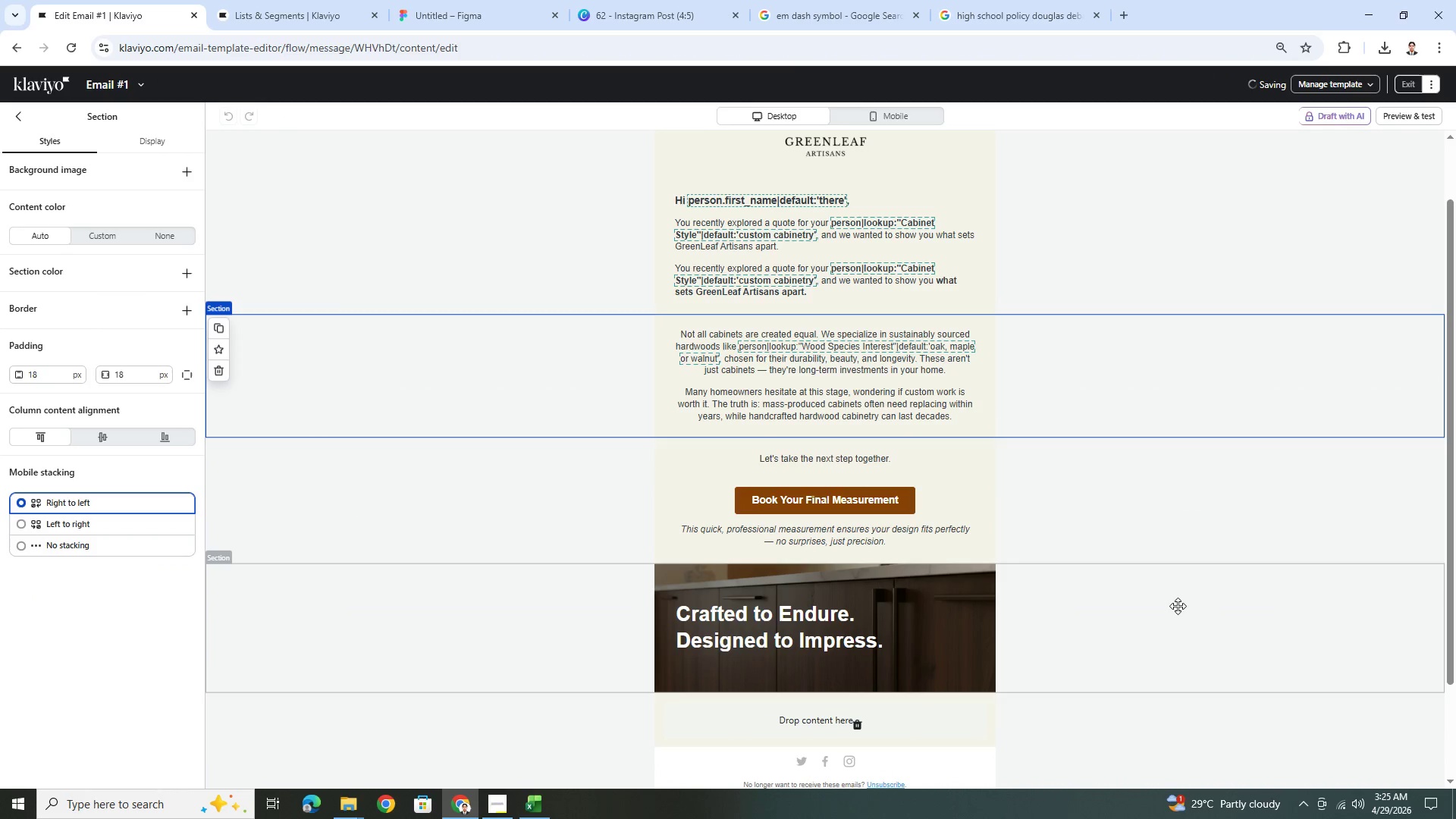 
scroll: coordinate [1178, 605], scroll_direction: up, amount: 3.0
 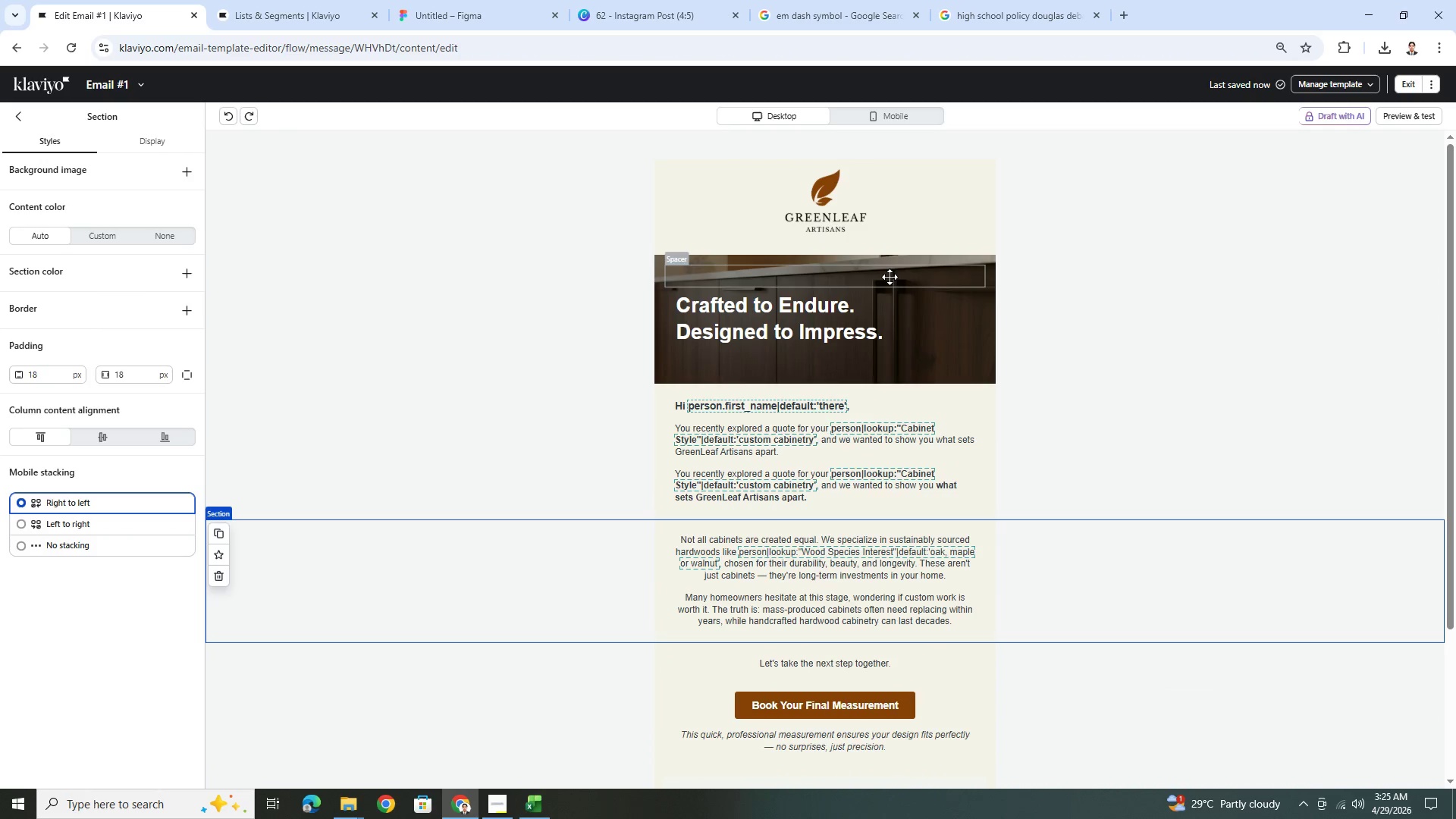 
left_click([839, 198])
 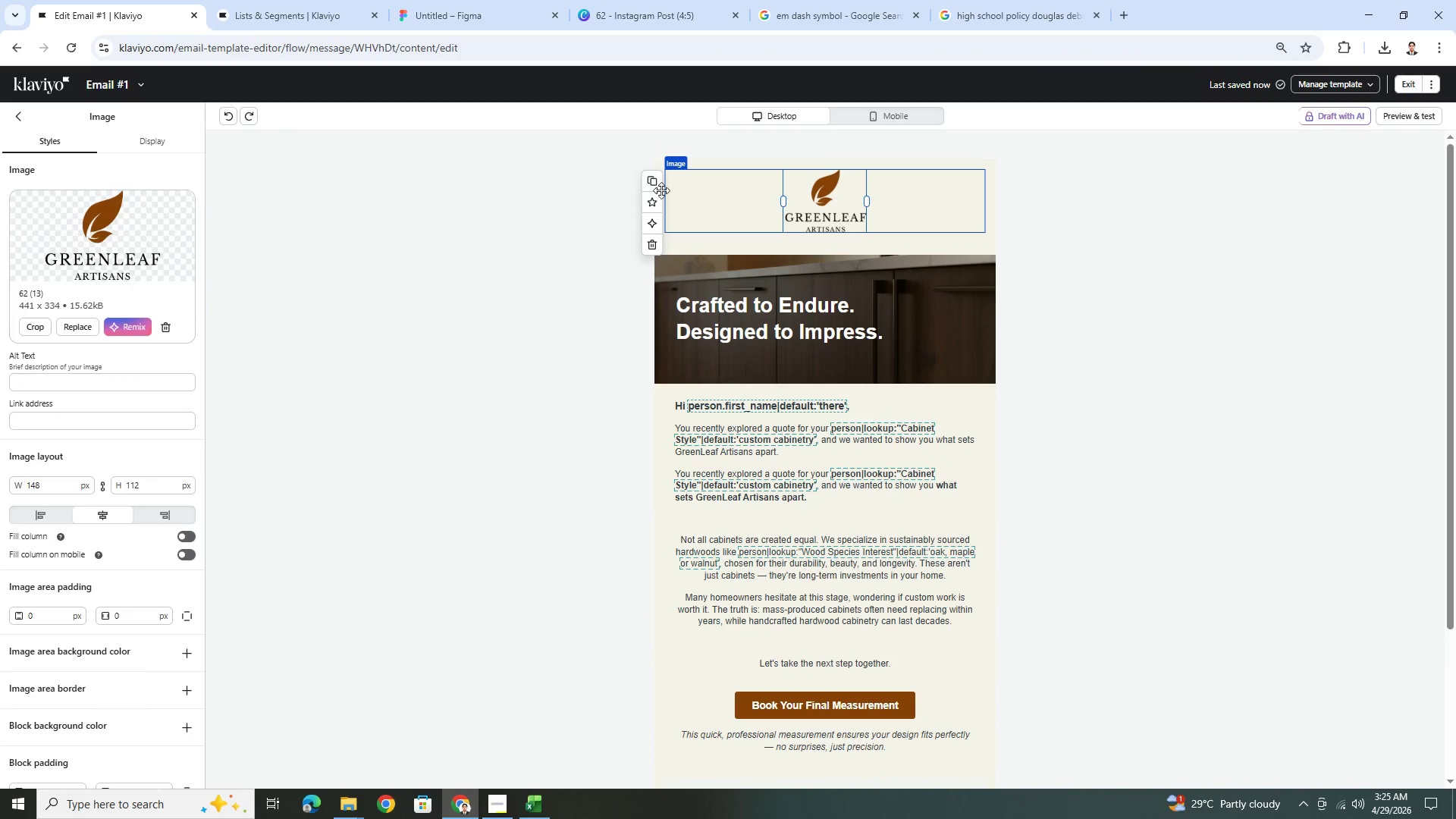 
left_click([651, 186])
 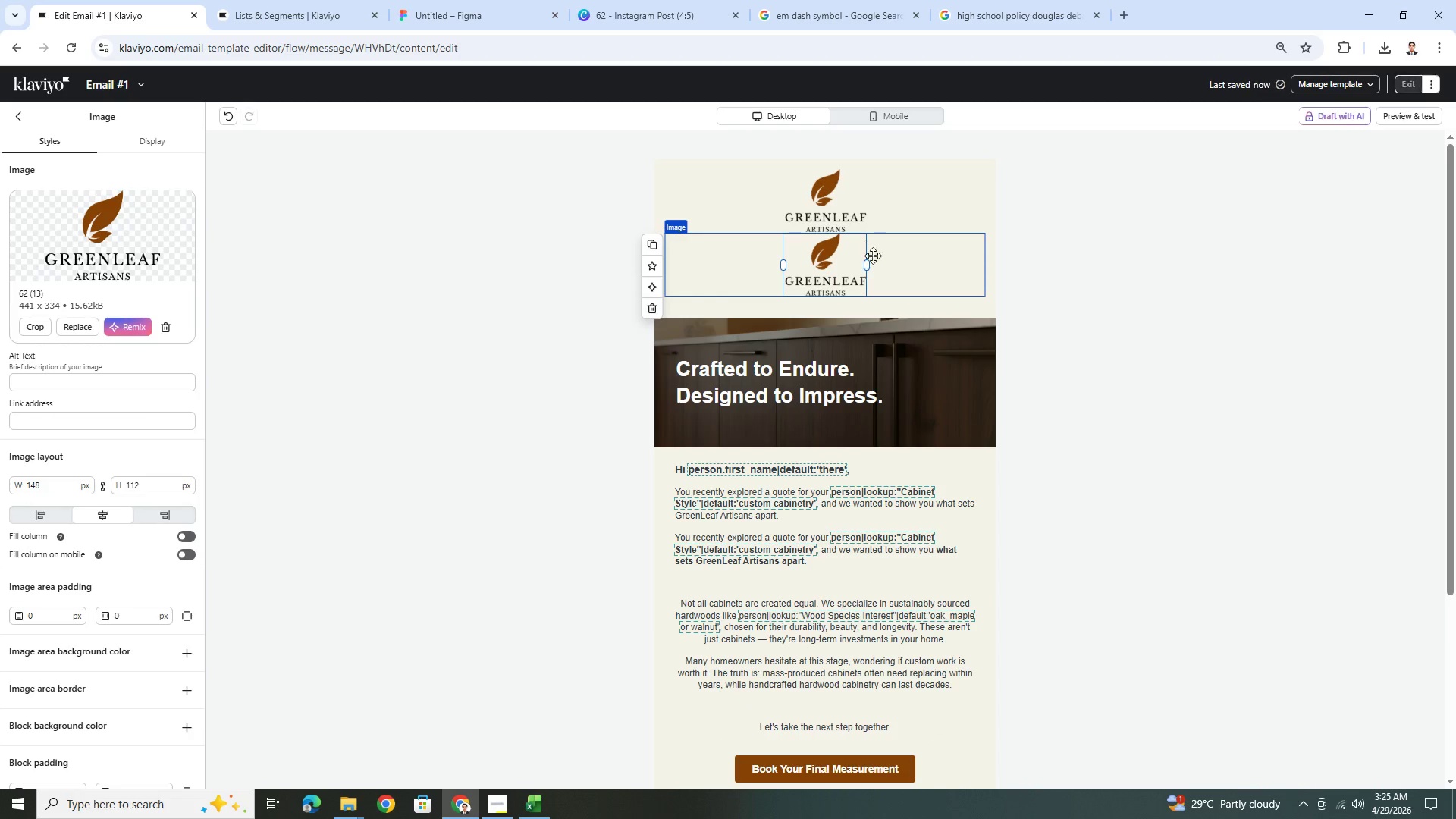 
left_click_drag(start_coordinate=[836, 275], to_coordinate=[849, 605])
 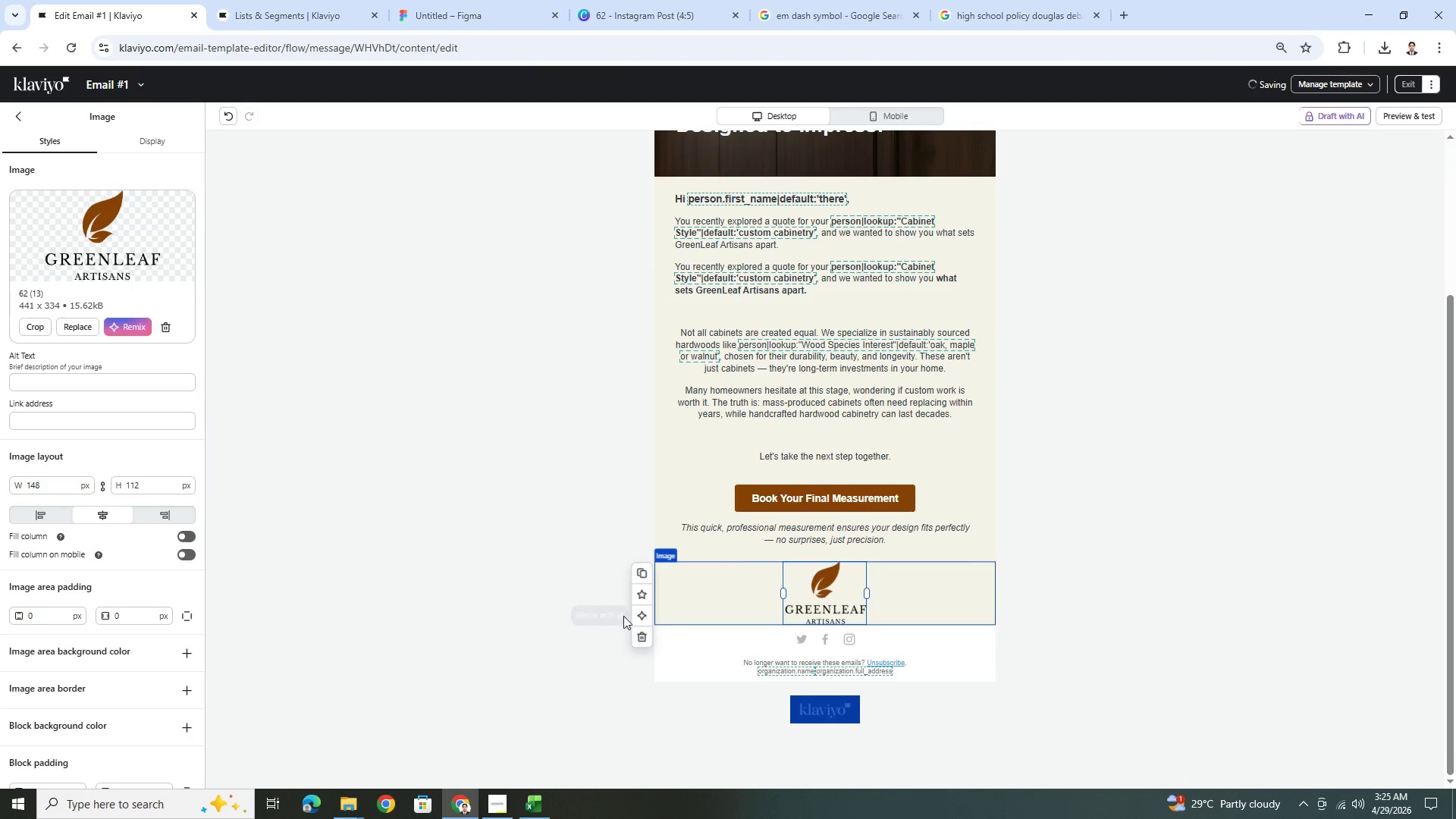 
left_click([562, 616])
 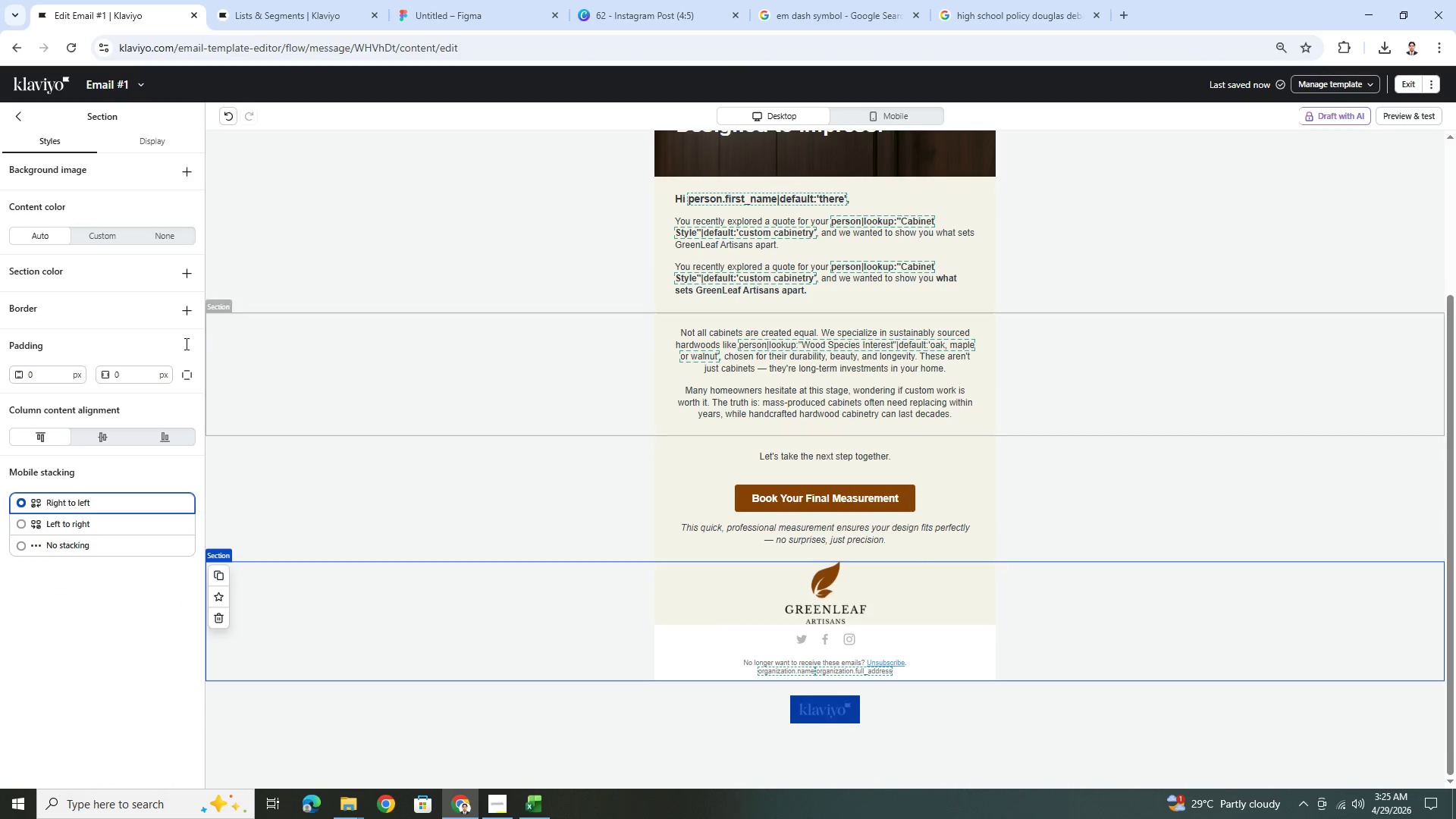 
left_click([701, 642])
 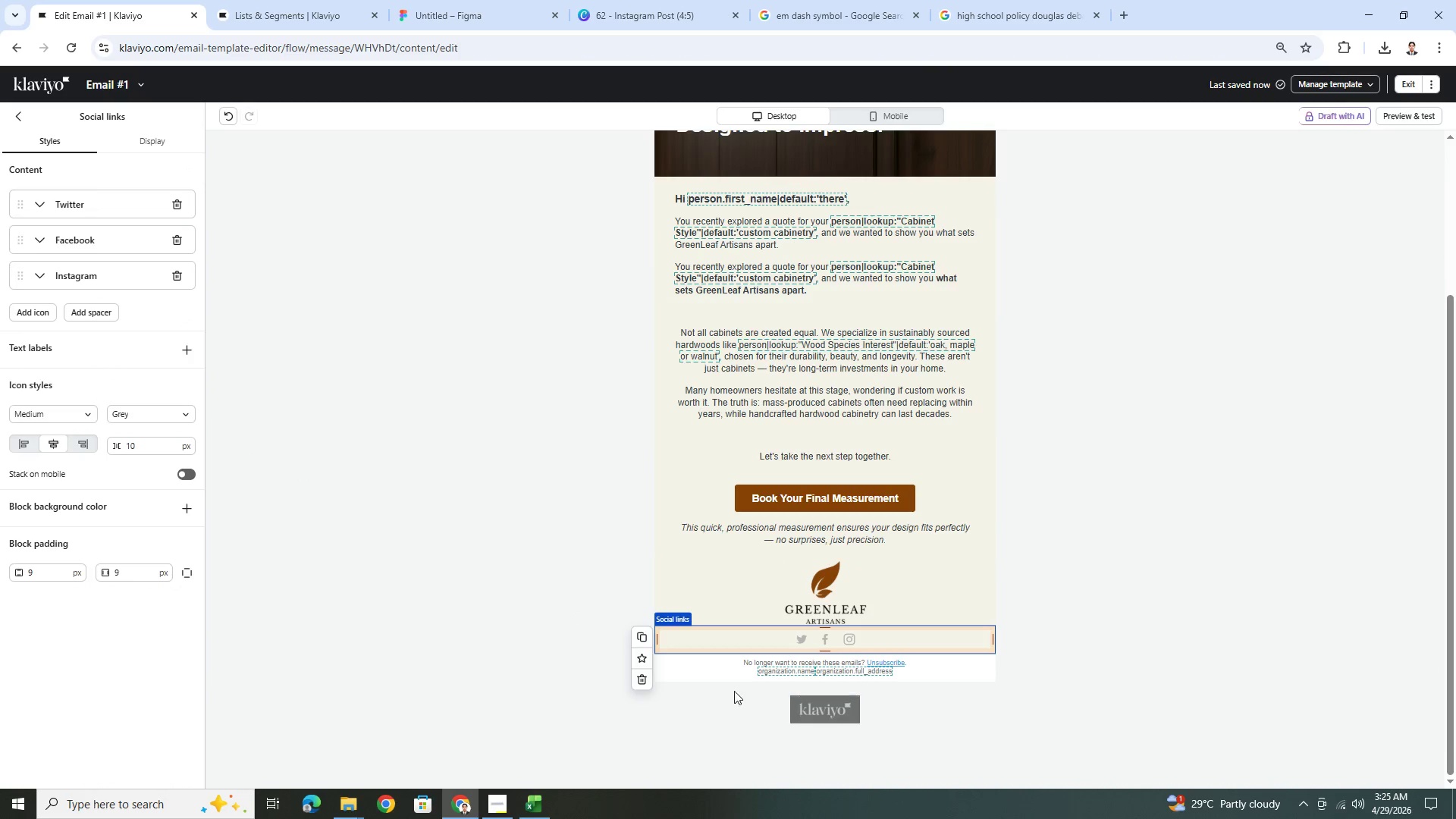 
left_click([684, 668])
 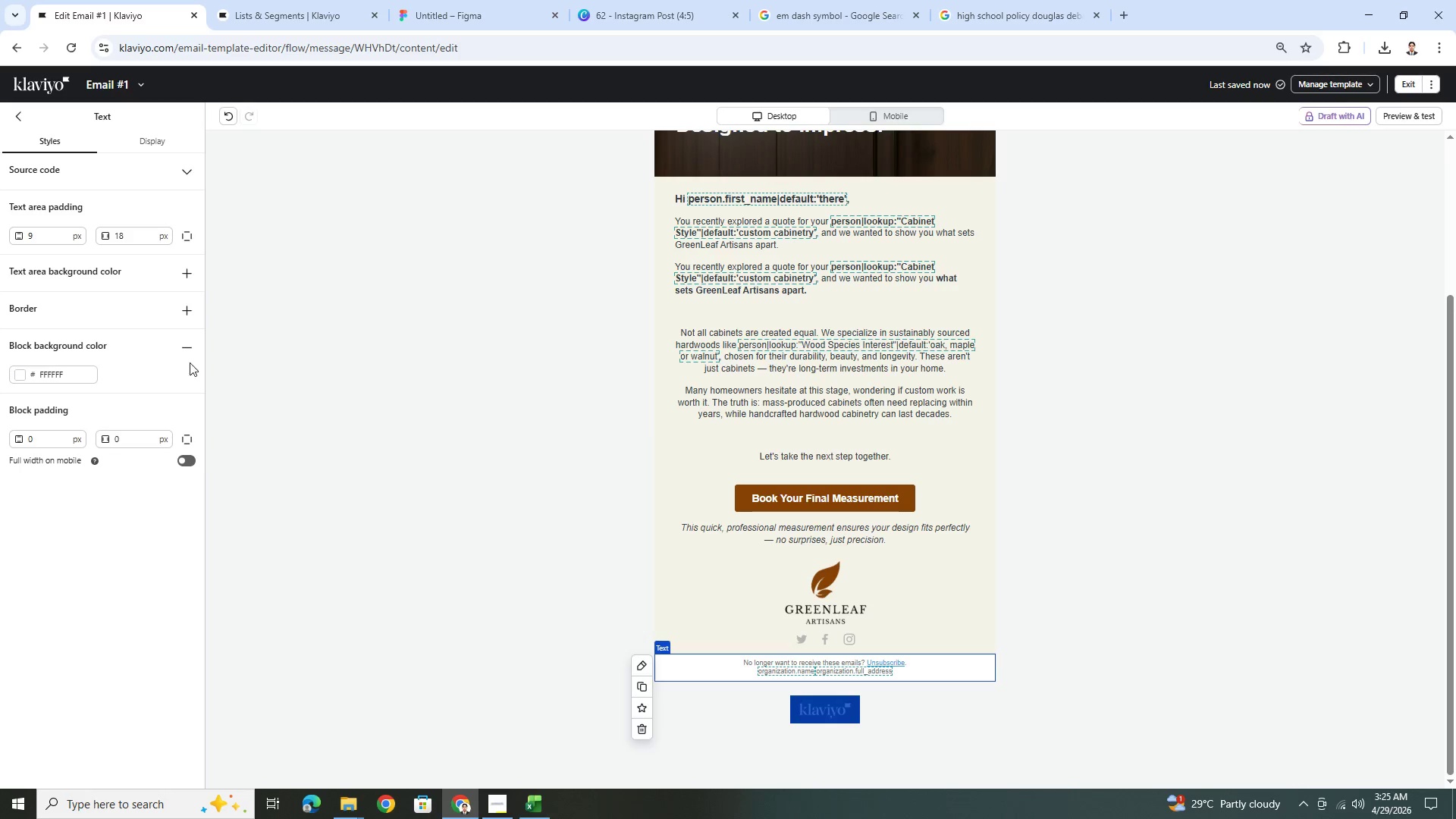 
left_click([178, 347])
 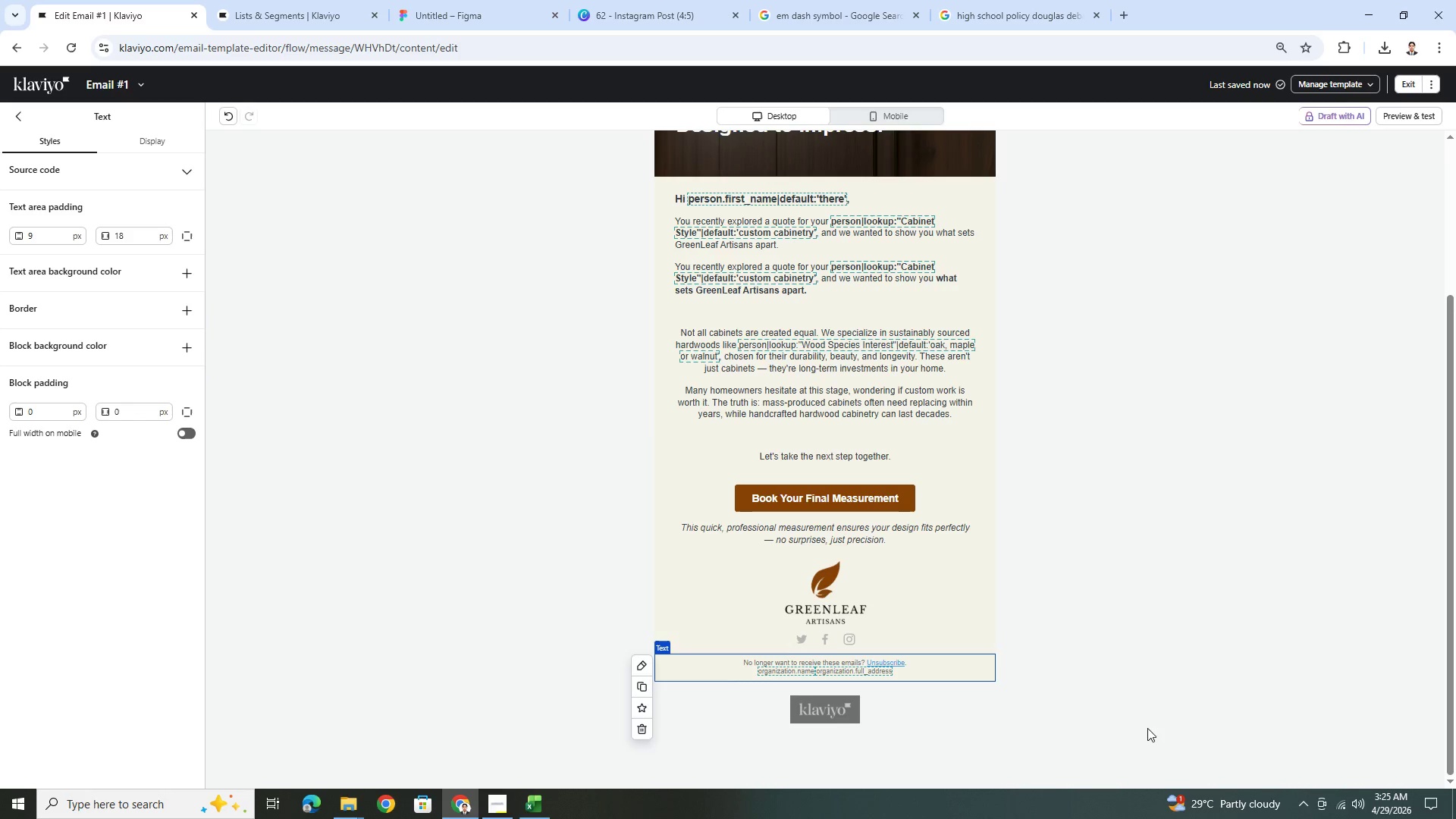 
left_click([1113, 680])
 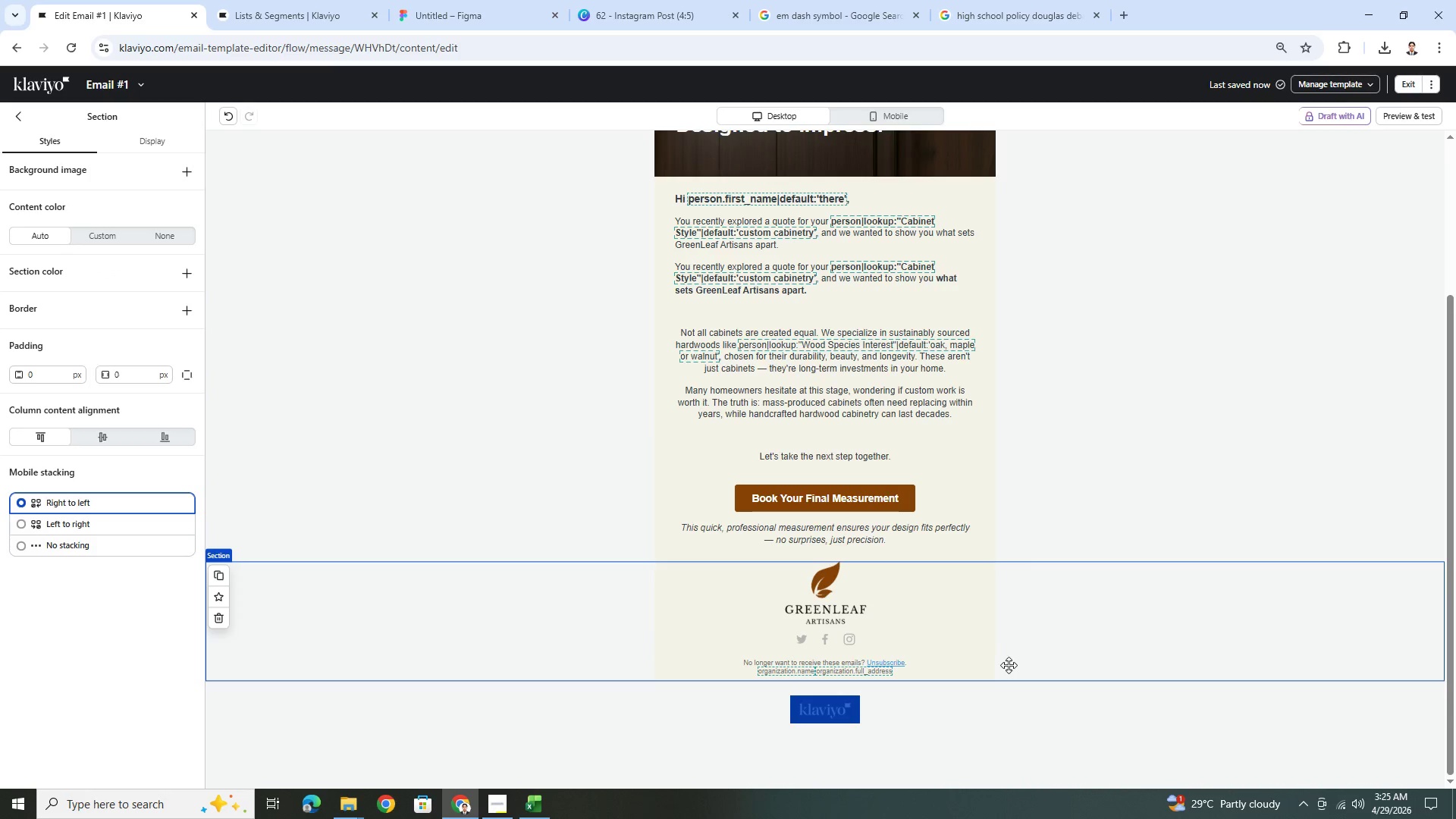 
left_click([913, 661])
 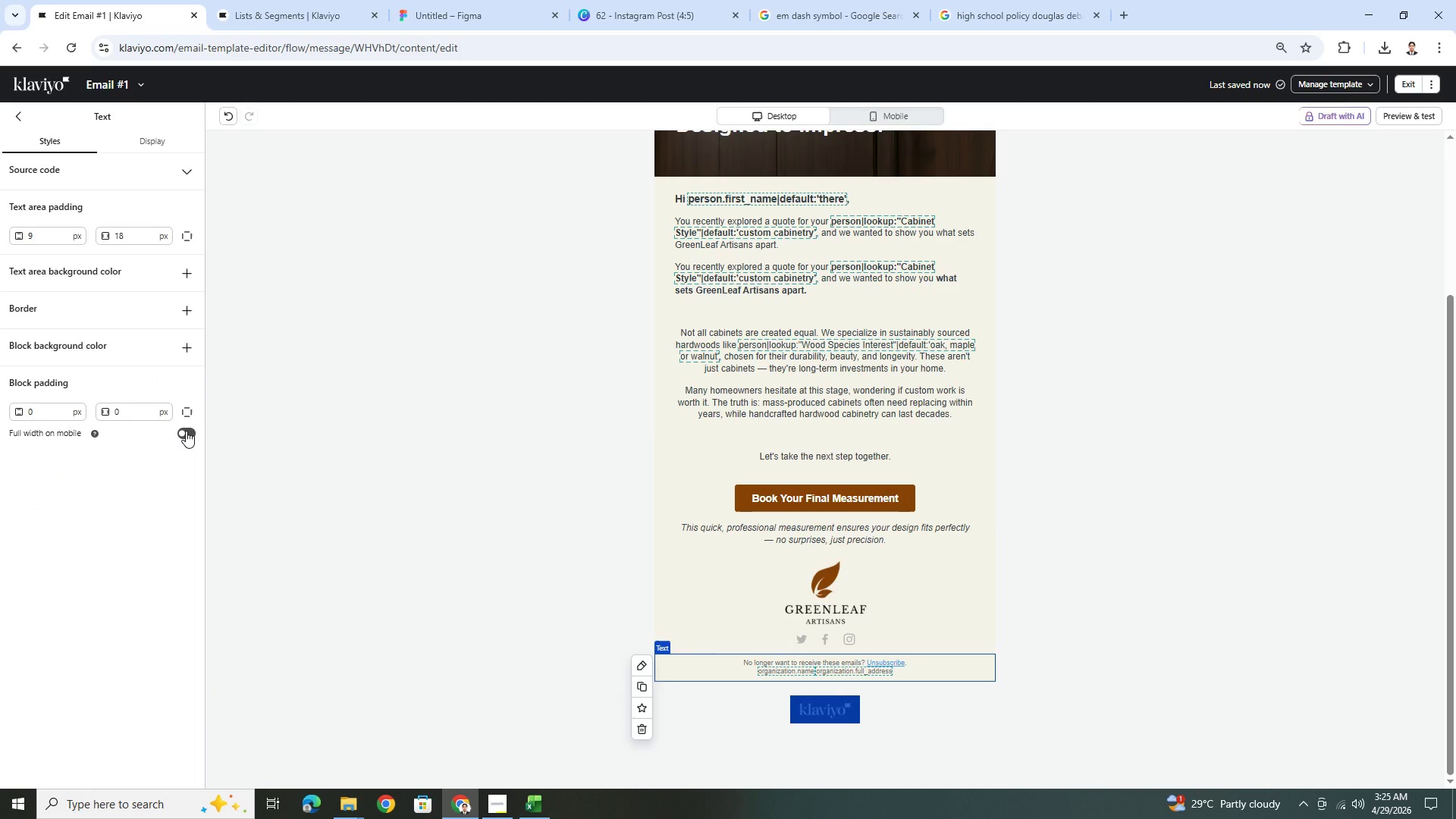 
wait(10.67)
 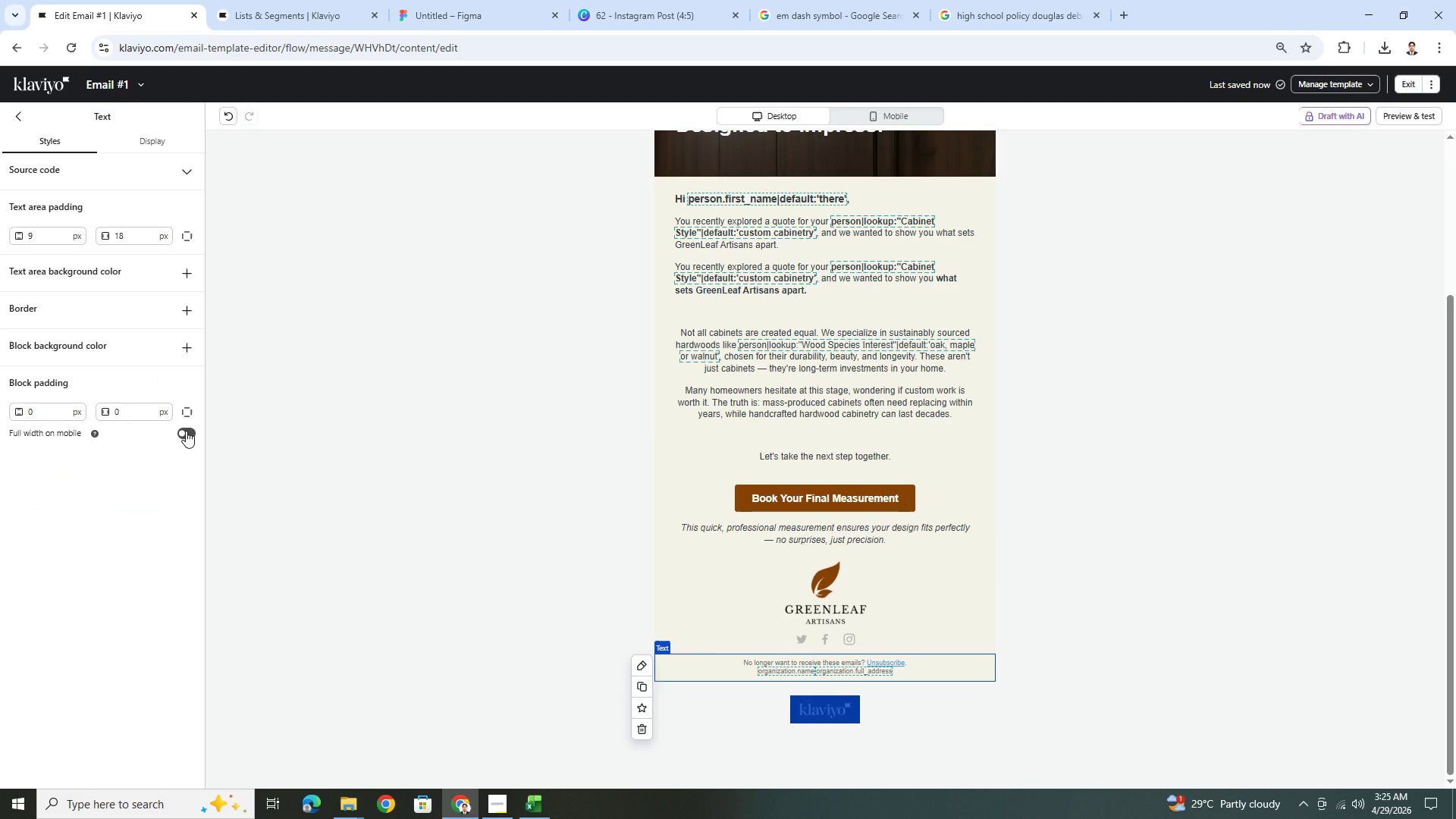 
scroll: coordinate [901, 507], scroll_direction: down, amount: 1.0
 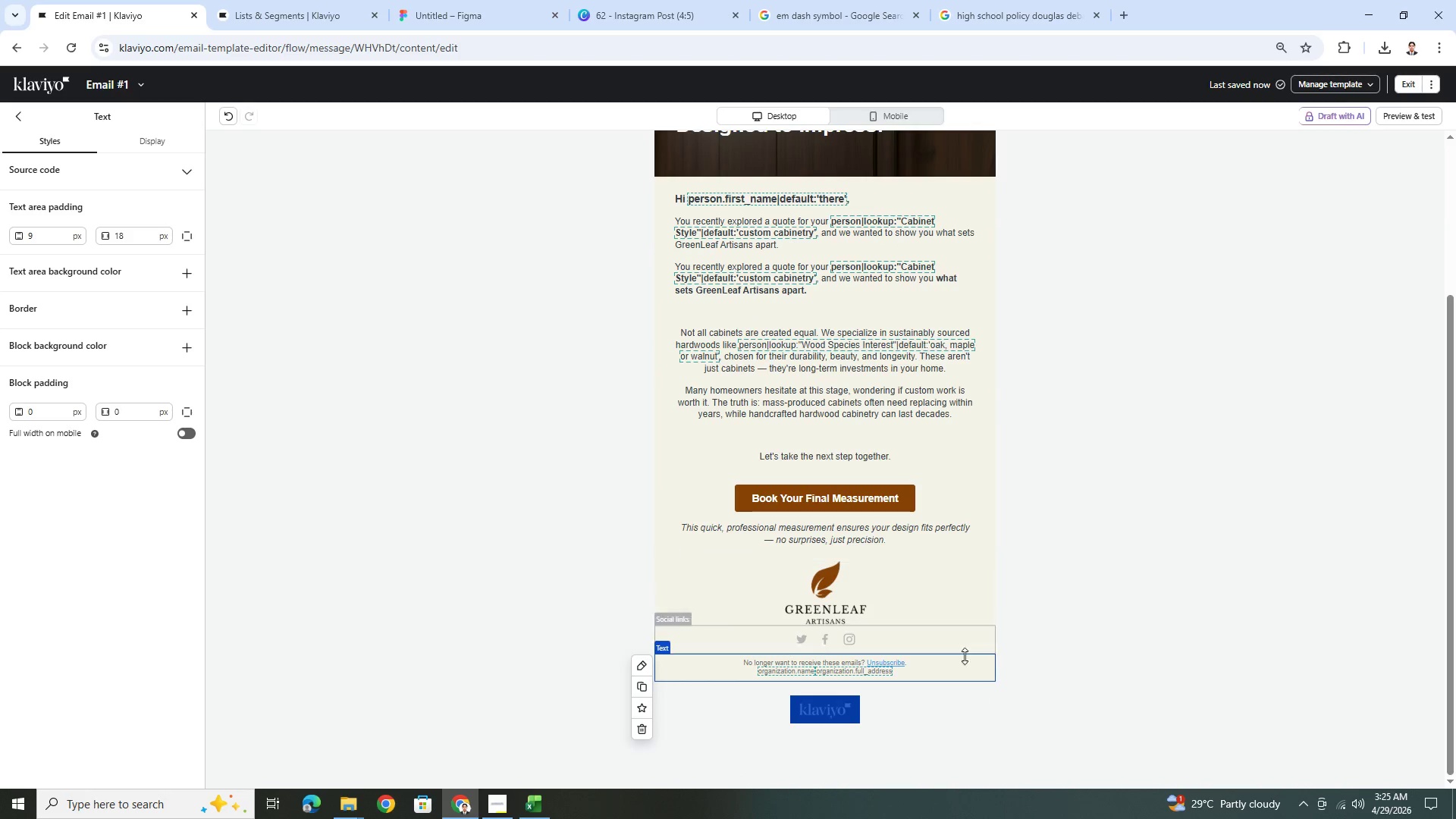 
scroll: coordinate [971, 664], scroll_direction: up, amount: 3.0
 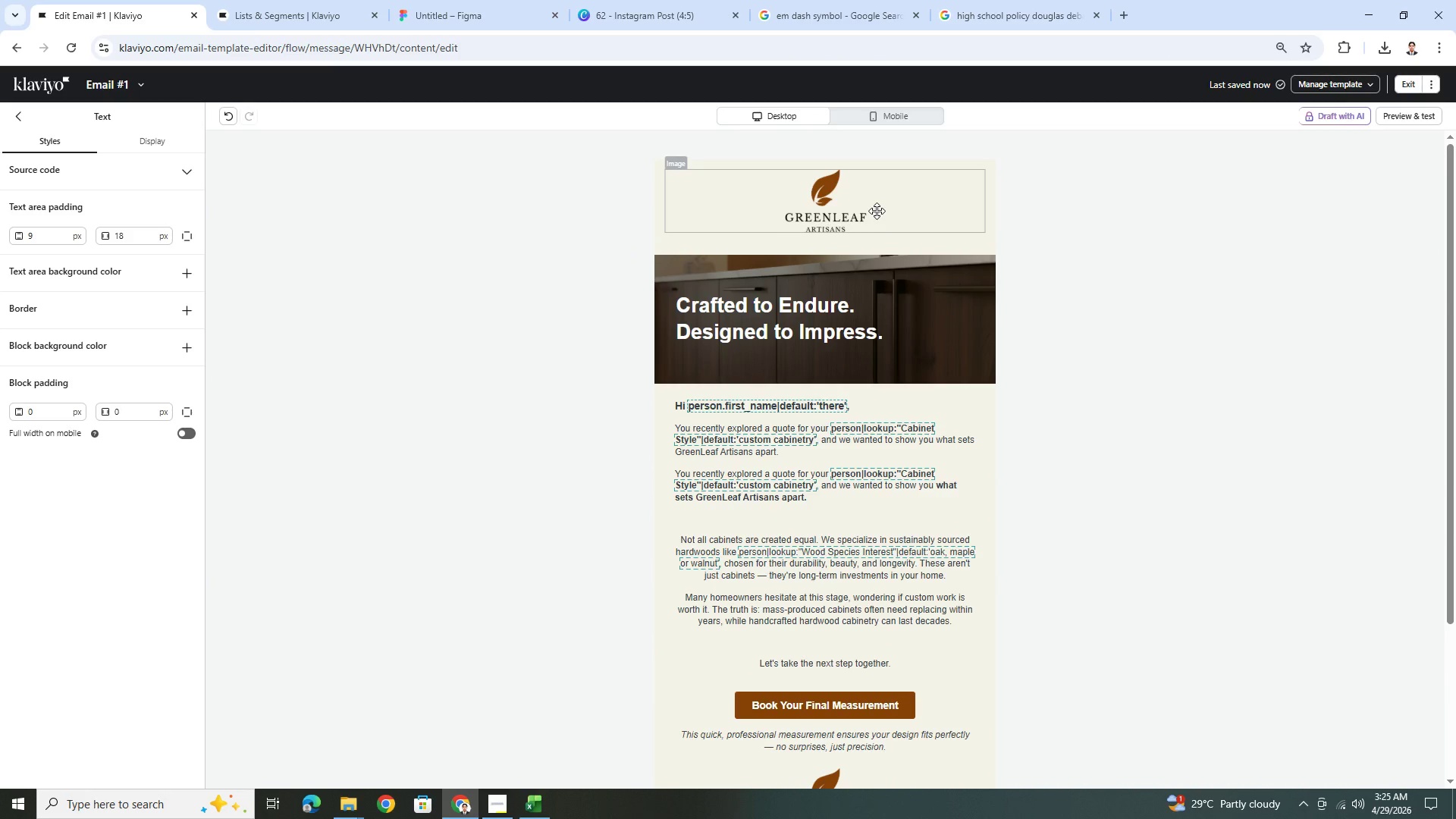 
left_click([558, 211])
 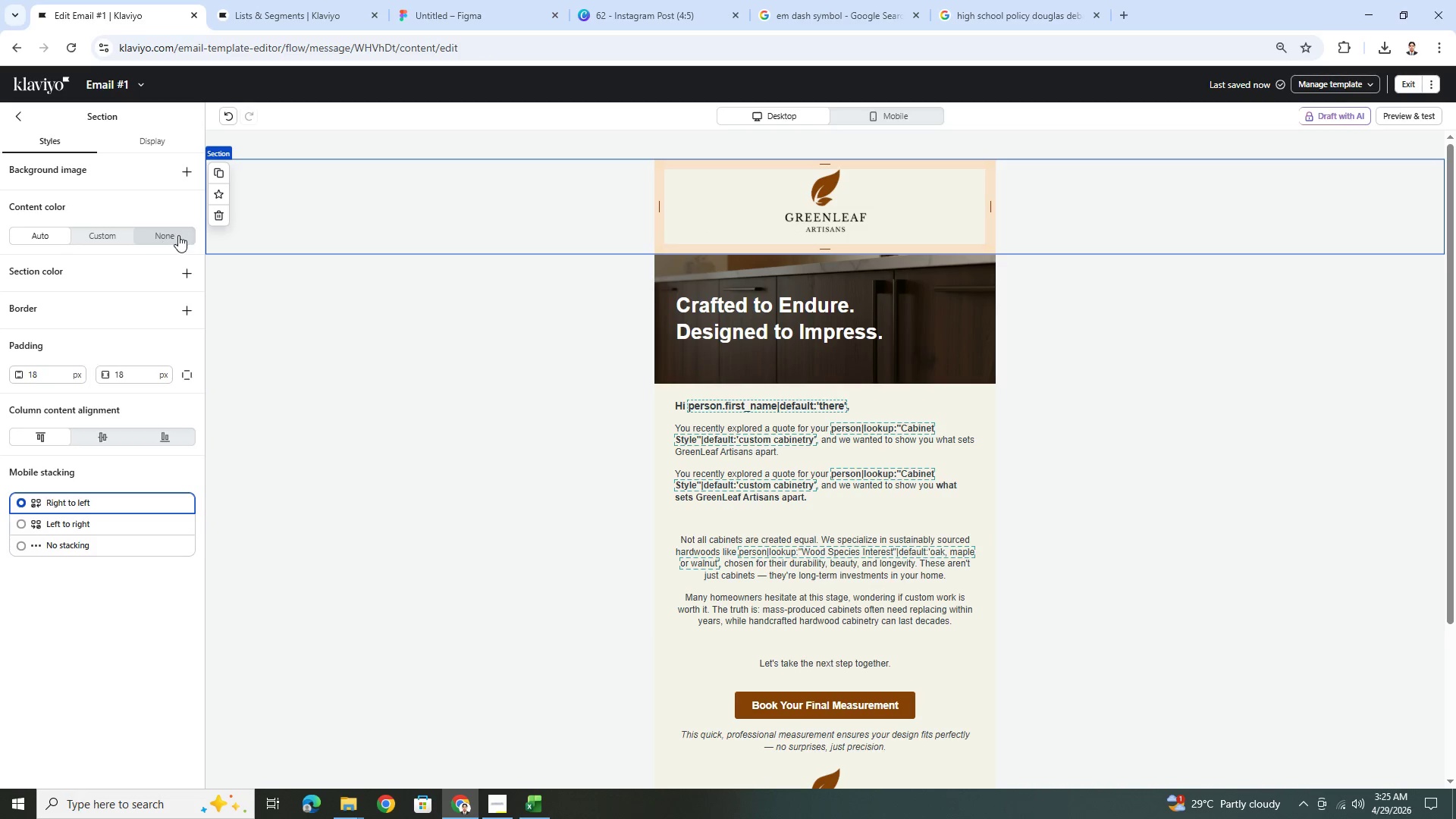 
left_click([1257, 514])
 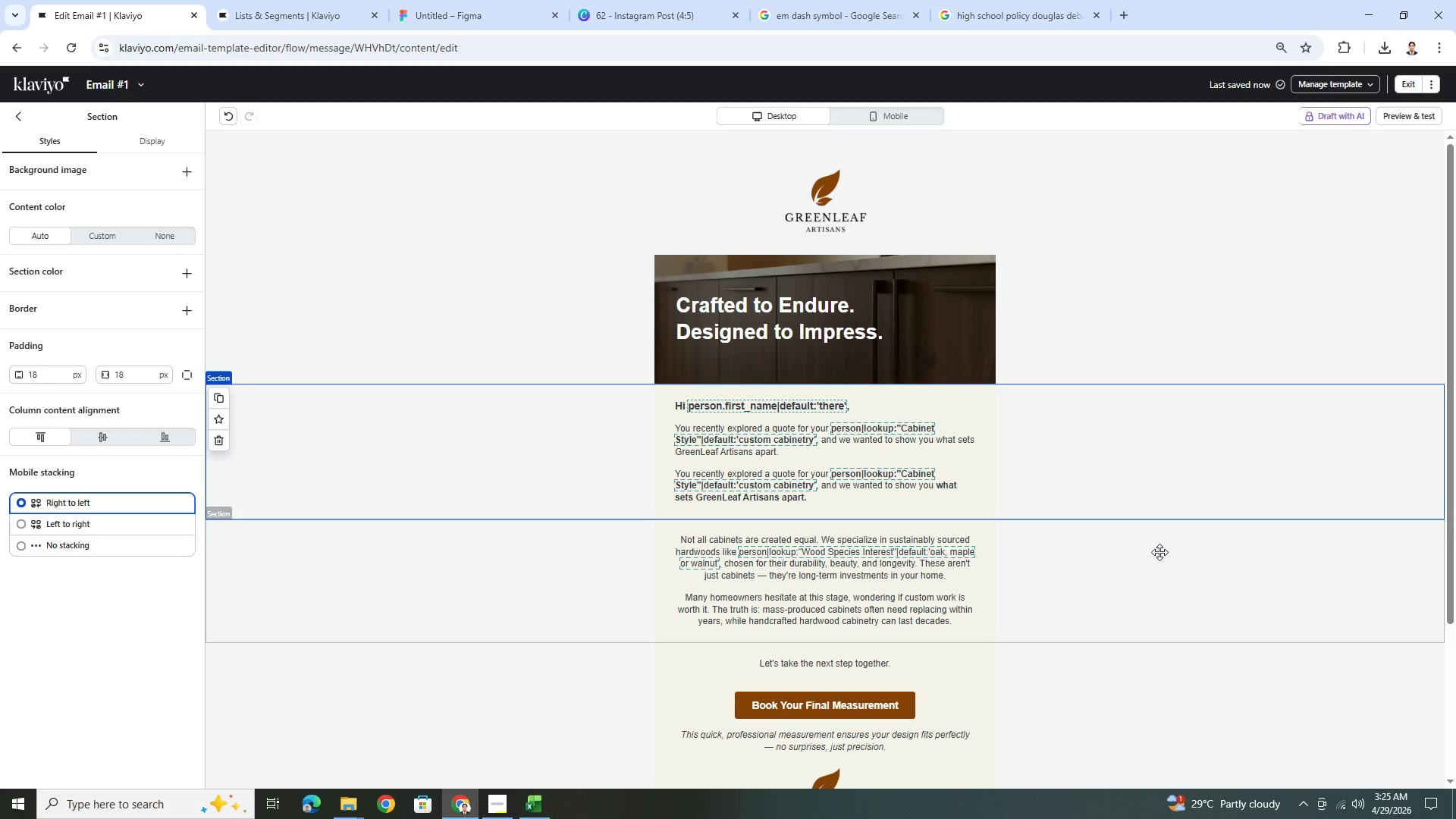 
scroll: coordinate [1159, 552], scroll_direction: down, amount: 1.0
 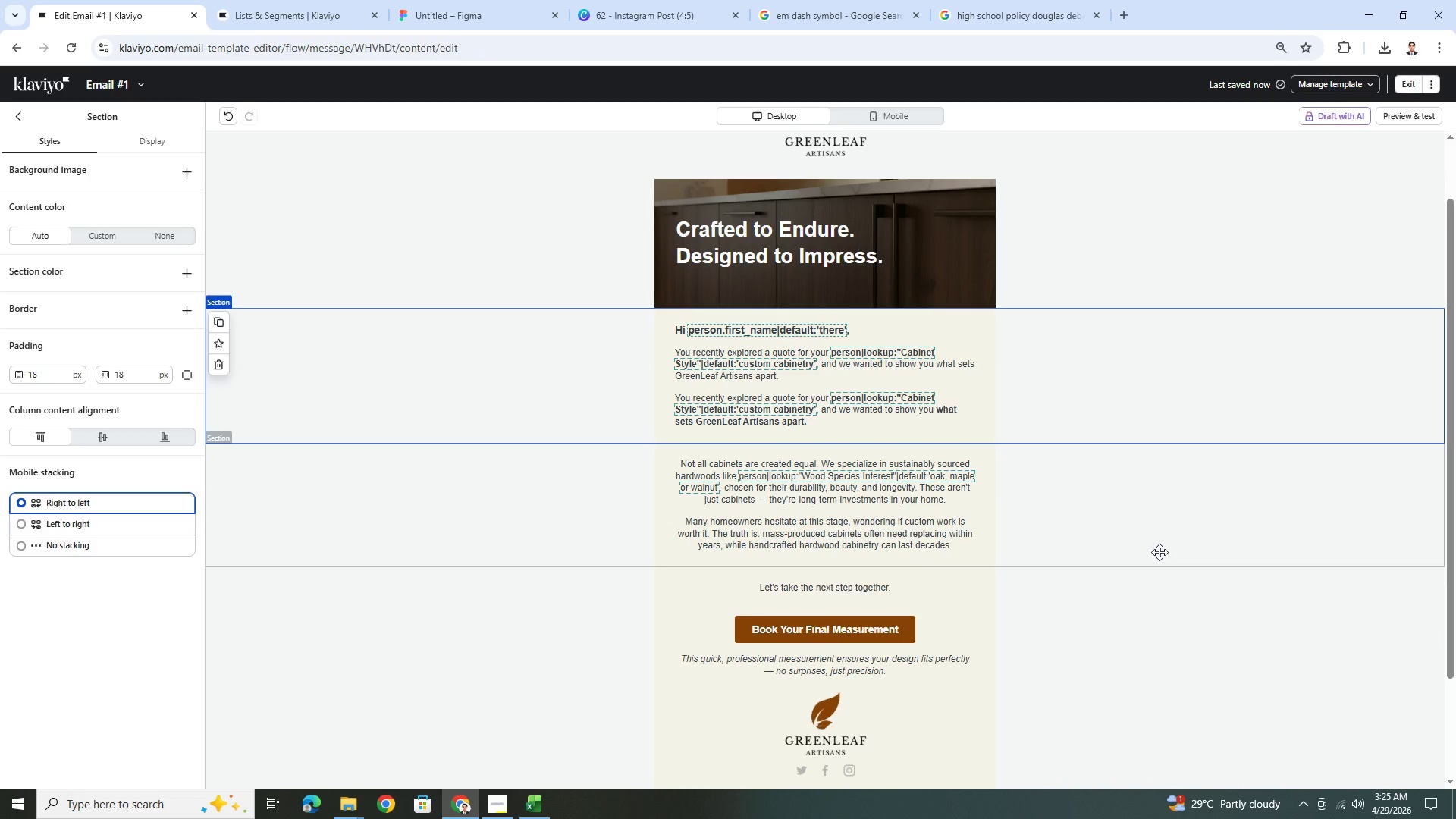 
scroll: coordinate [1159, 552], scroll_direction: none, amount: 0.0
 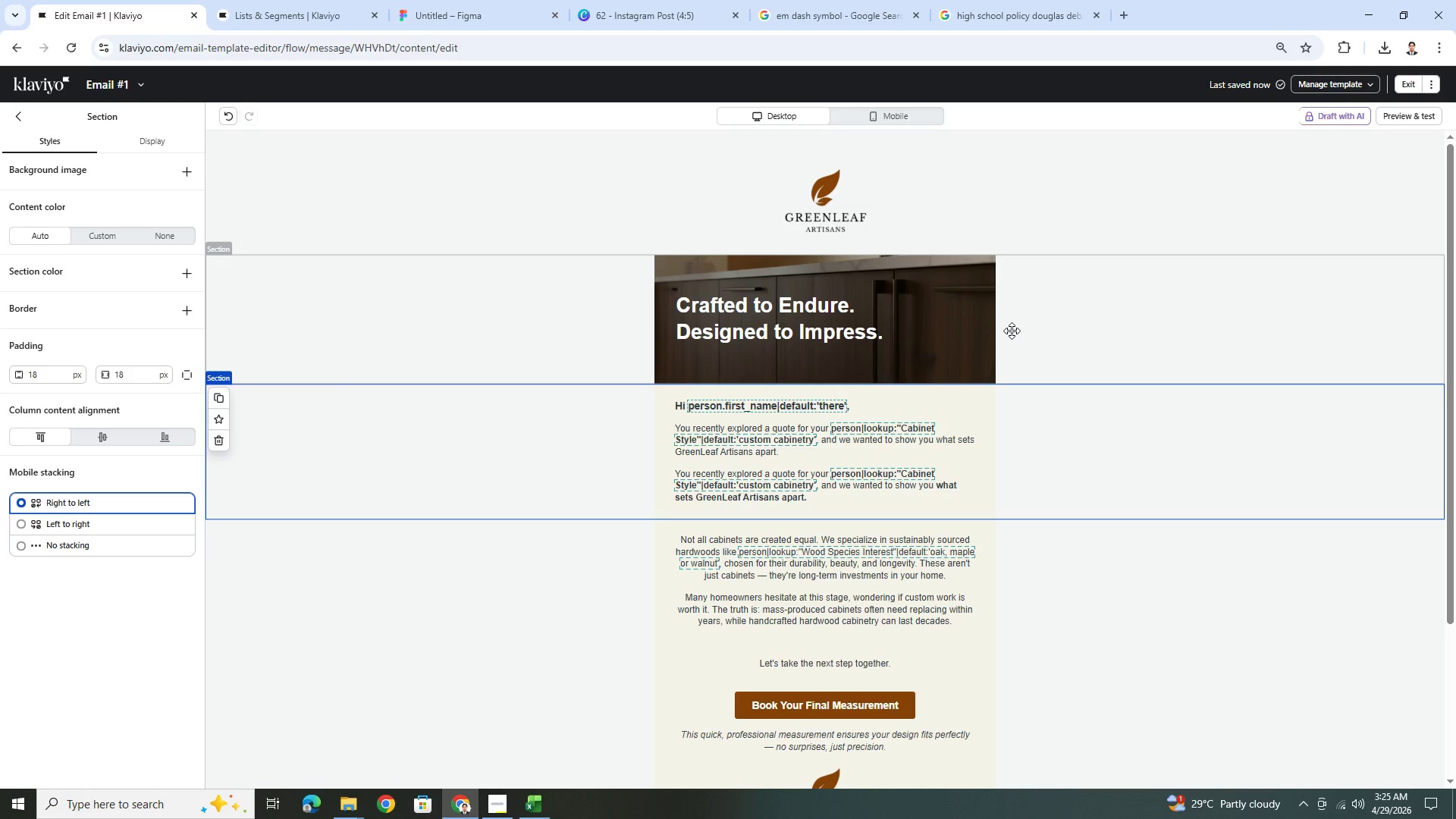 
wait(10.44)
 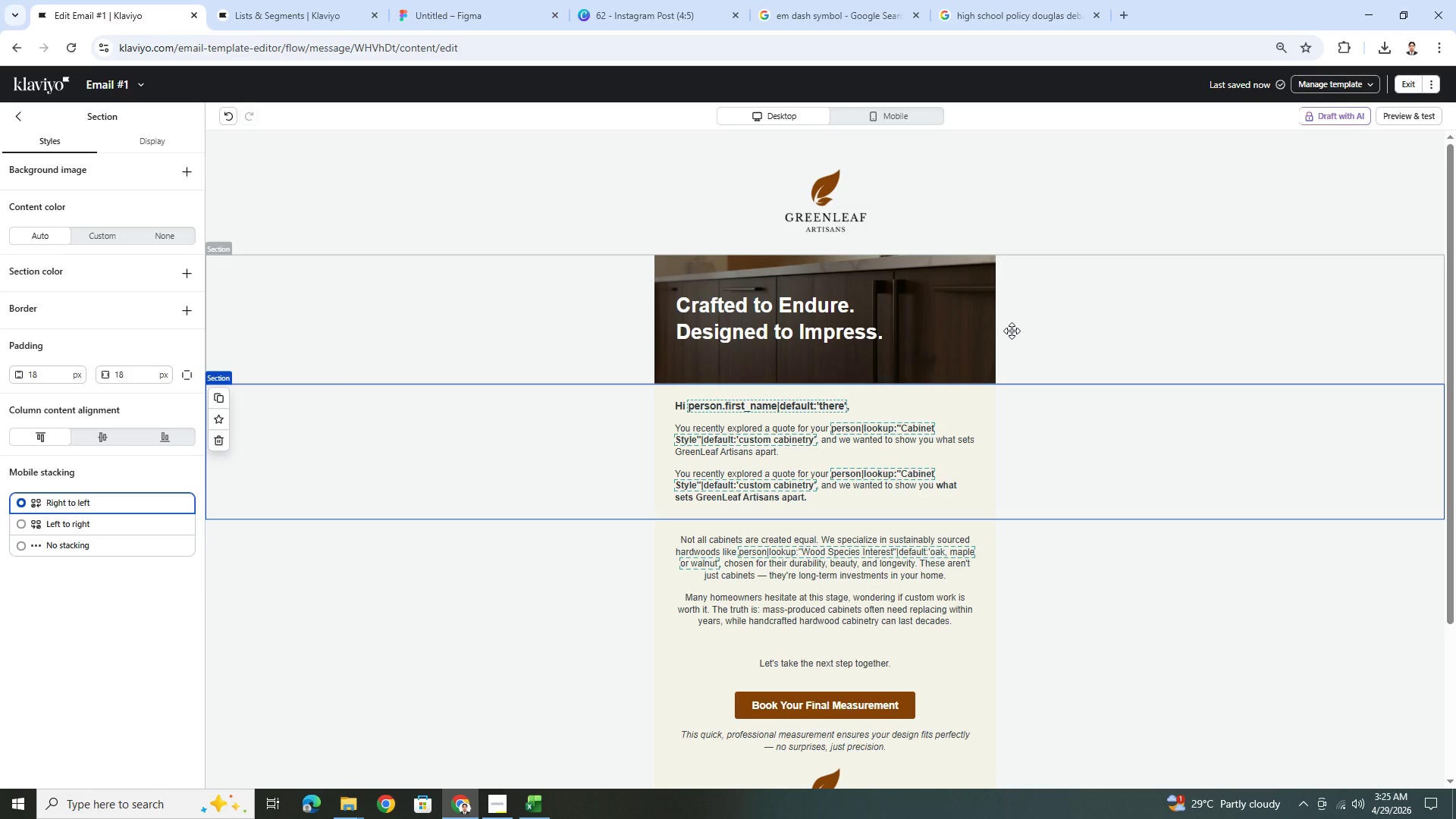 
scroll: coordinate [1038, 419], scroll_direction: down, amount: 1.0
 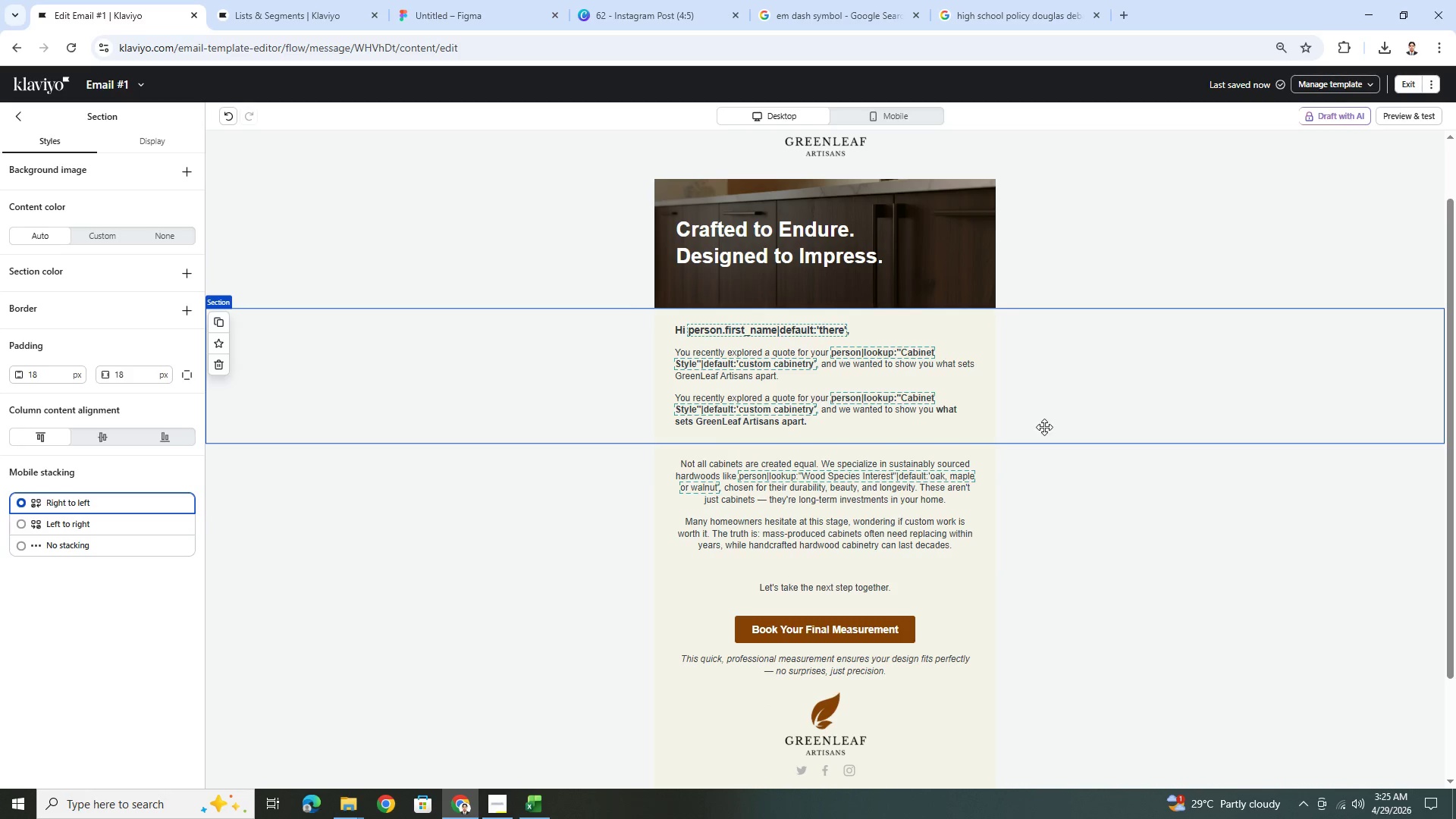 
scroll: coordinate [1046, 429], scroll_direction: up, amount: 1.0
 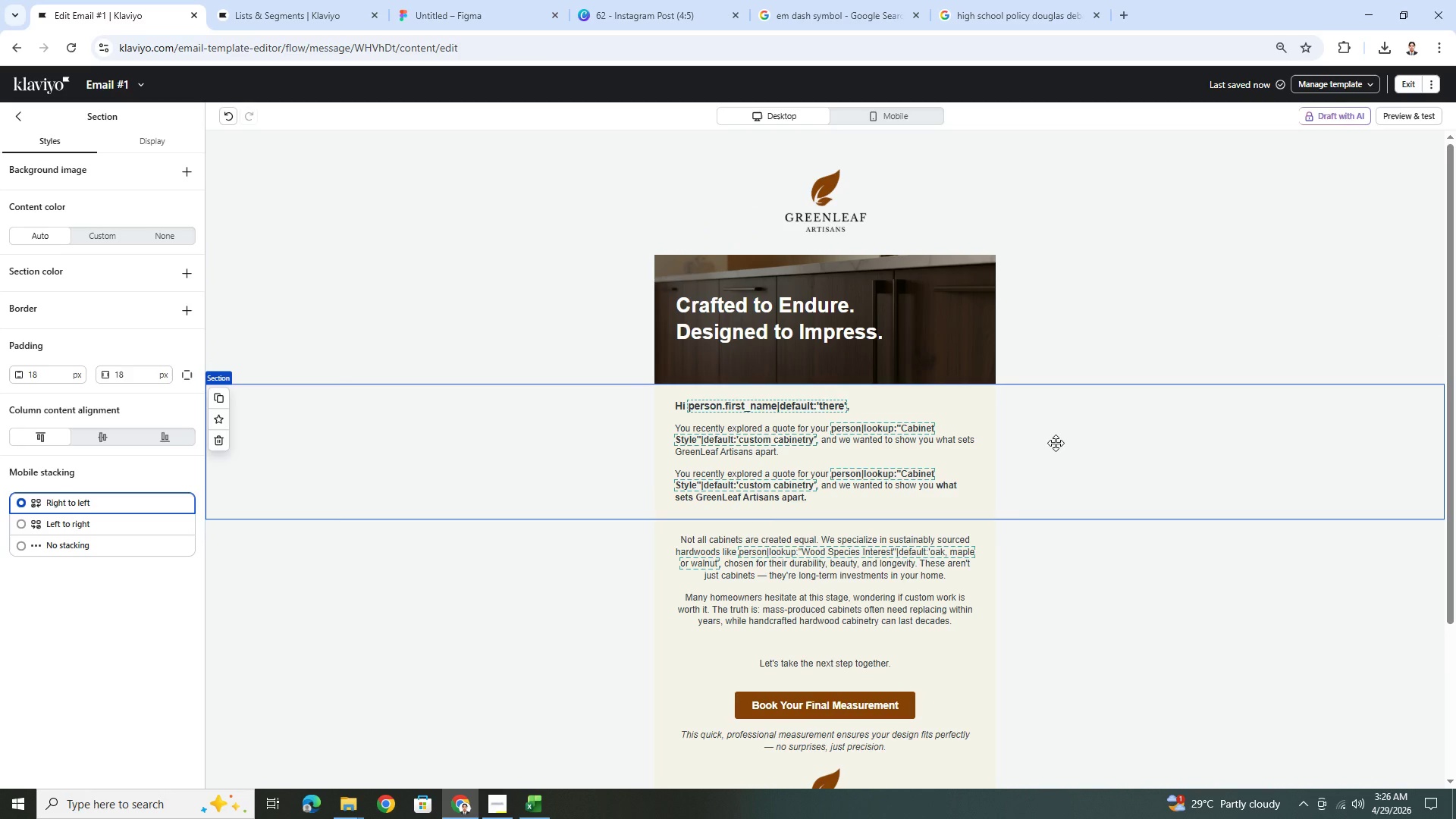 
scroll: coordinate [1056, 443], scroll_direction: down, amount: 2.0
 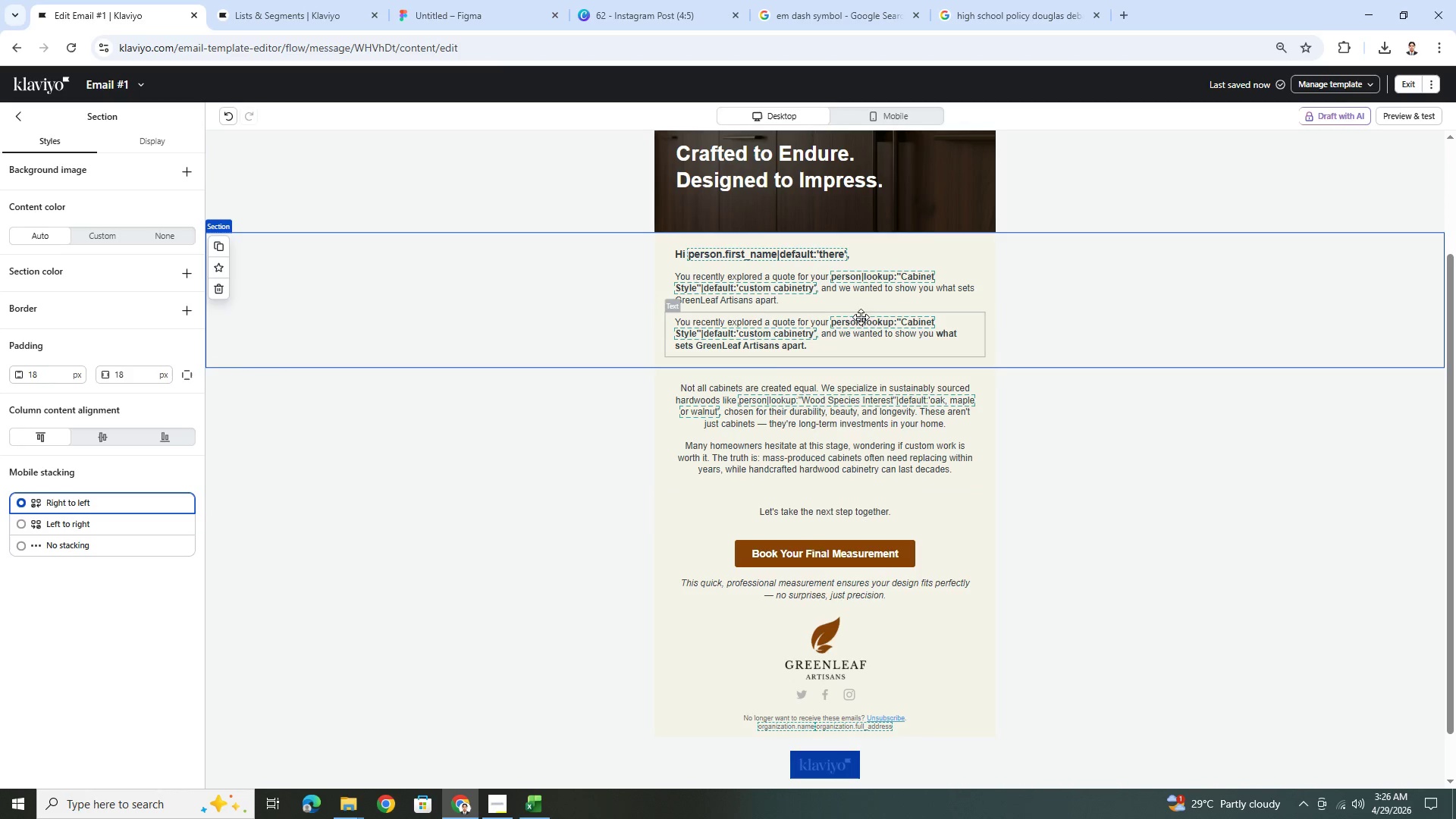 
left_click([832, 292])
 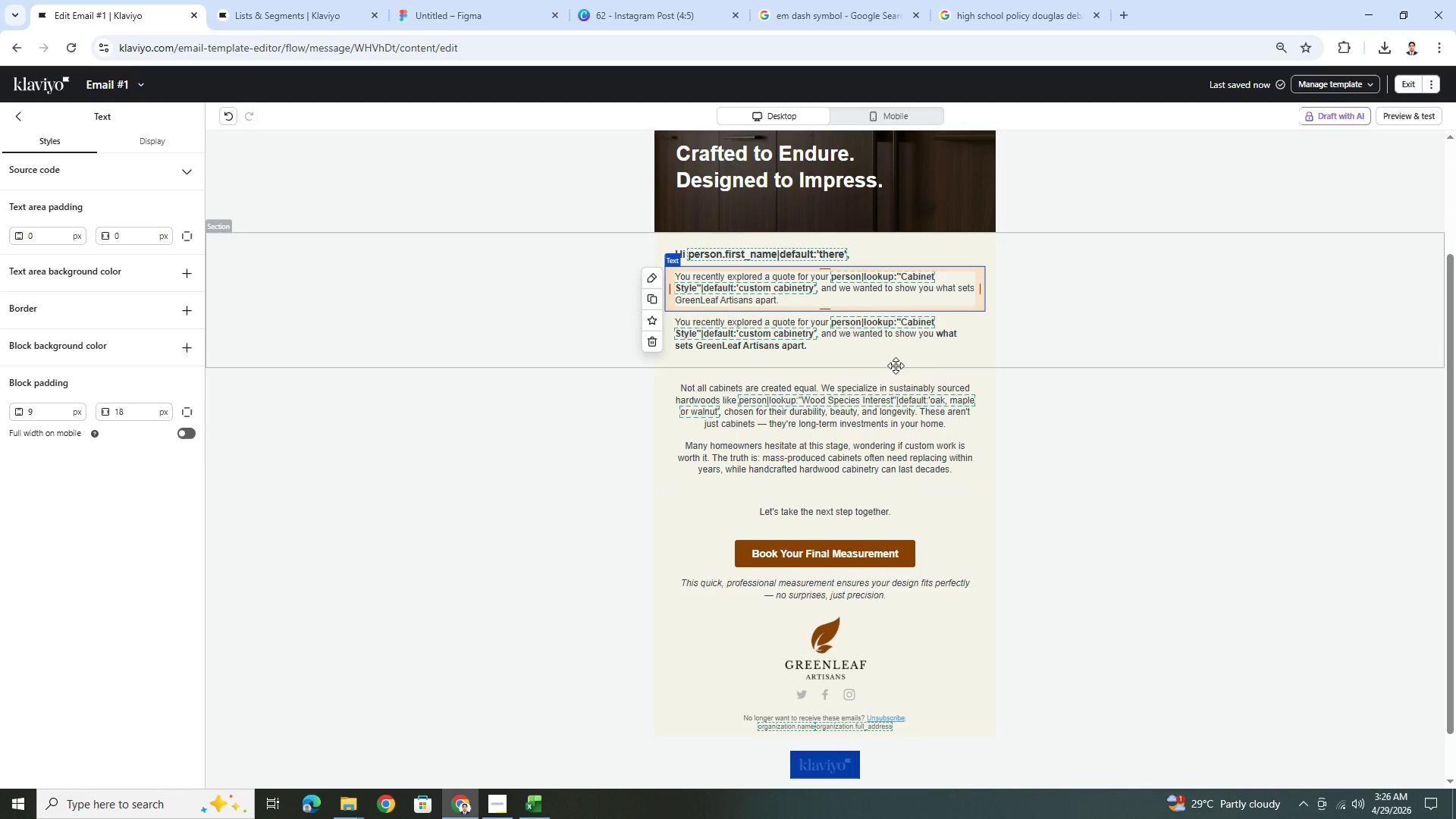 
left_click([1125, 497])
 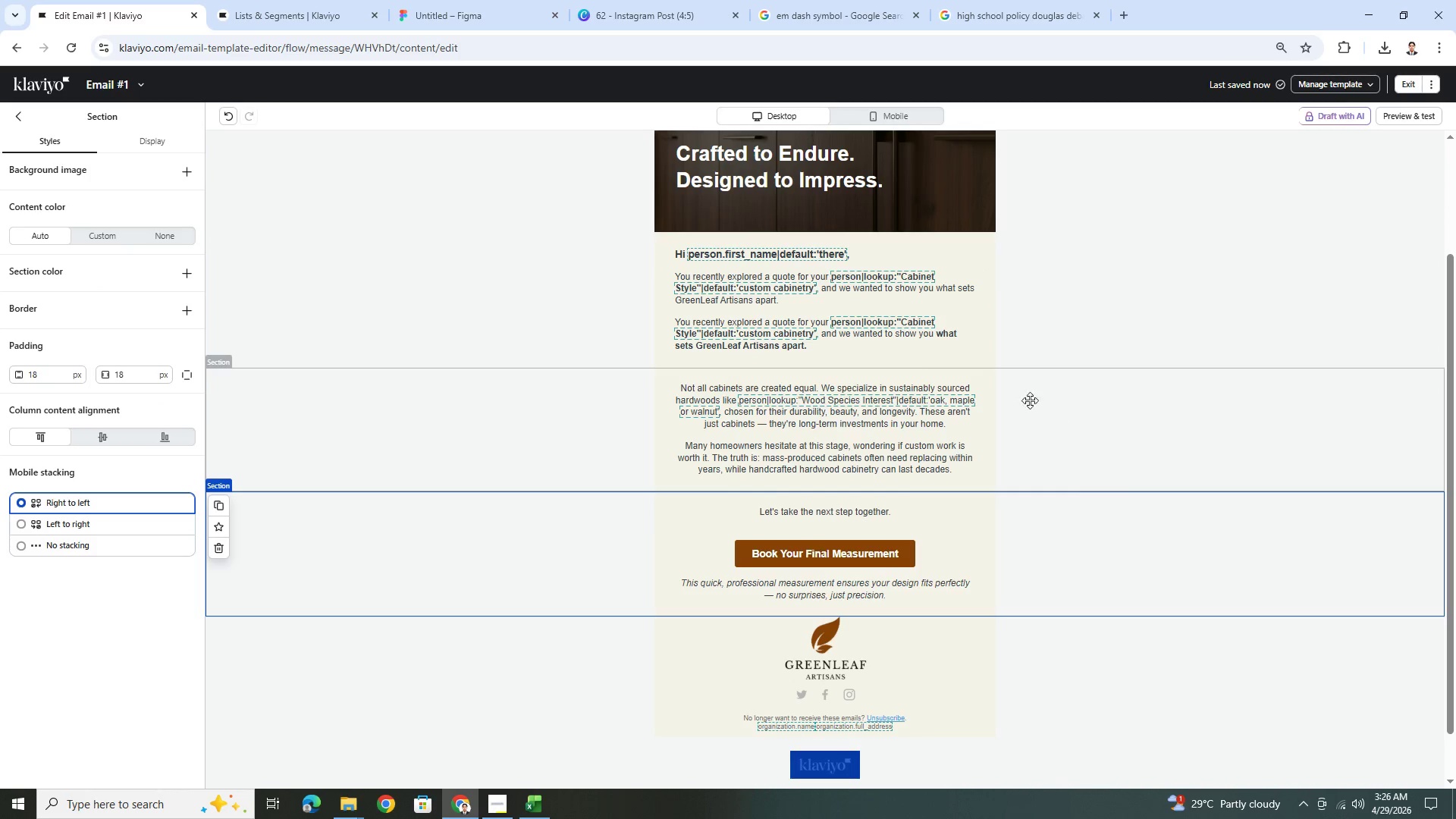 
left_click([944, 351])
 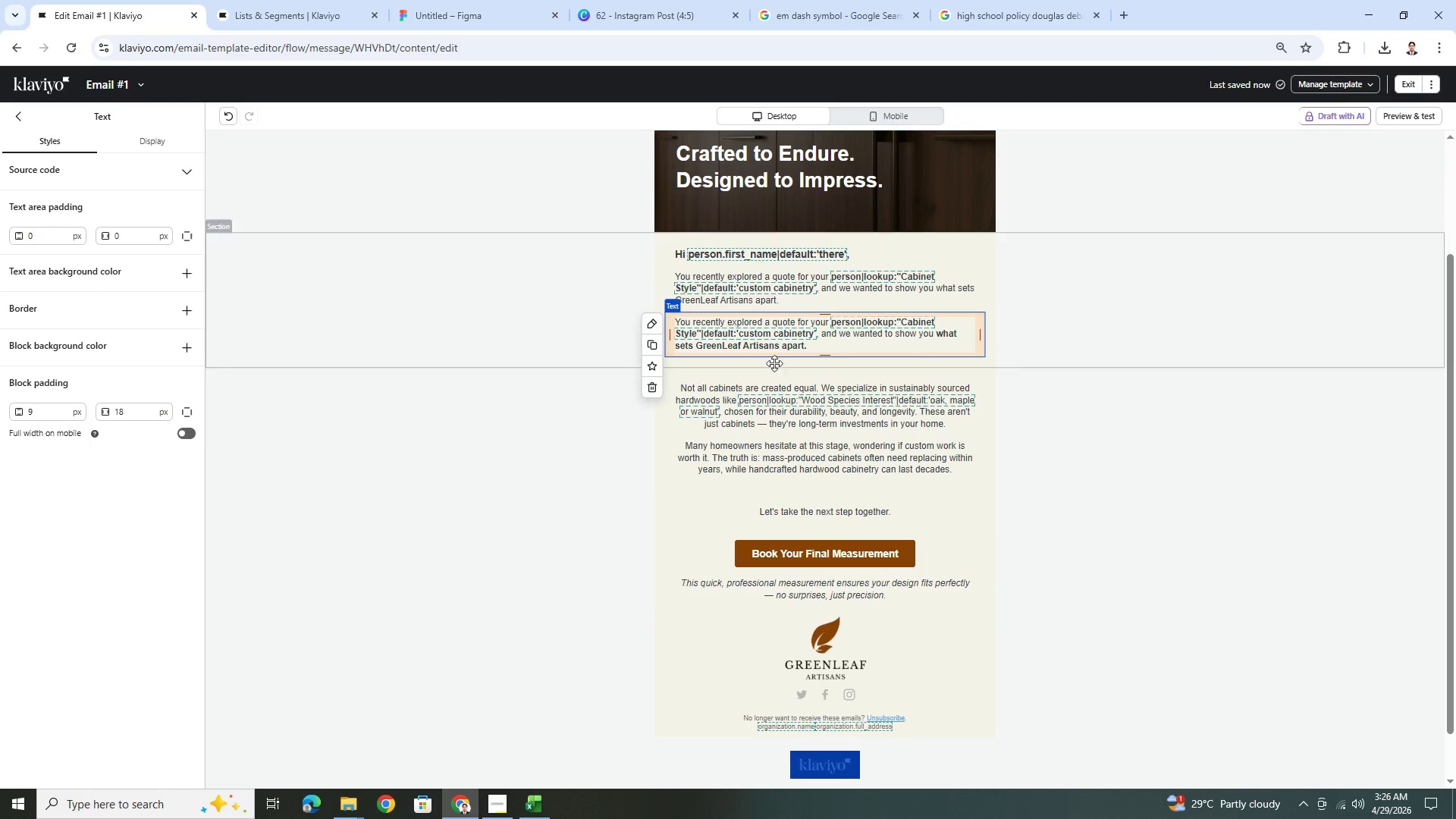 
mouse_move([639, 384])
 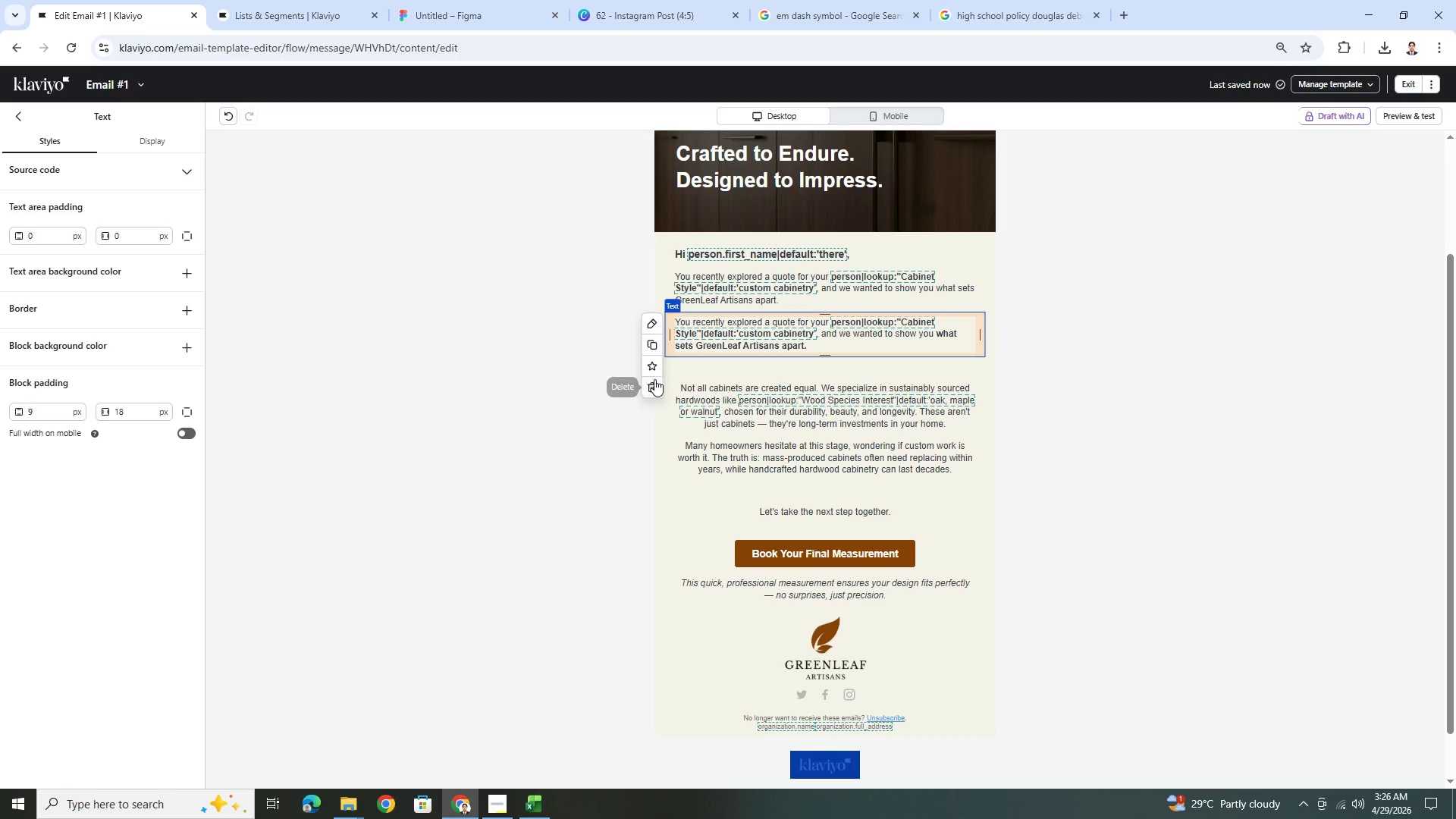 
left_click([655, 385])
 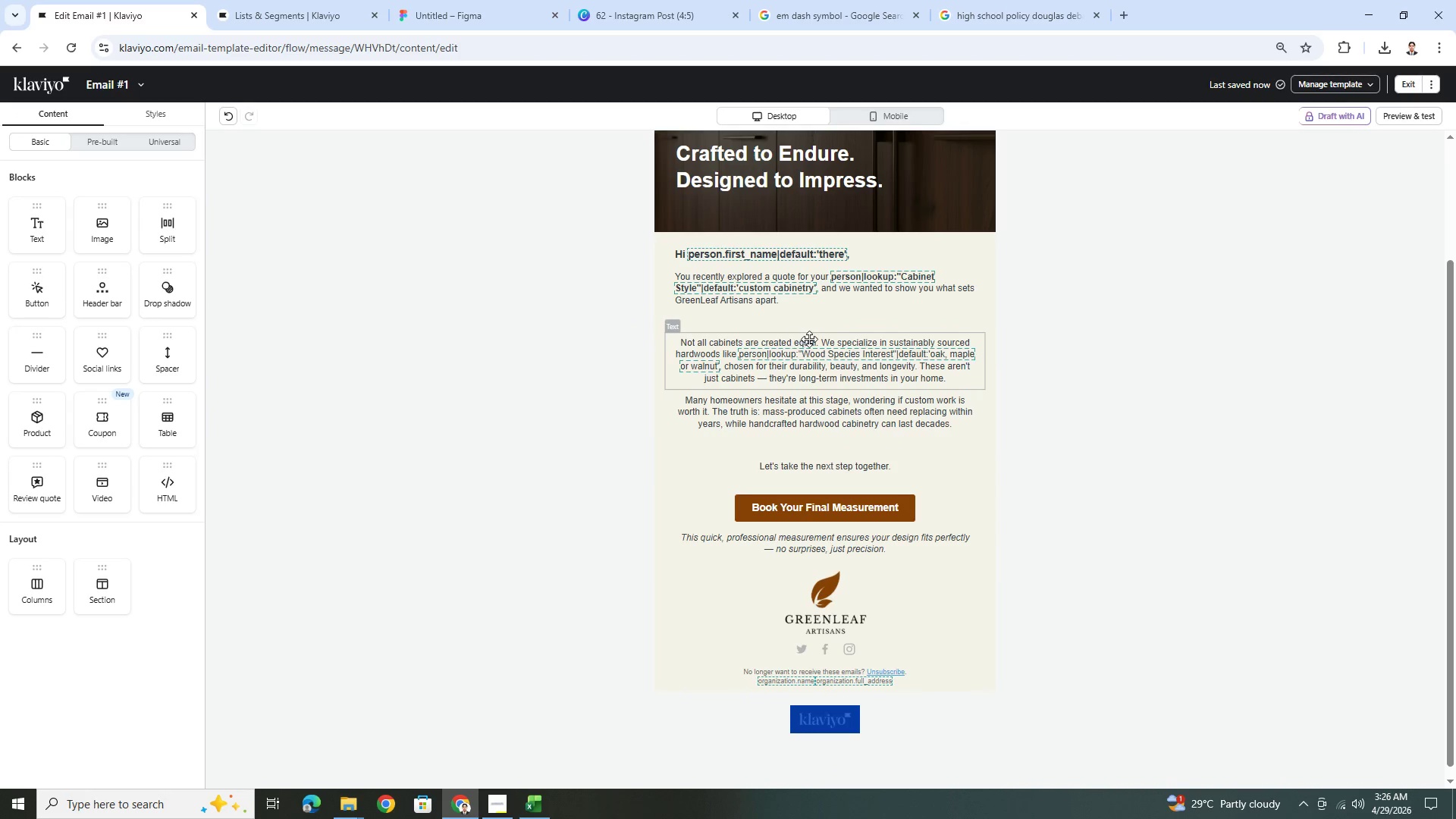 
wait(6.05)
 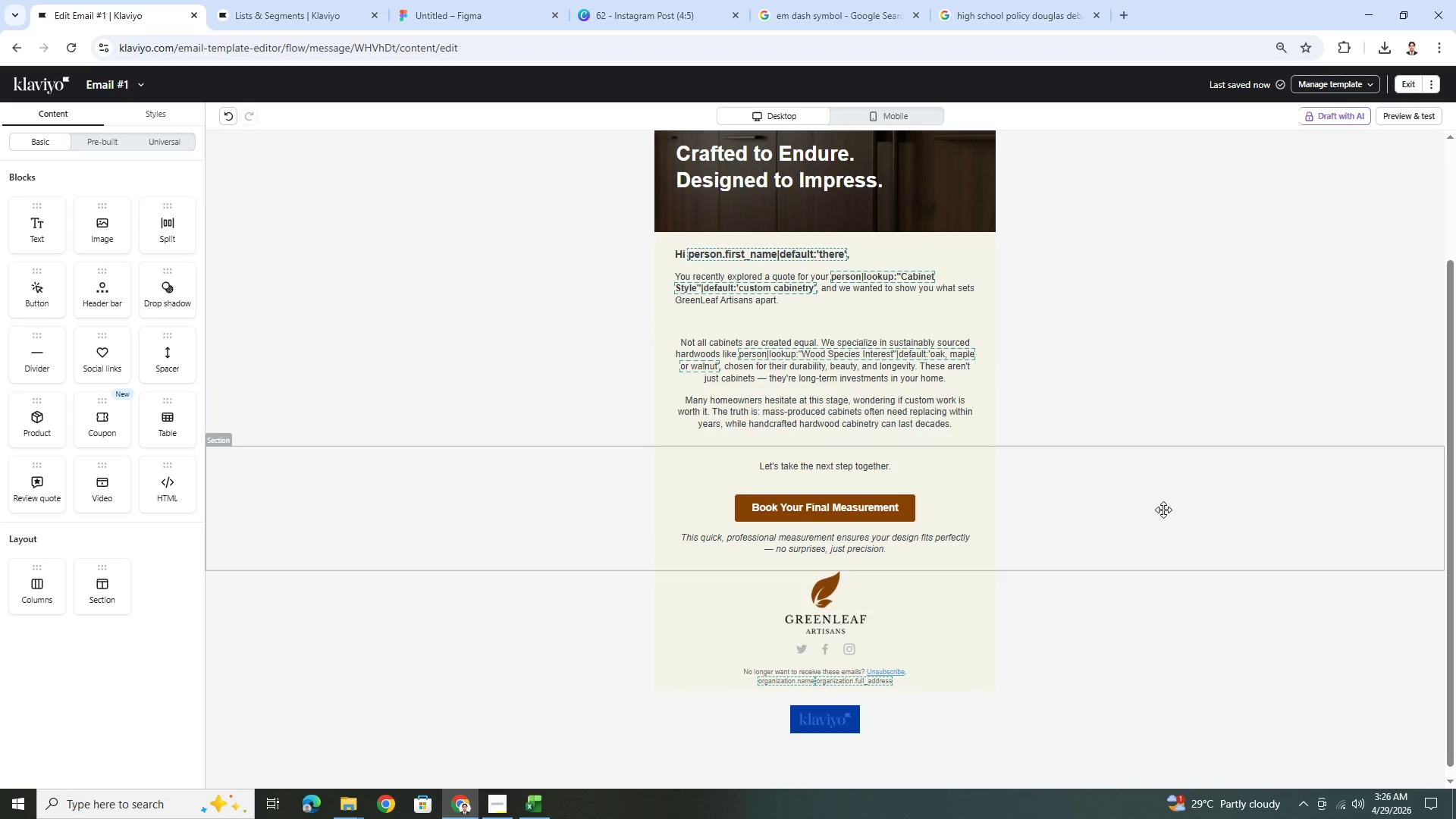 
scroll: coordinate [1169, 603], scroll_direction: up, amount: 2.0
 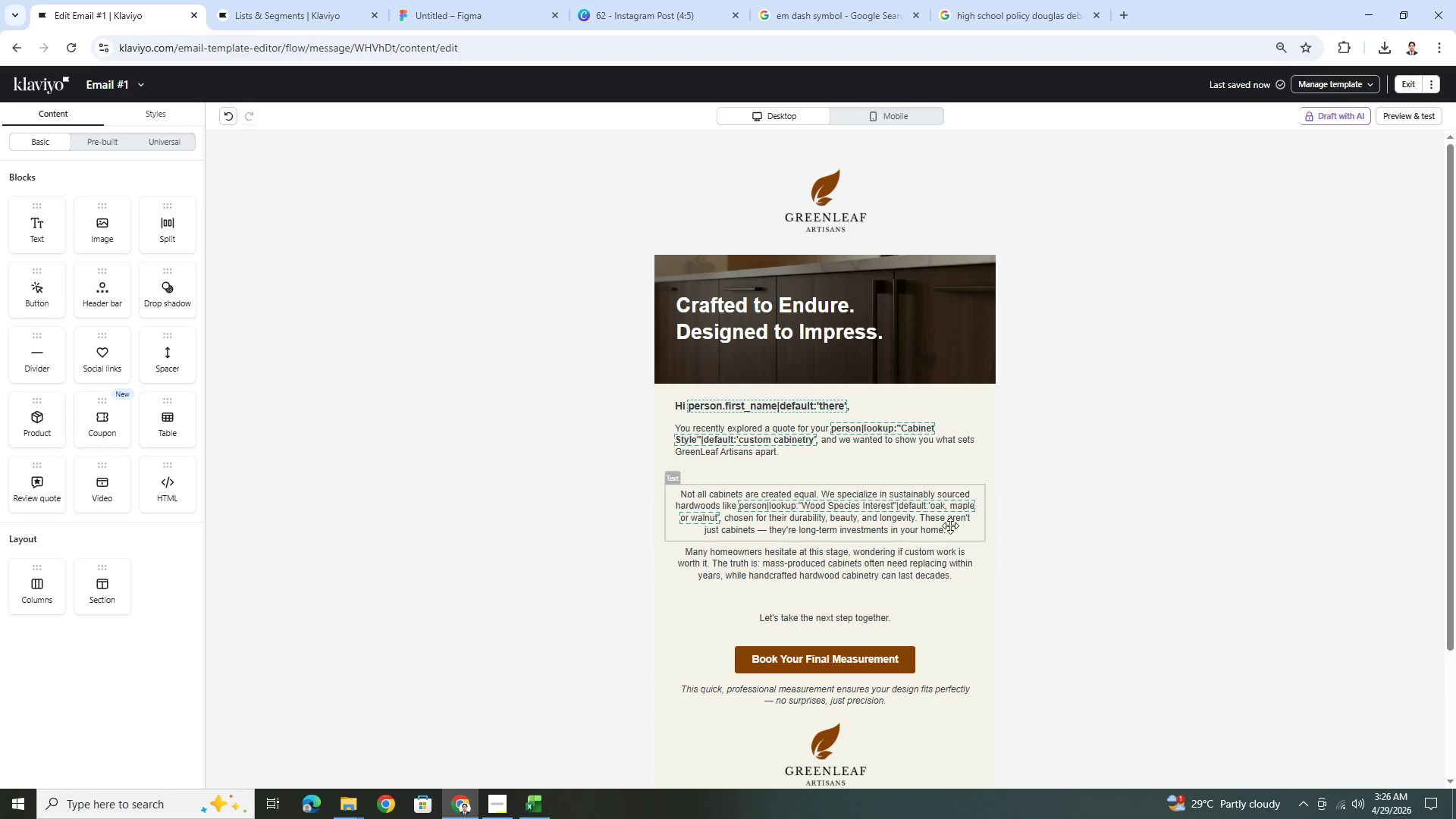 
double_click([949, 522])
 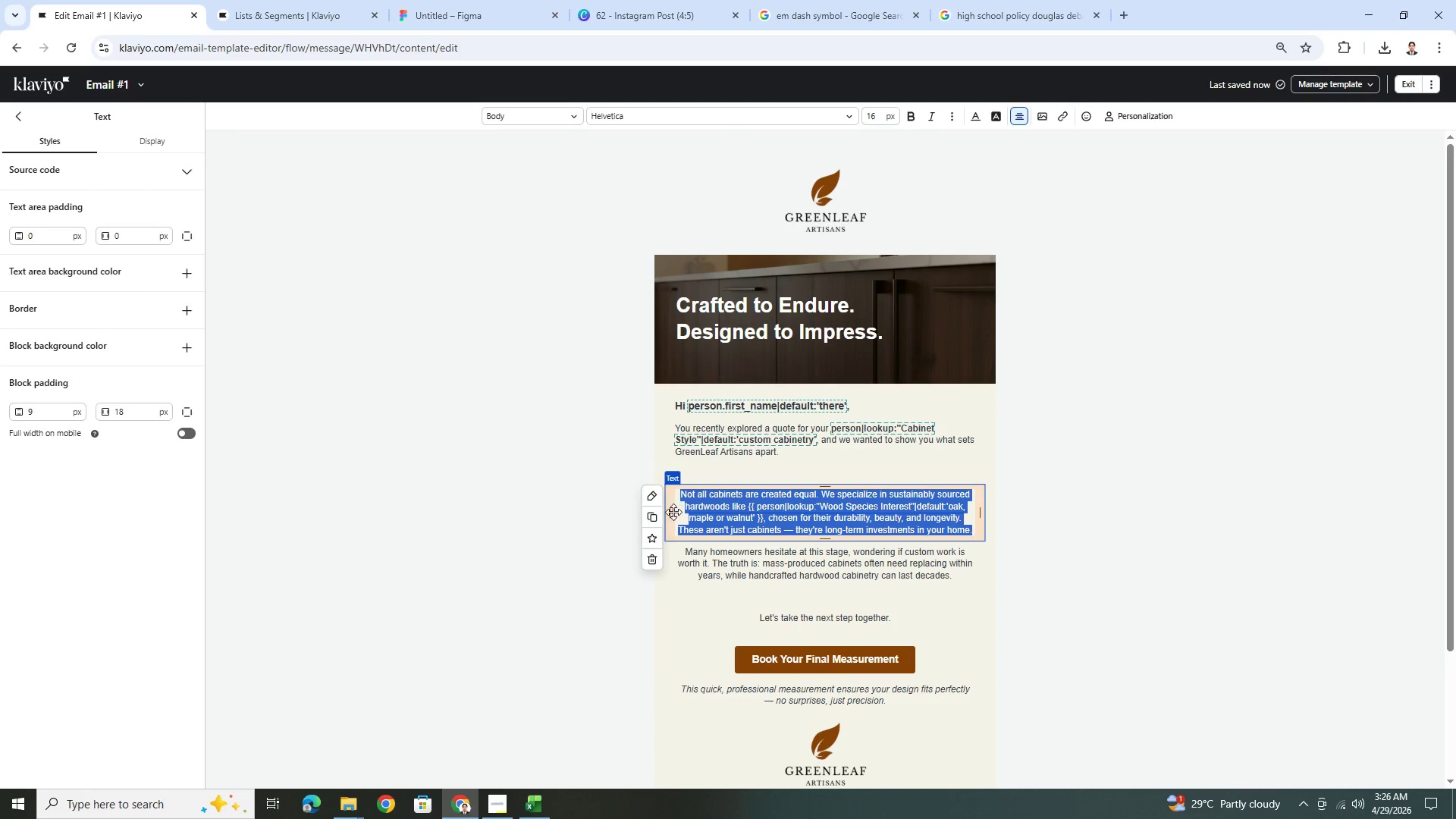 
left_click([652, 519])
 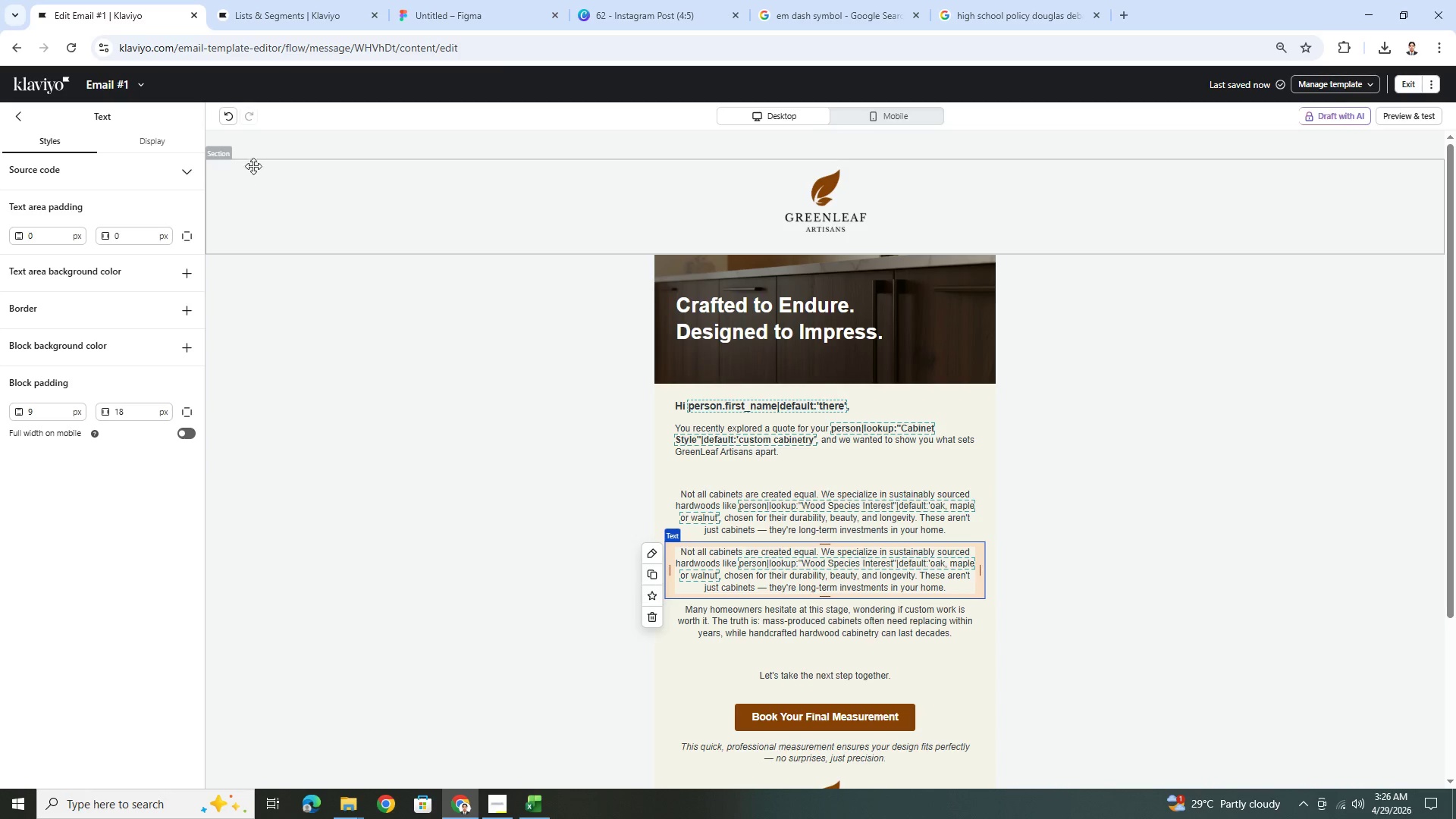 
left_click([227, 115])
 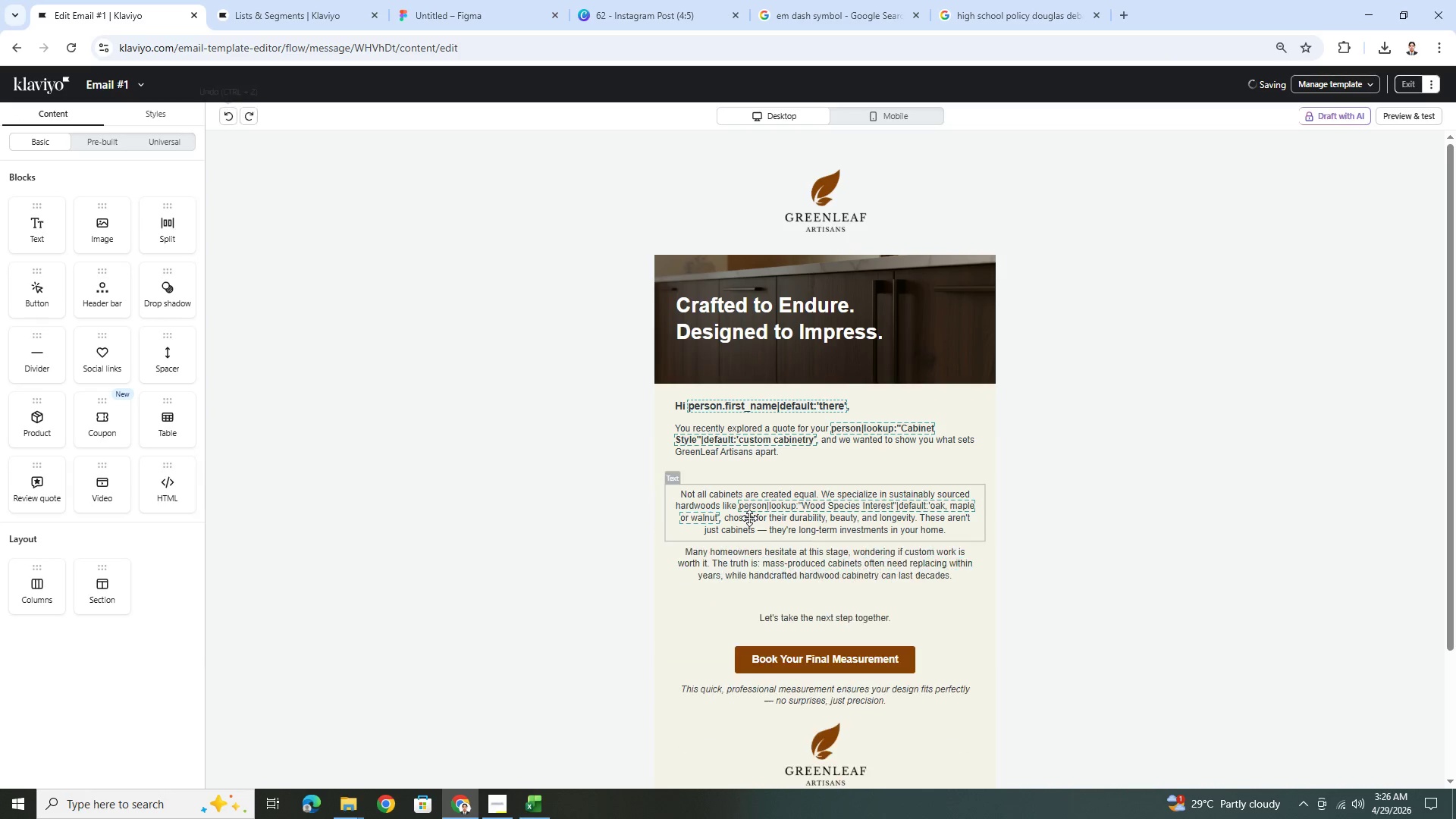 
left_click([752, 518])
 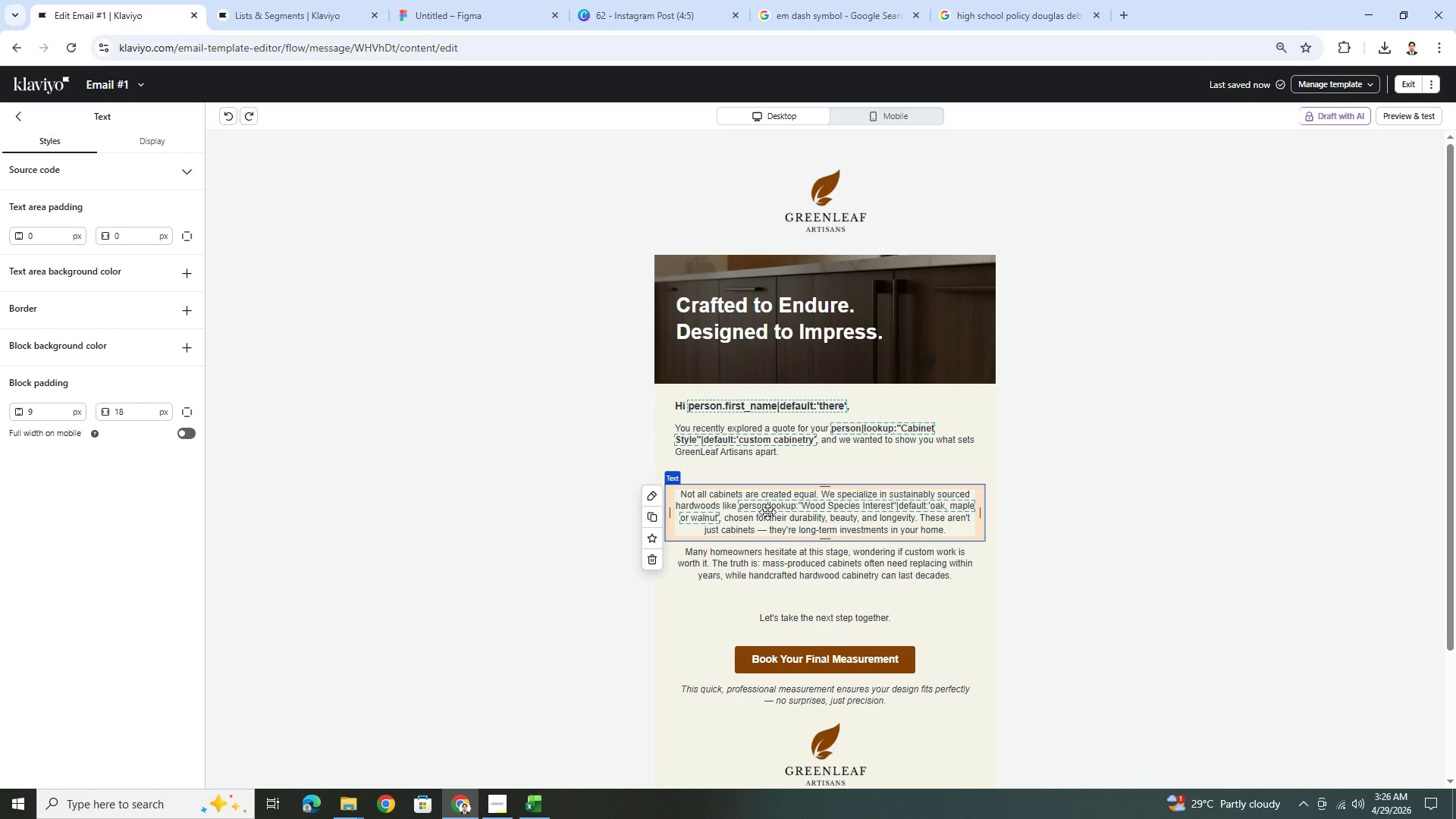 
double_click([767, 512])
 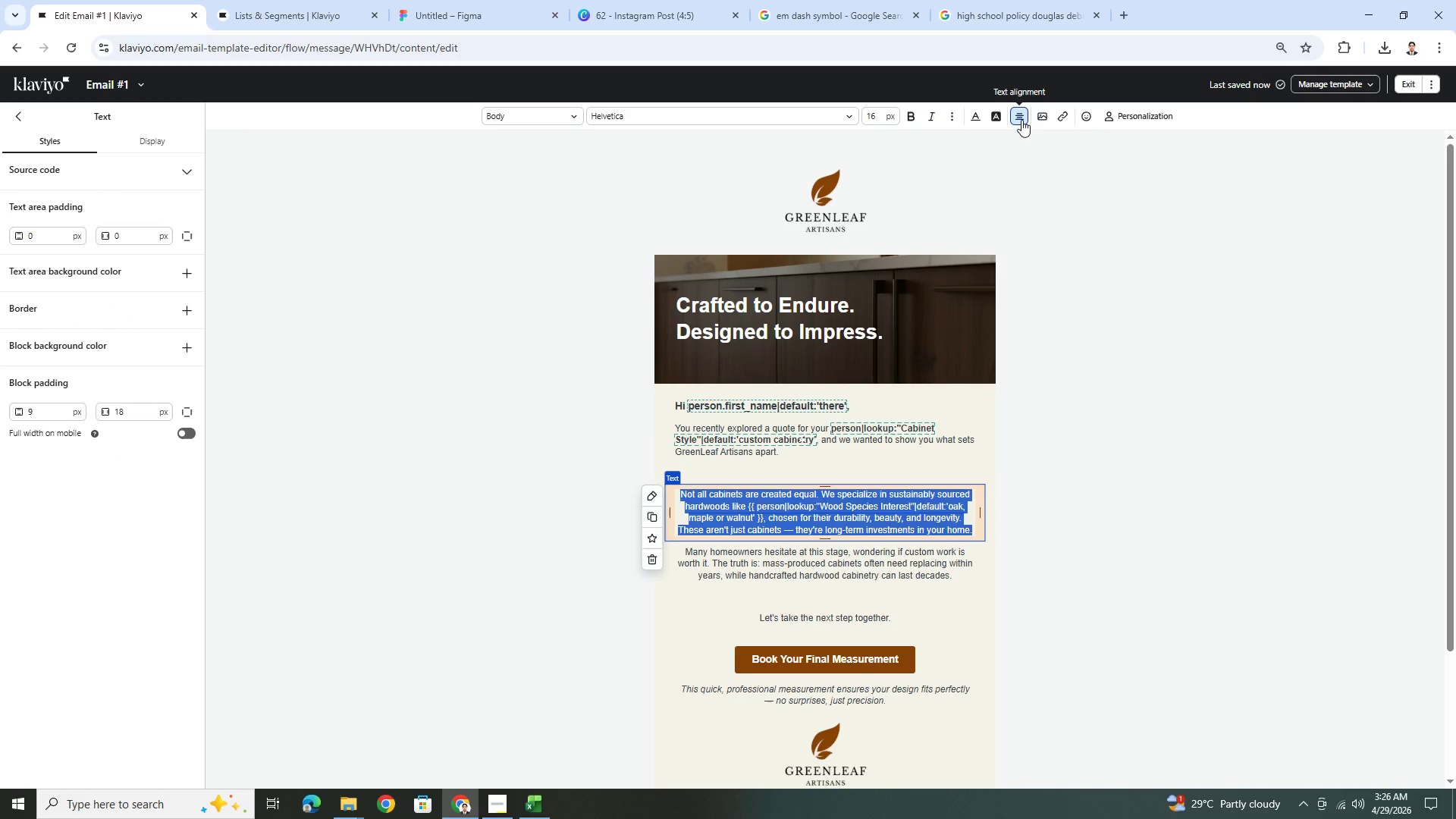 
double_click([1020, 133])
 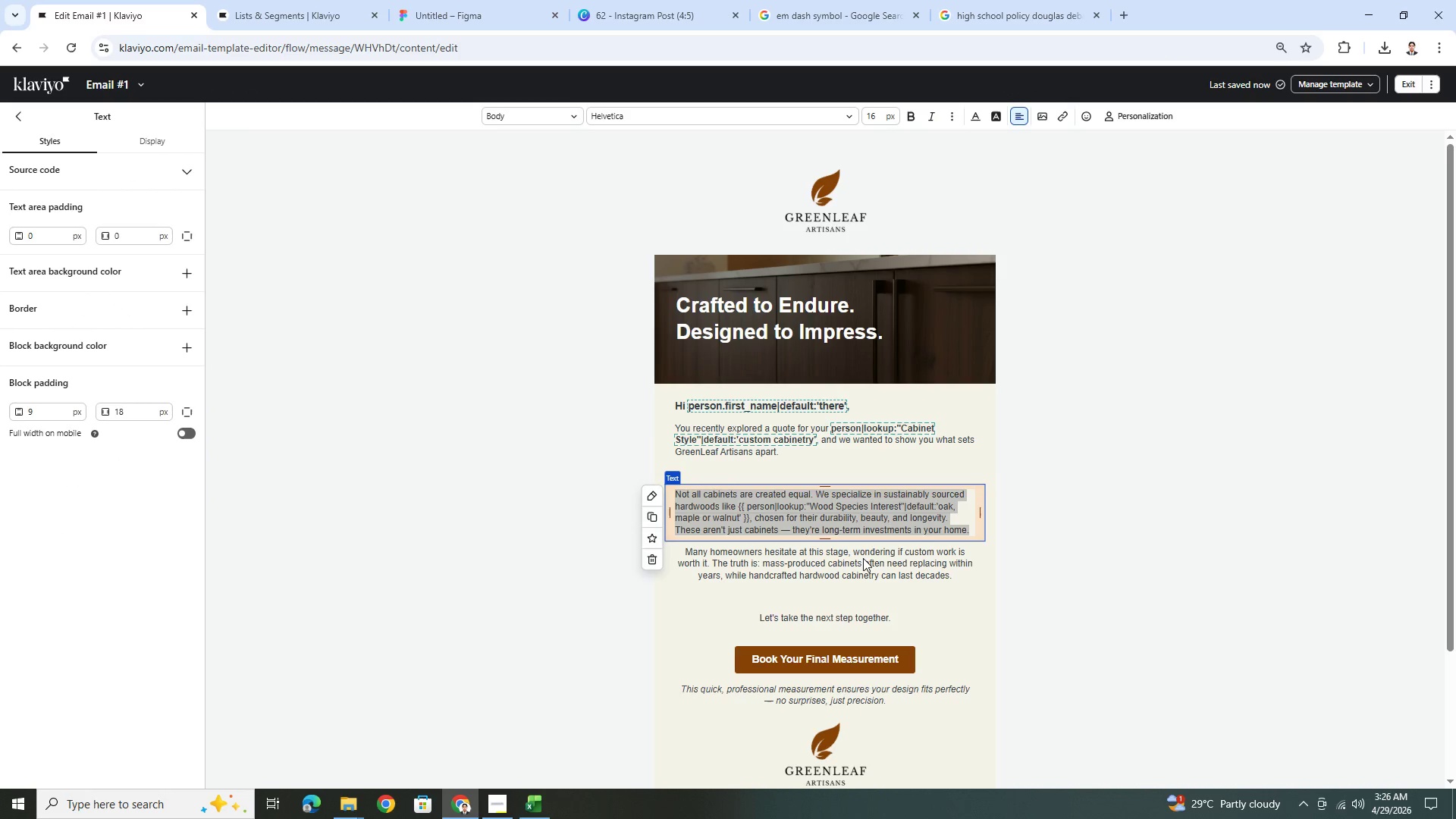 
double_click([863, 557])
 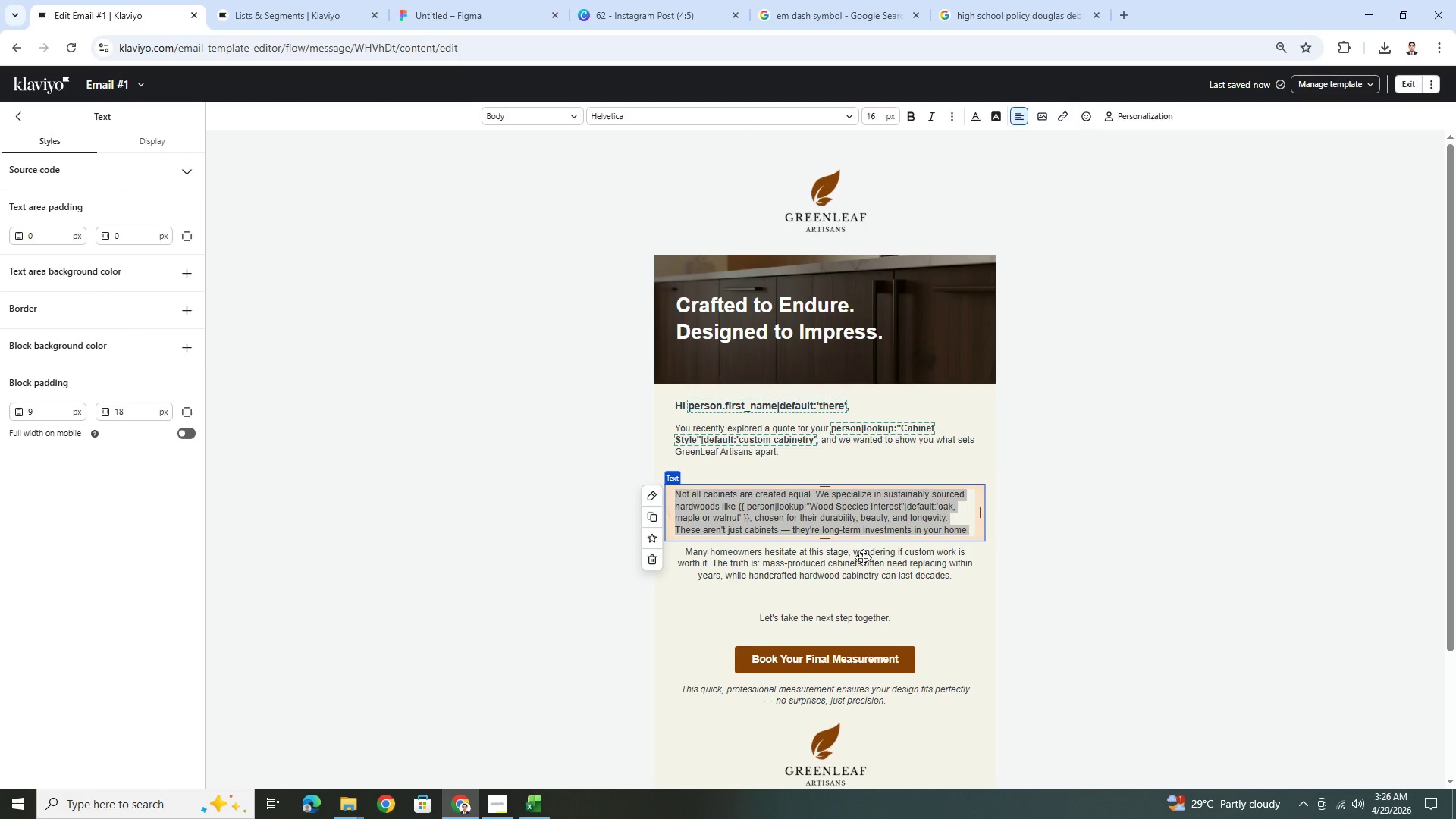 
triple_click([863, 557])
 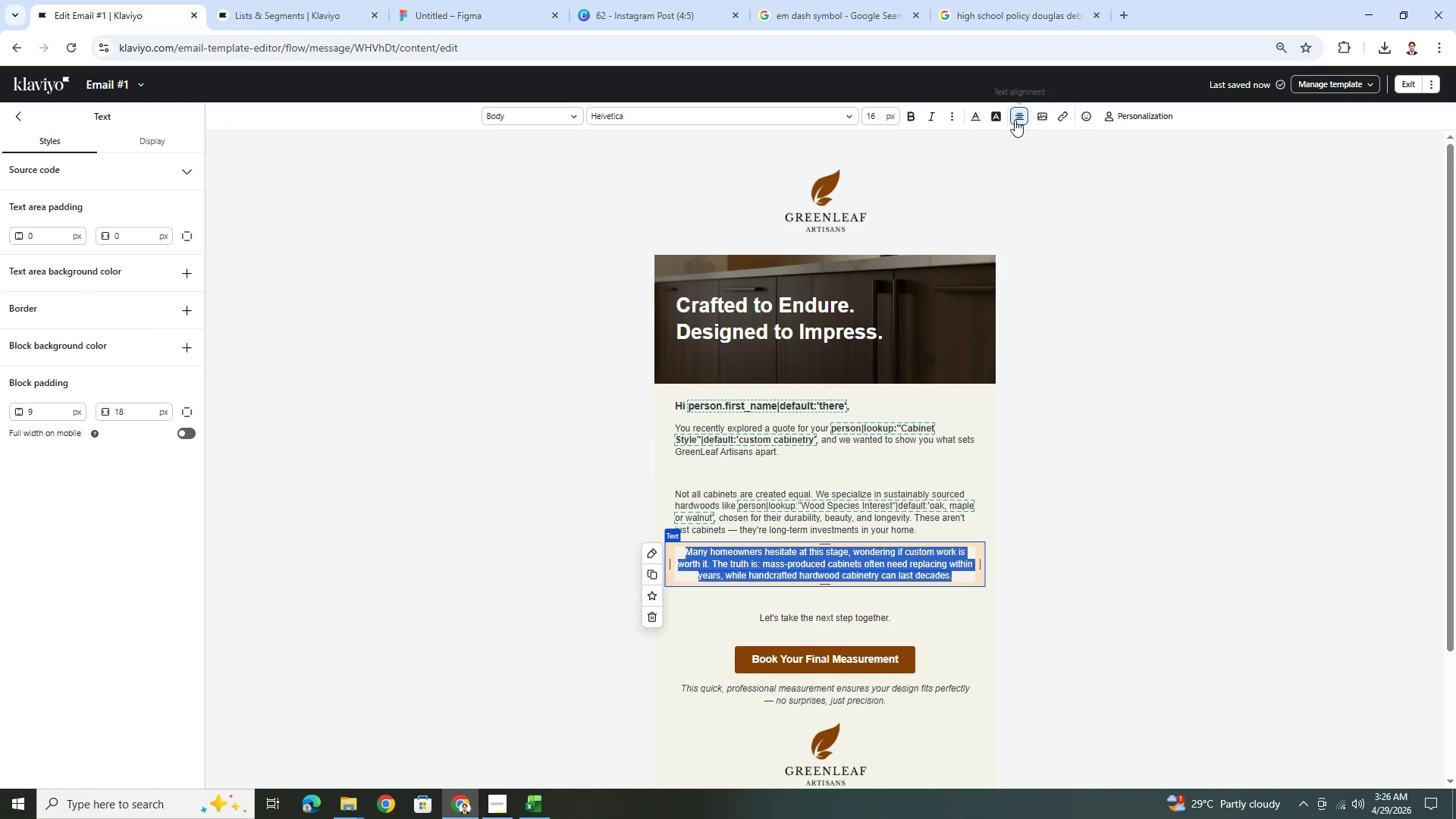 
double_click([1024, 141])
 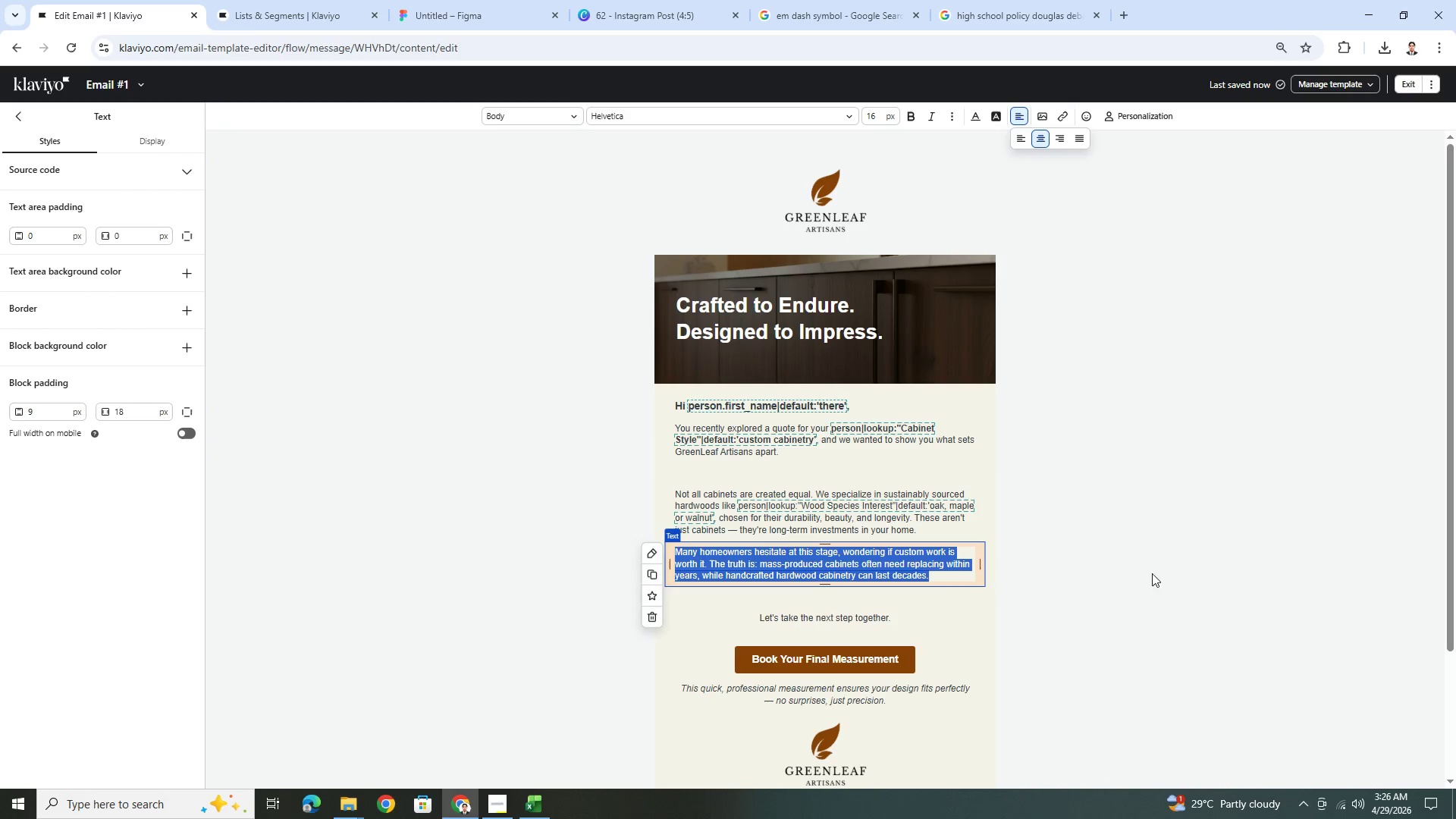 
left_click([1186, 640])
 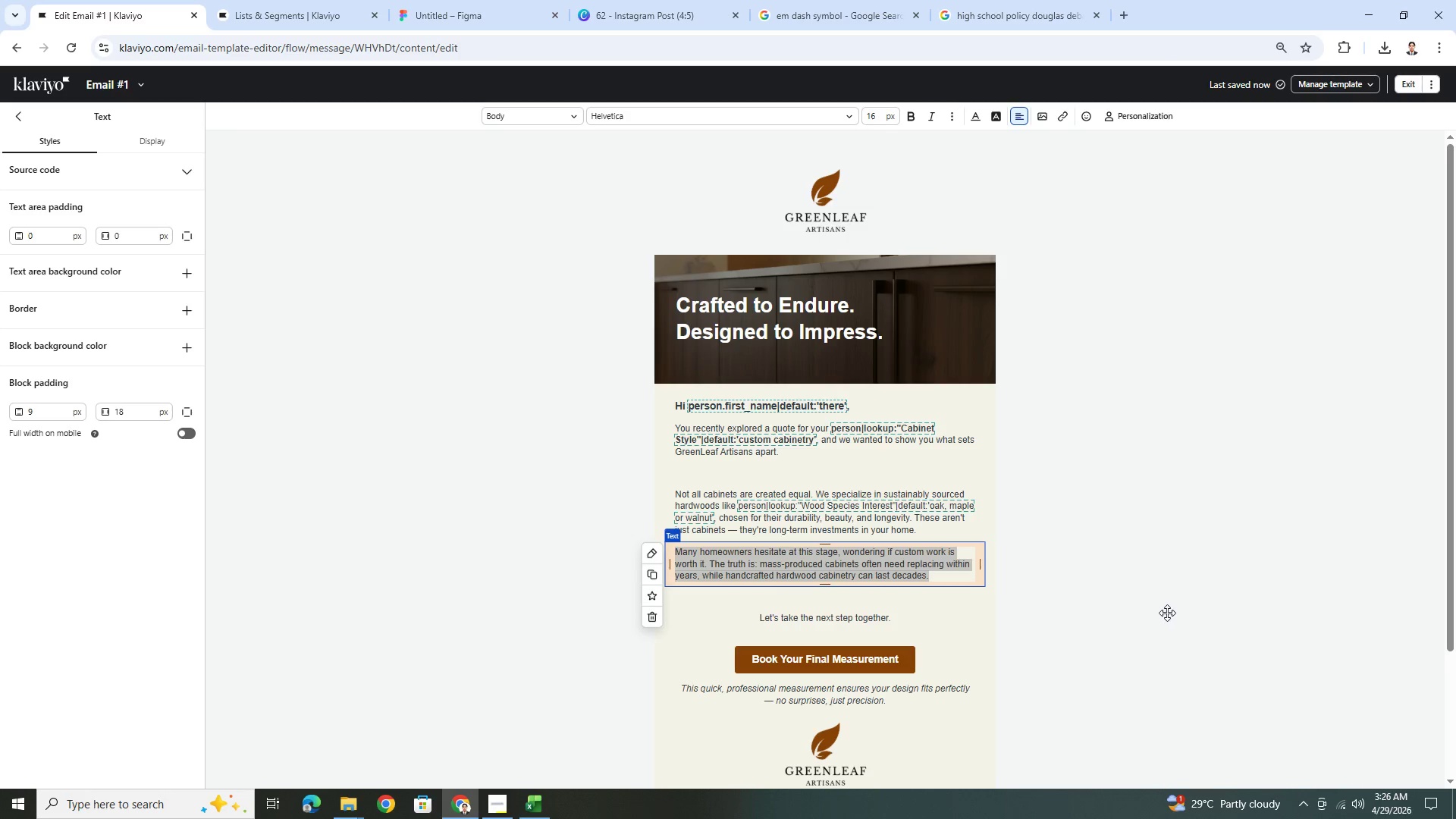 
left_click([1163, 606])
 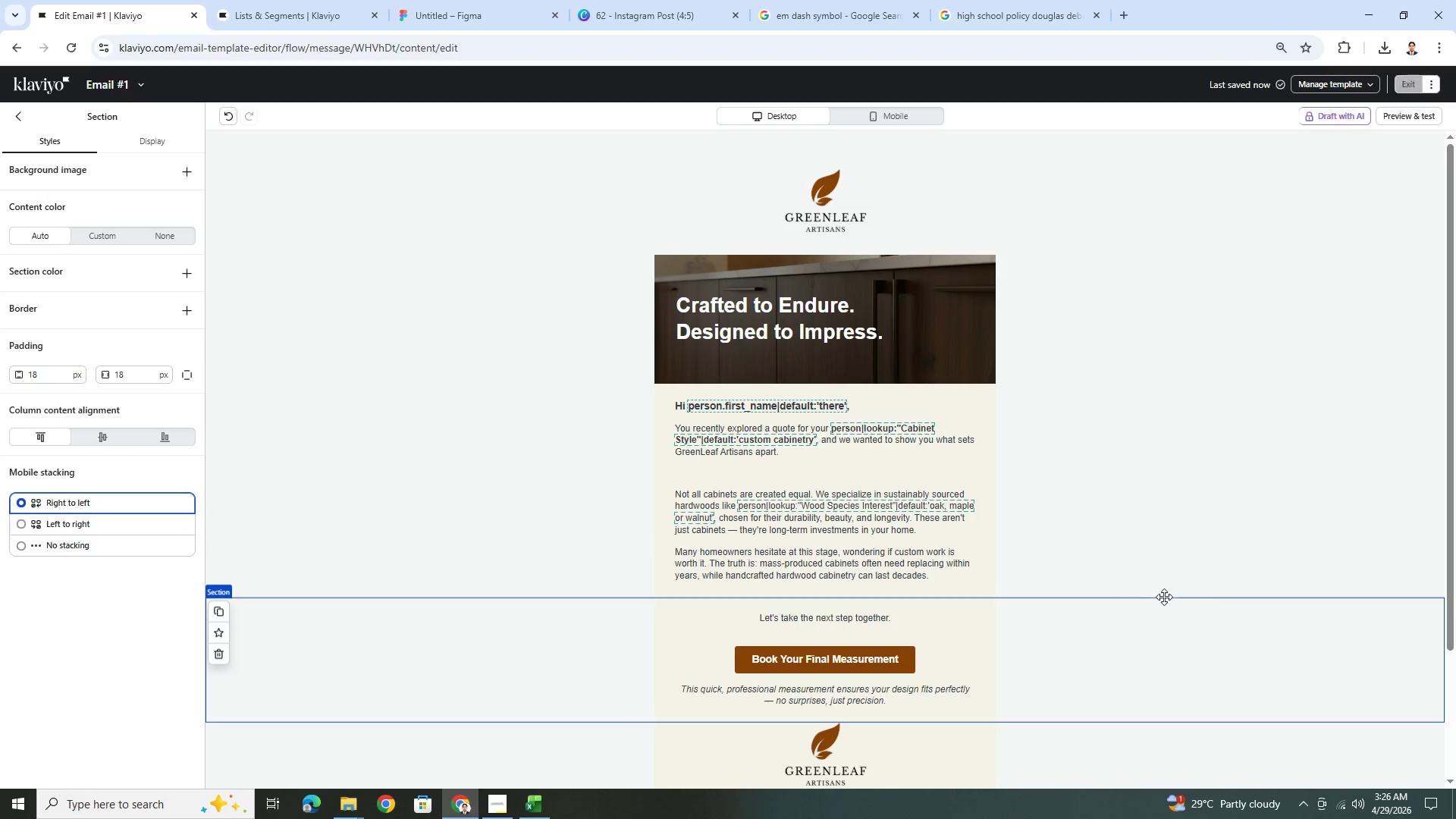 
scroll: coordinate [1168, 577], scroll_direction: down, amount: 1.0
 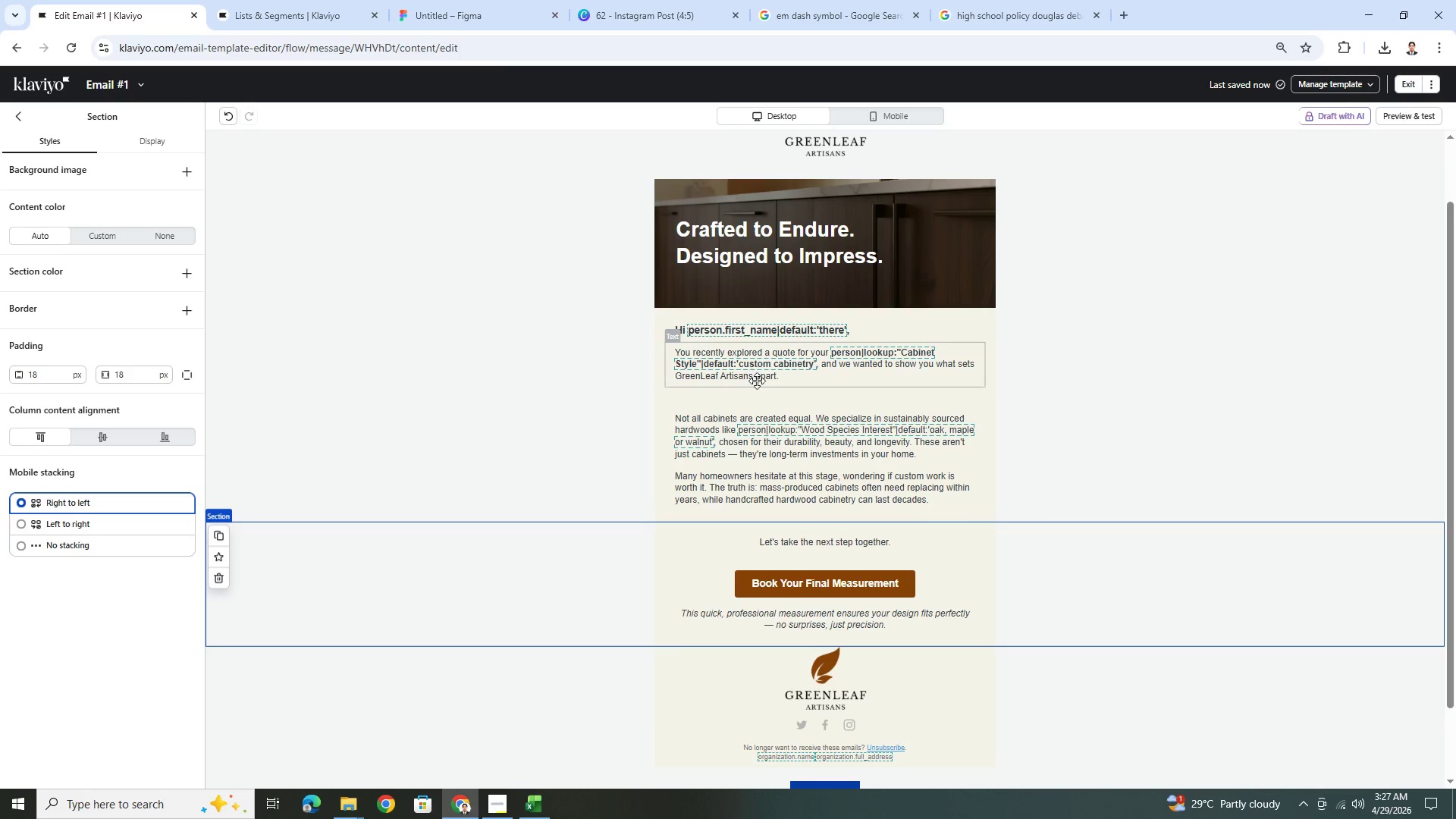 
wait(35.12)
 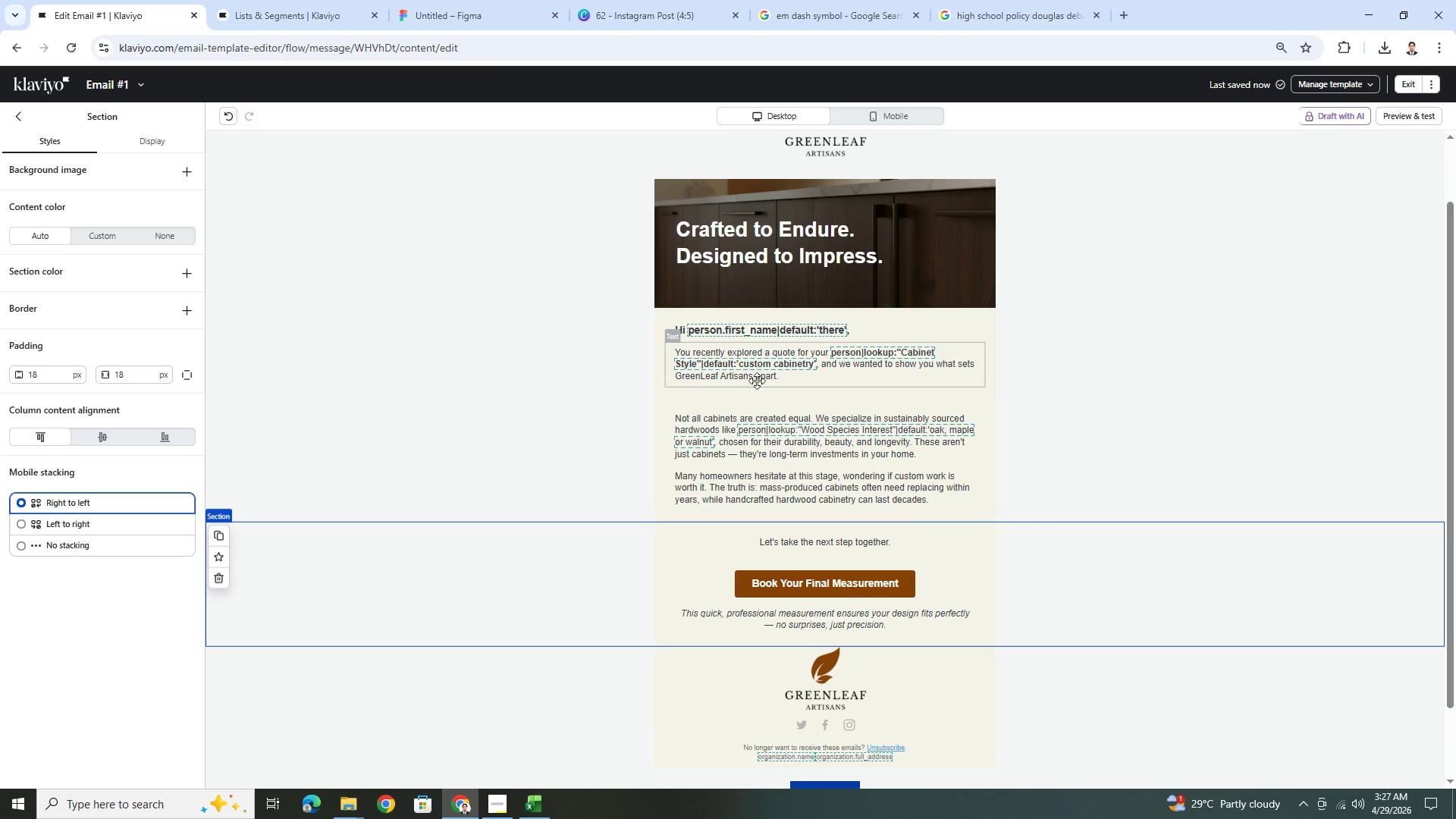 
left_click([18, 115])
 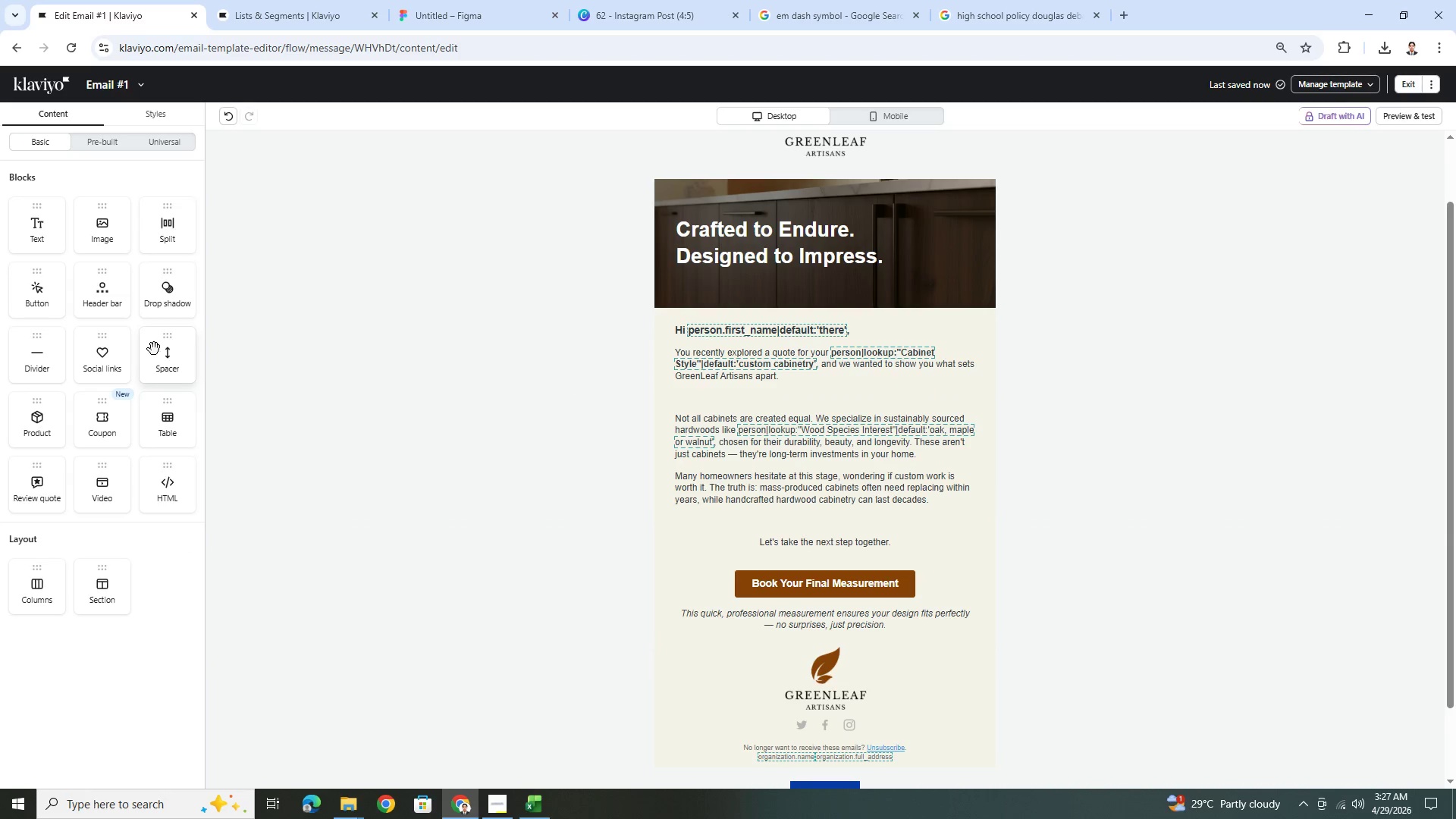 
left_click_drag(start_coordinate=[170, 366], to_coordinate=[758, 327])
 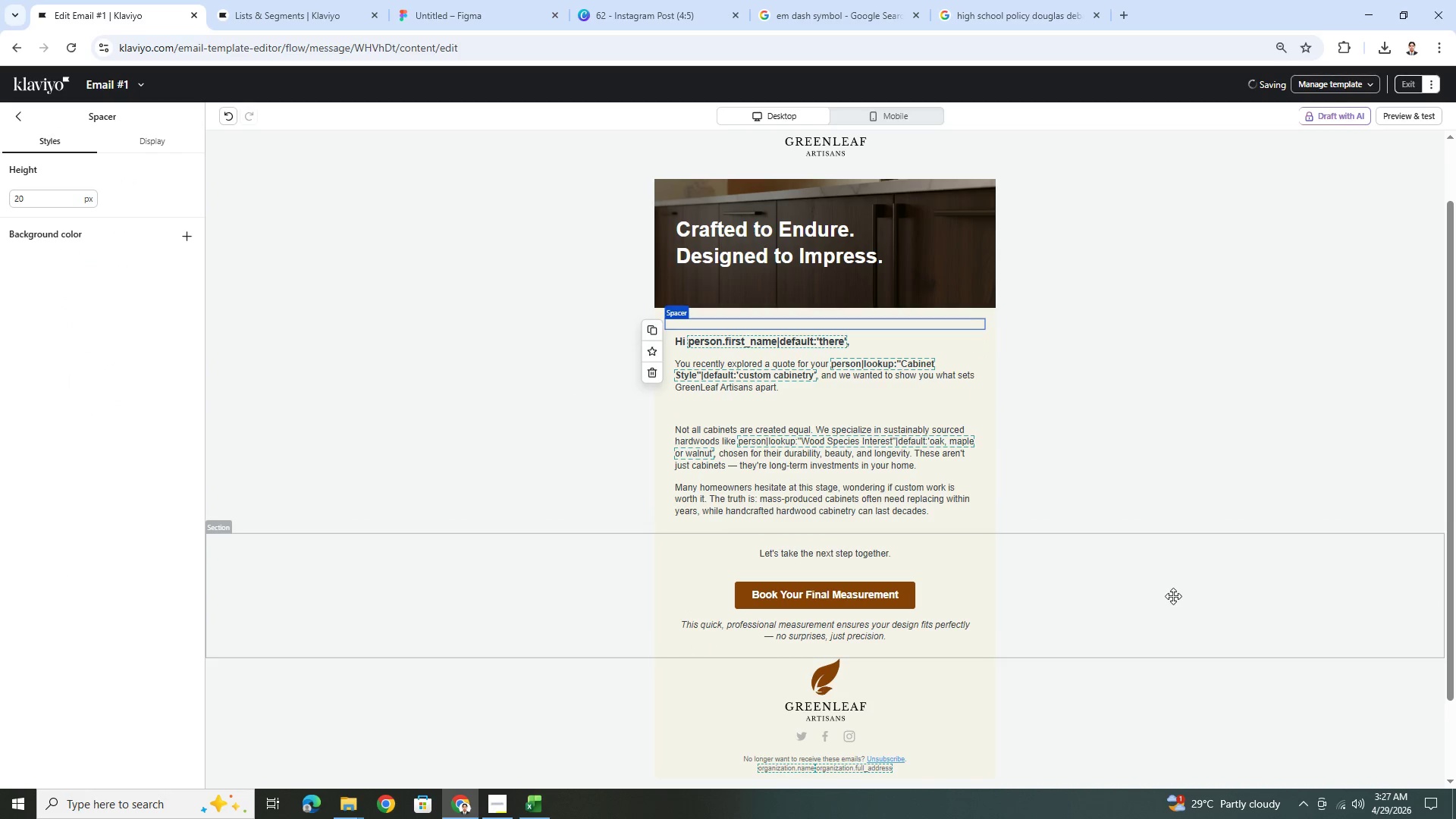 
left_click([1180, 631])
 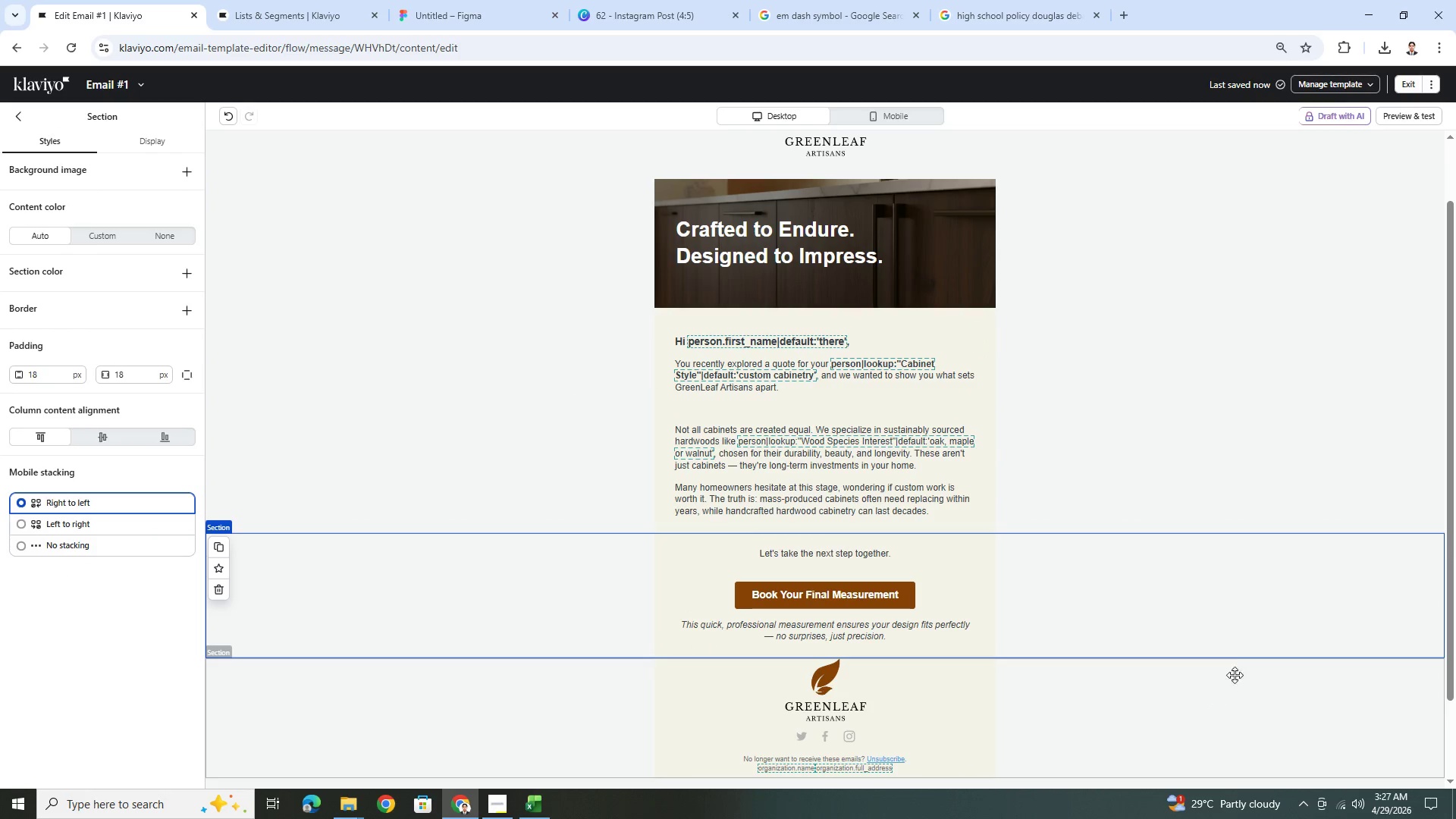 
scroll: coordinate [1241, 669], scroll_direction: up, amount: 3.0
 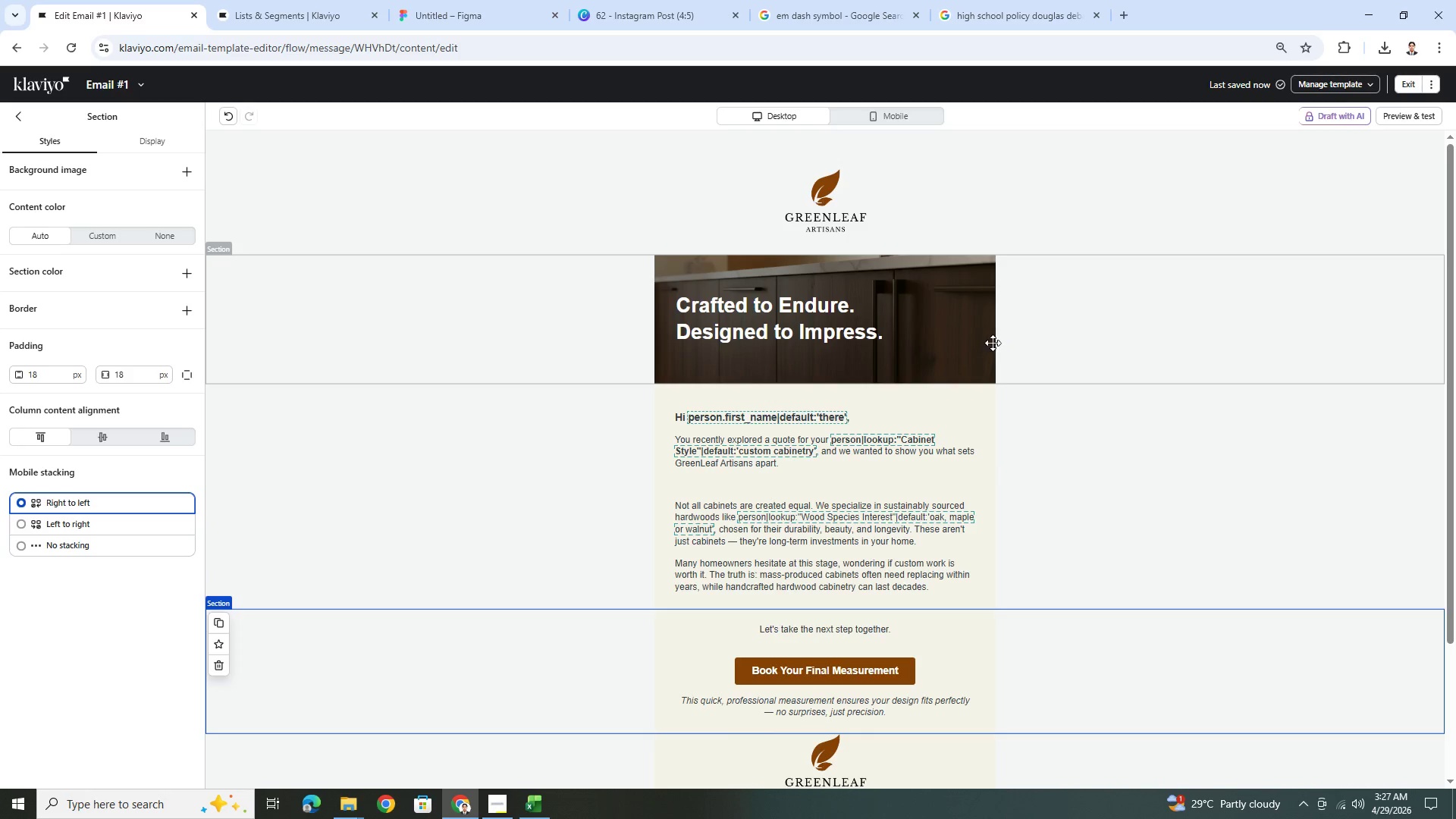 
left_click([959, 350])
 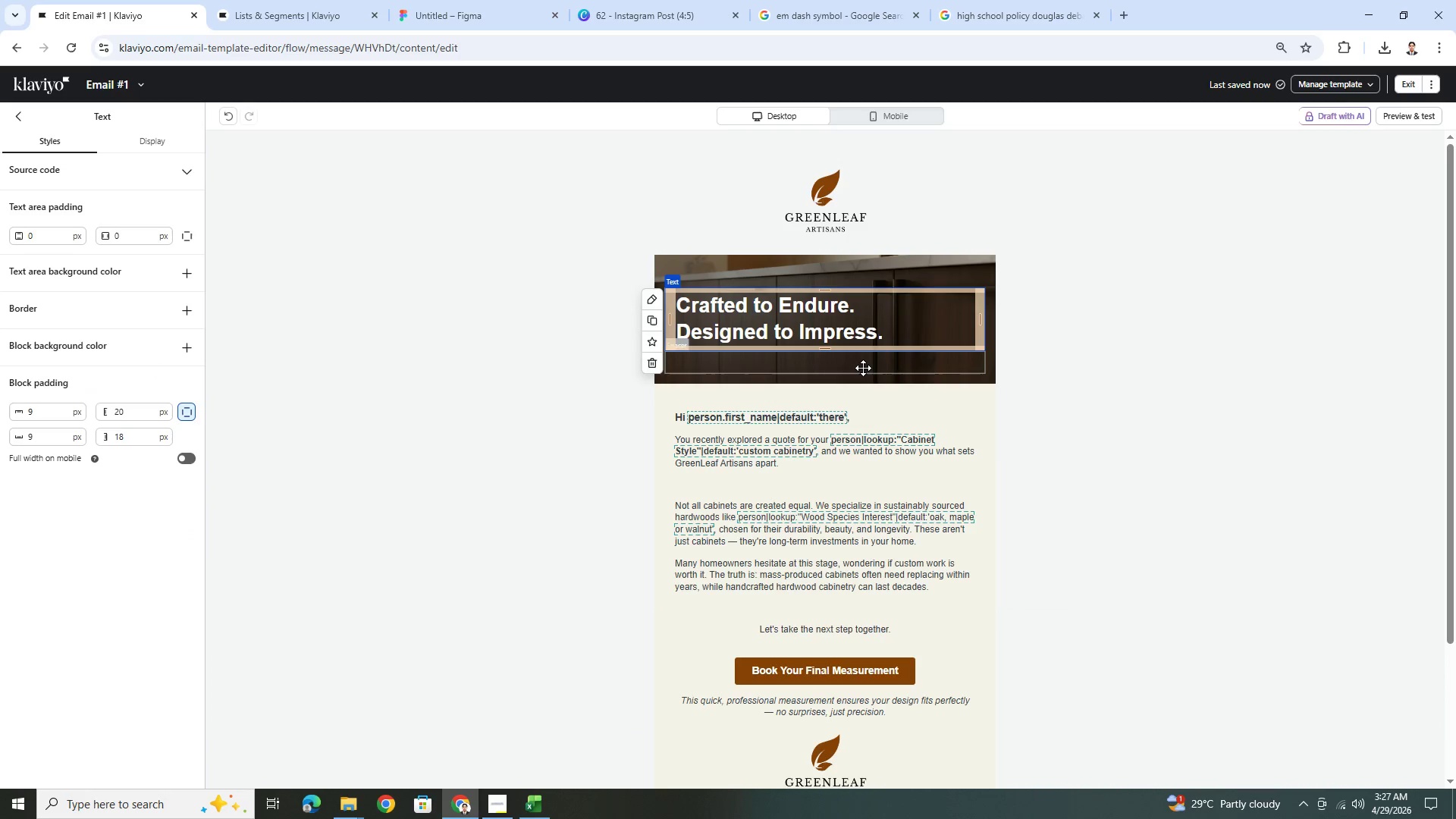 
left_click([863, 368])
 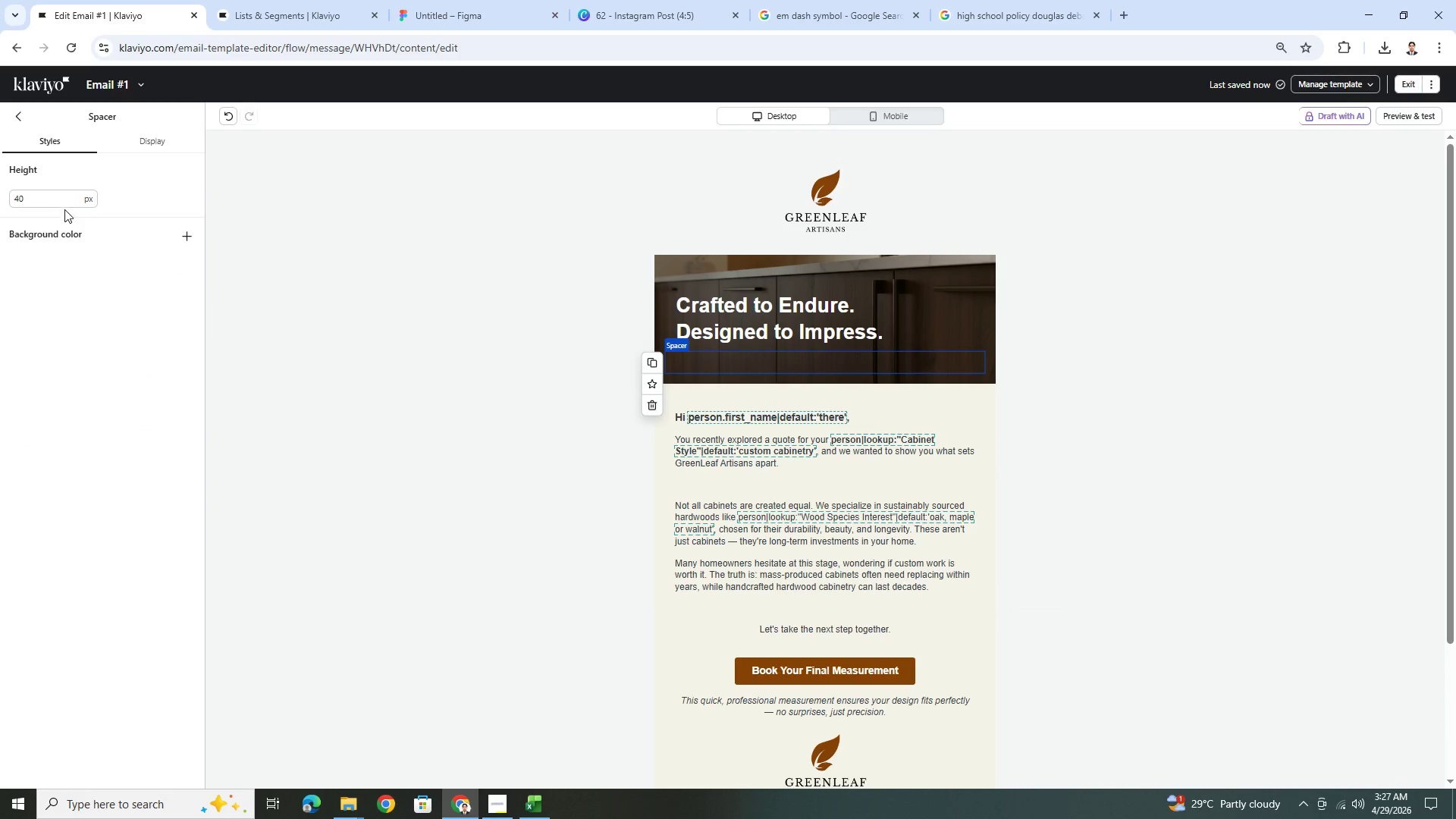 
double_click([64, 203])
 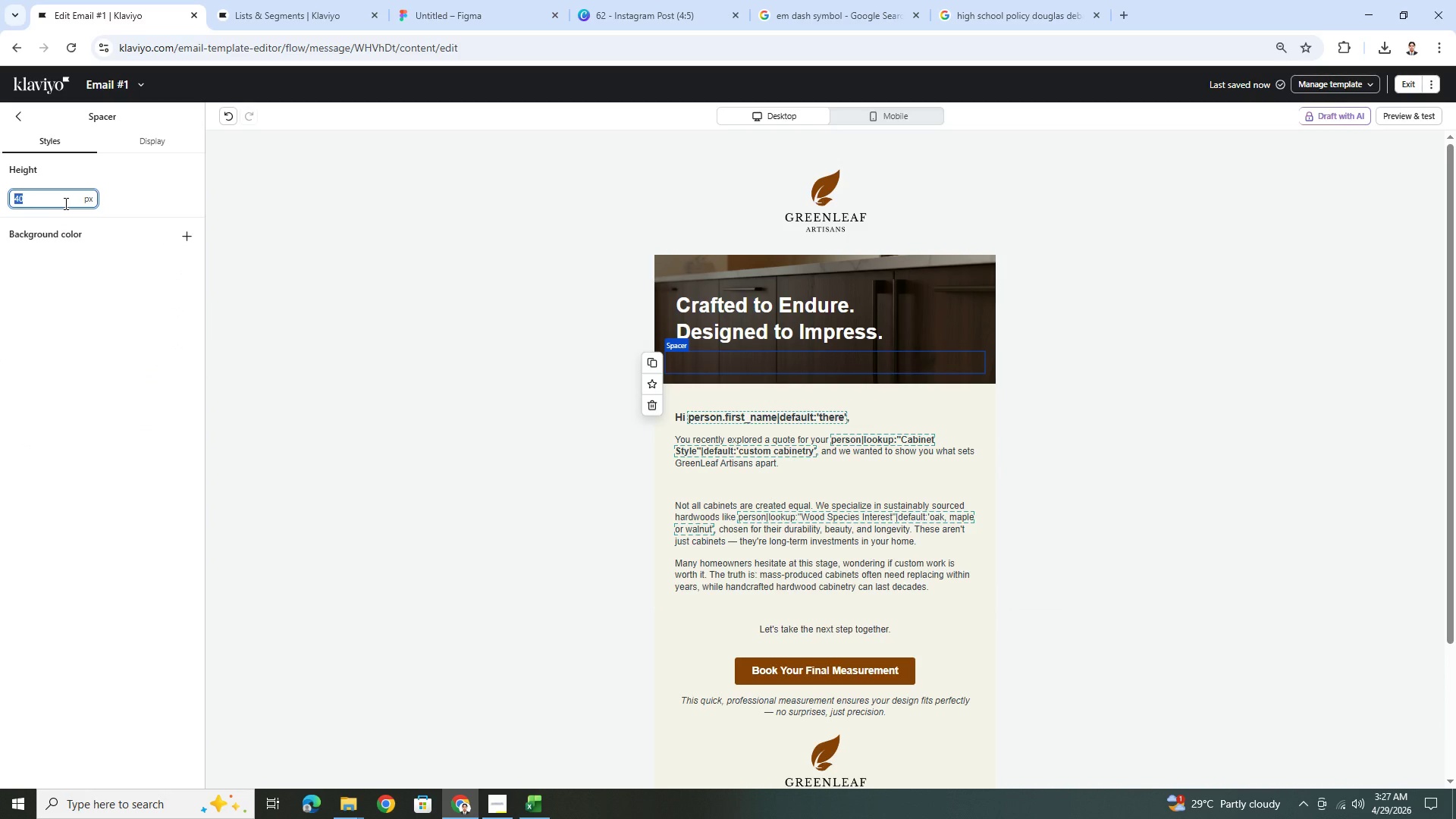 
key(Numpad8)
 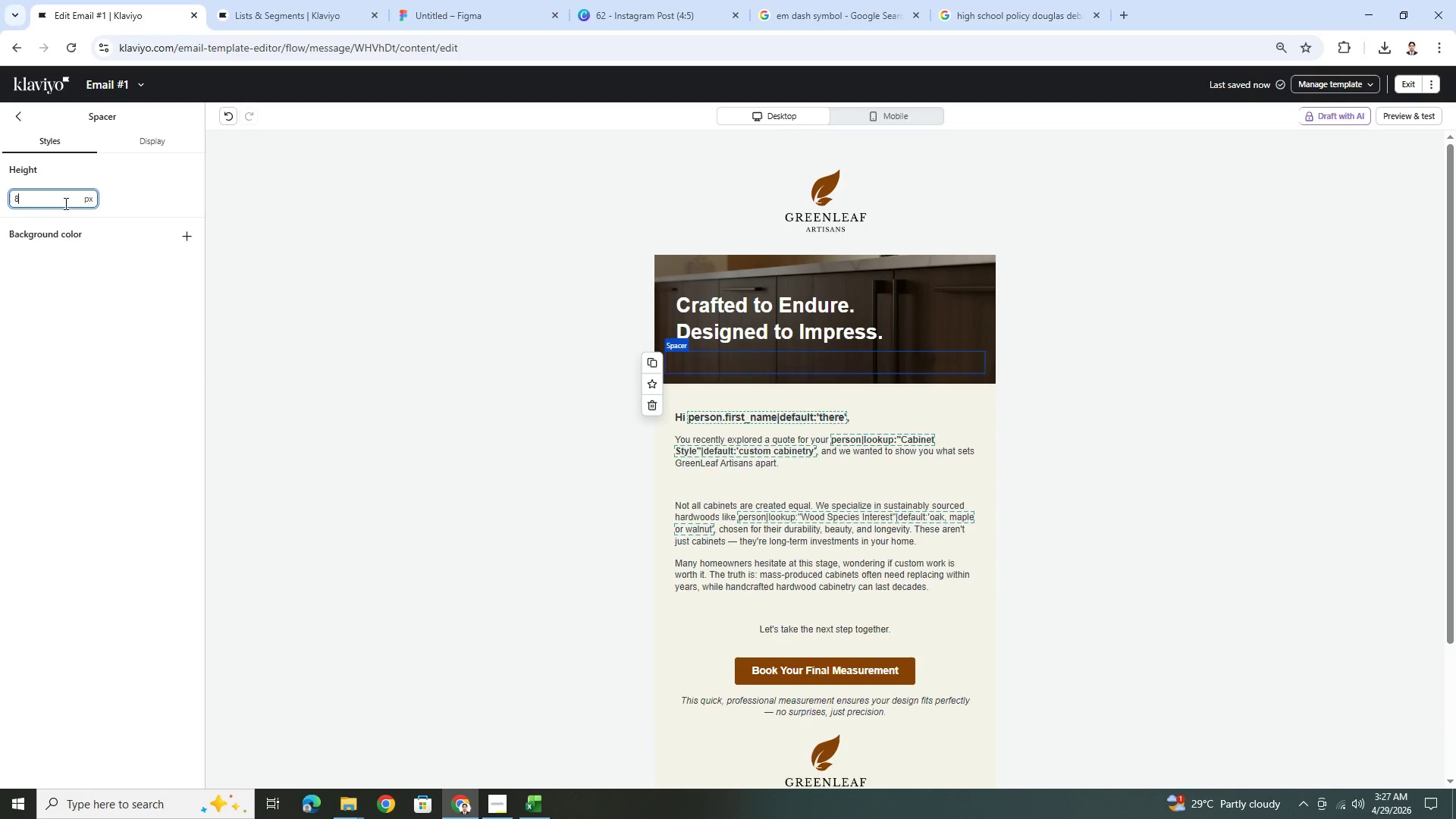 
key(Numpad0)
 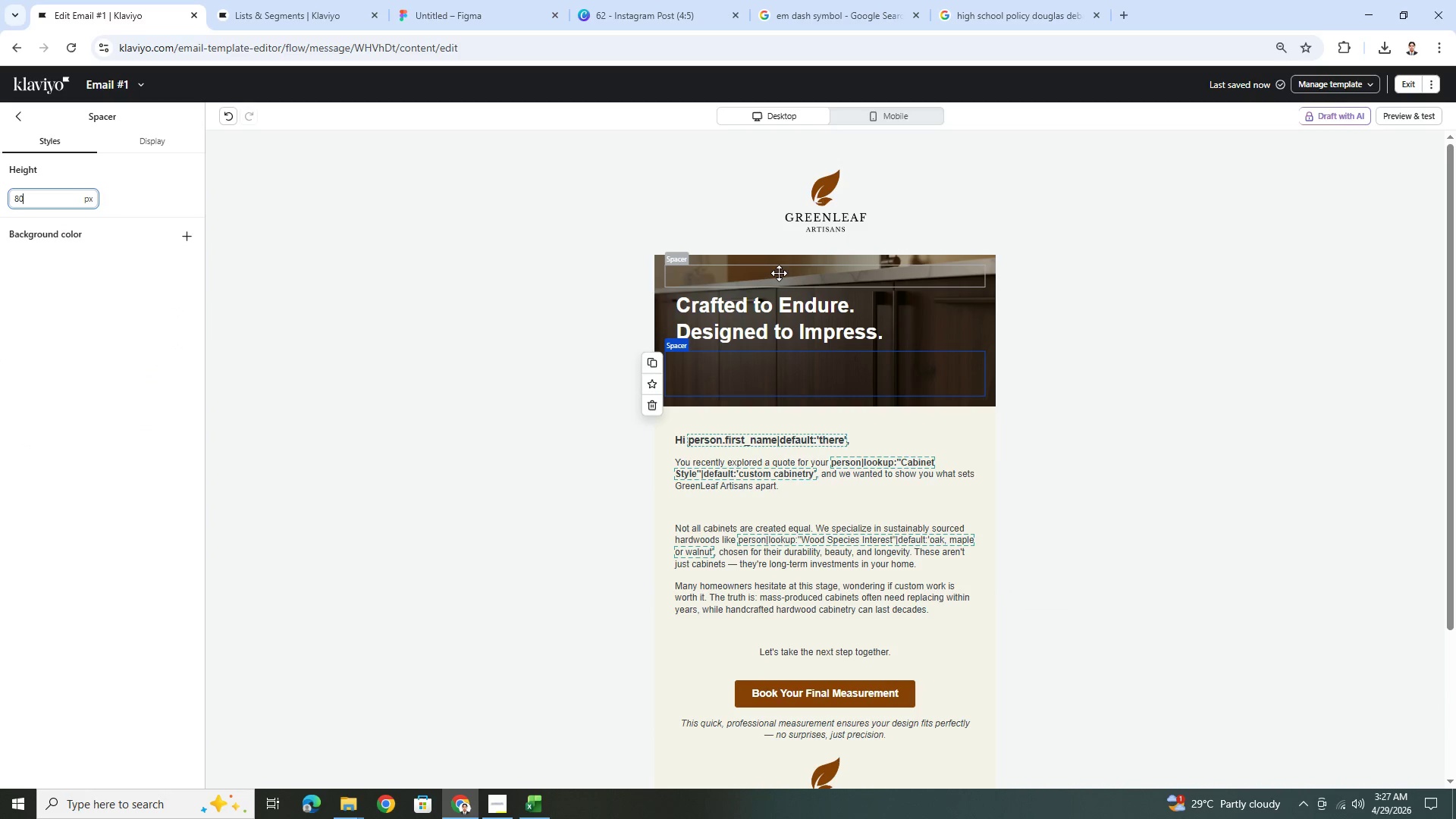 
left_click([782, 278])
 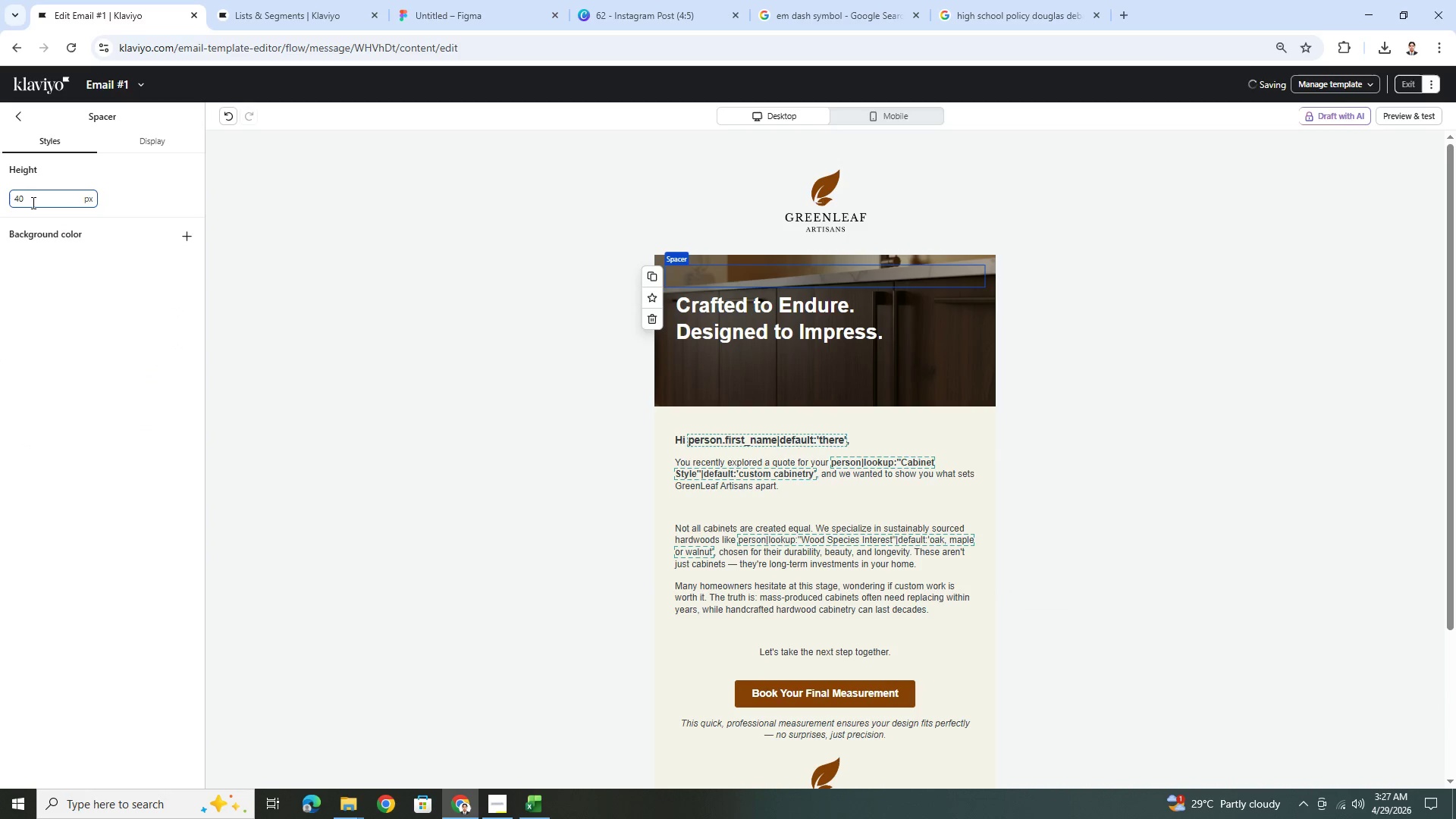 
double_click([35, 204])
 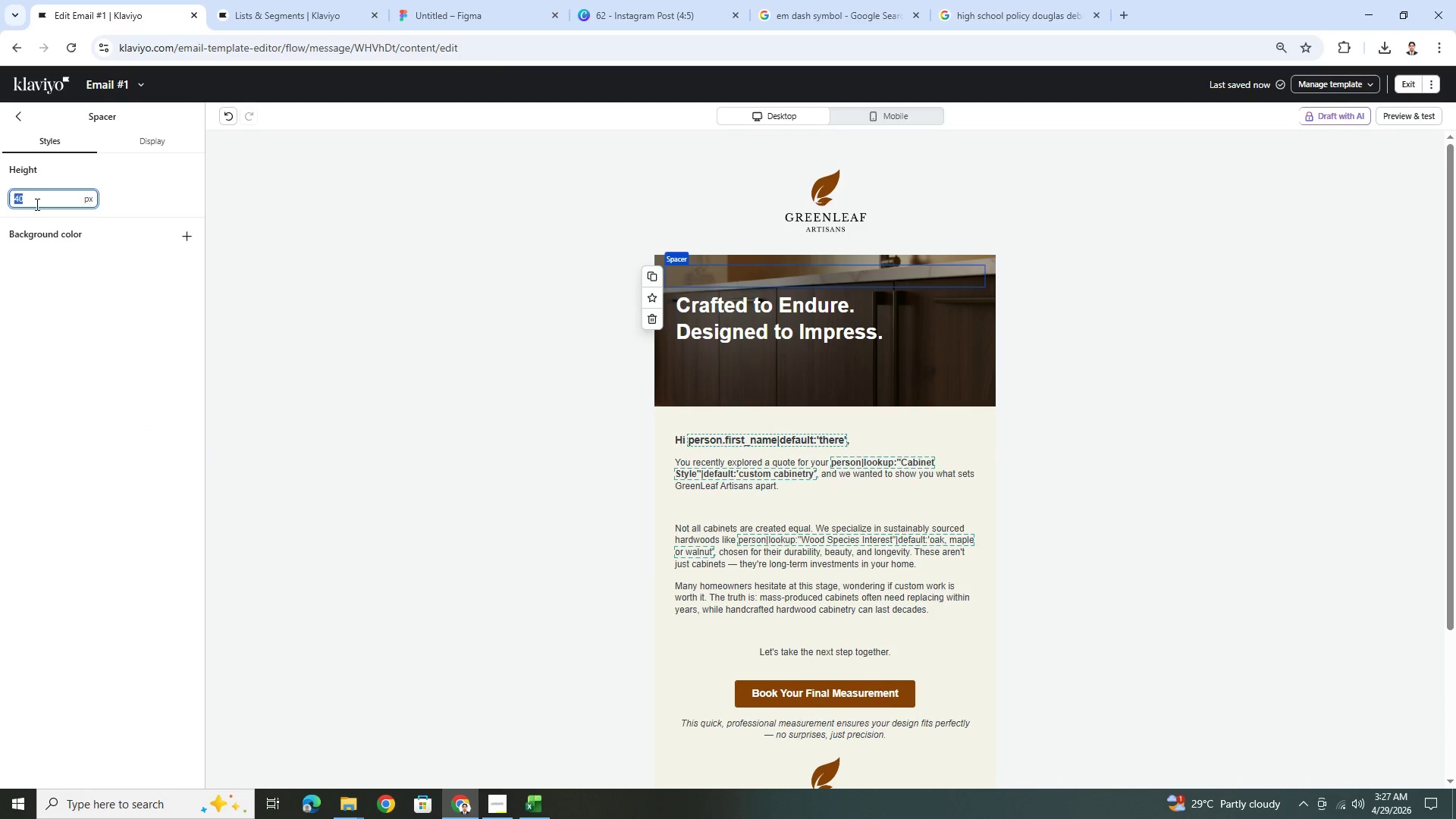 
key(Numpad8)
 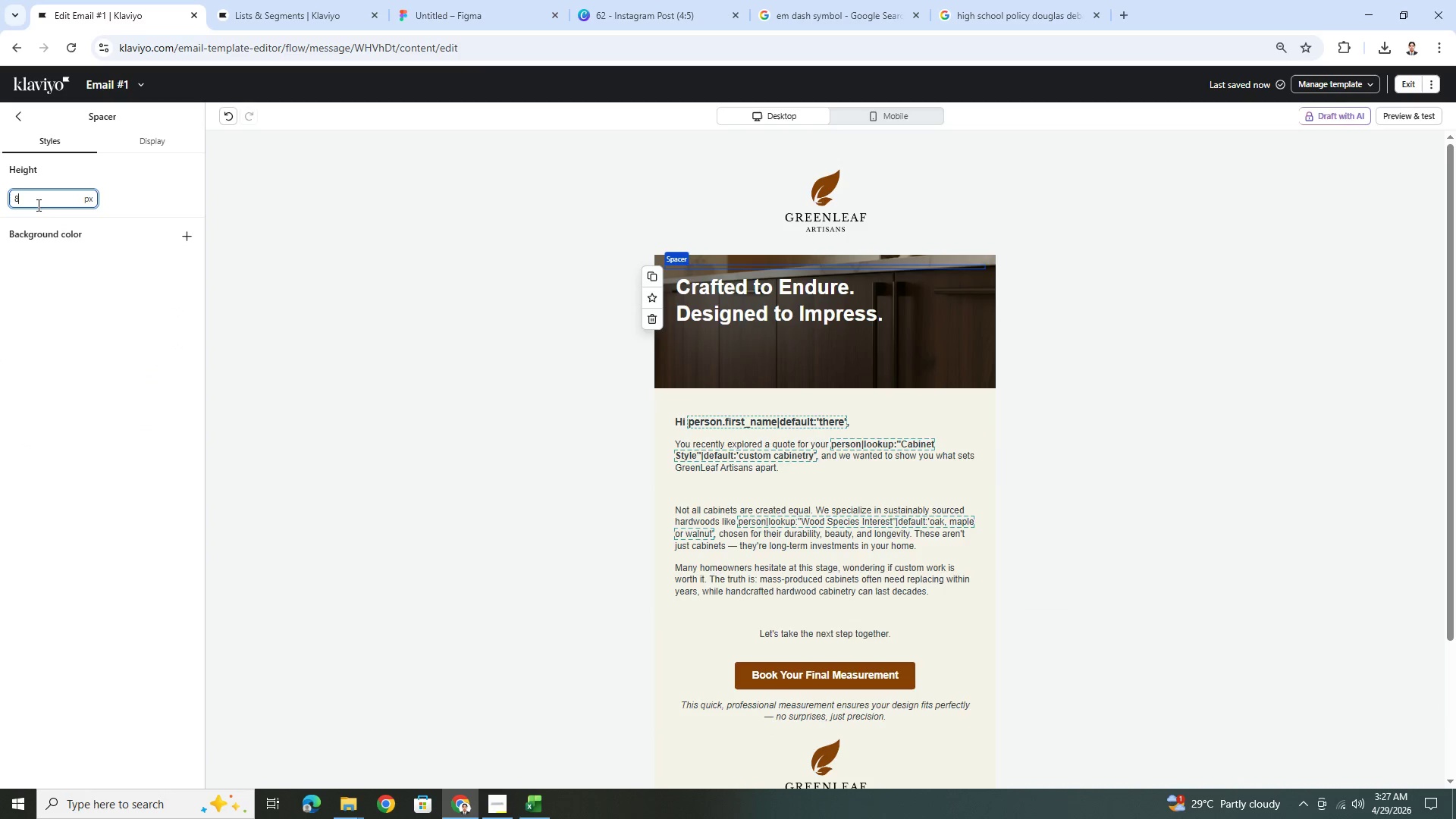 
key(Numpad0)
 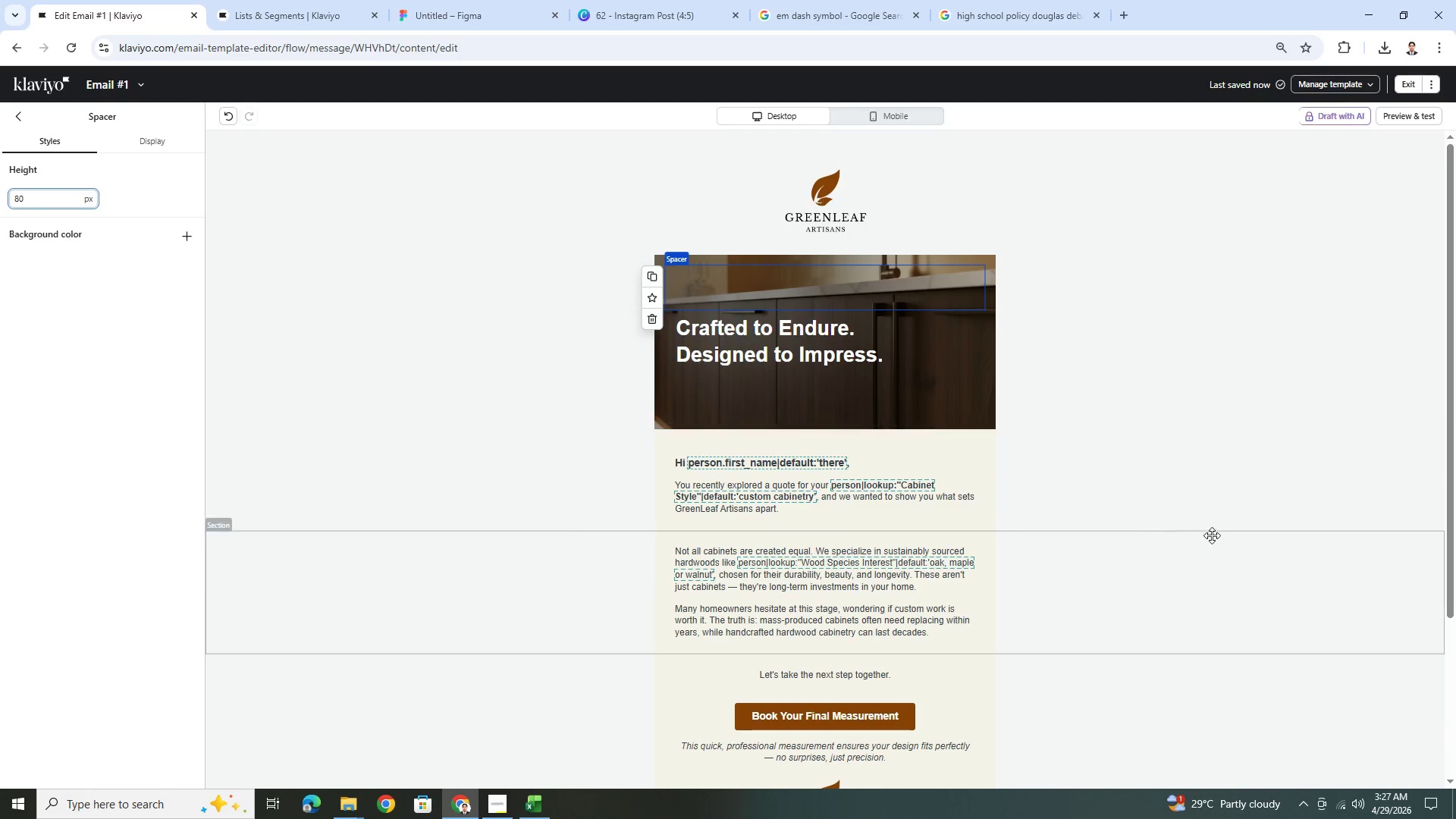 
left_click([1160, 650])
 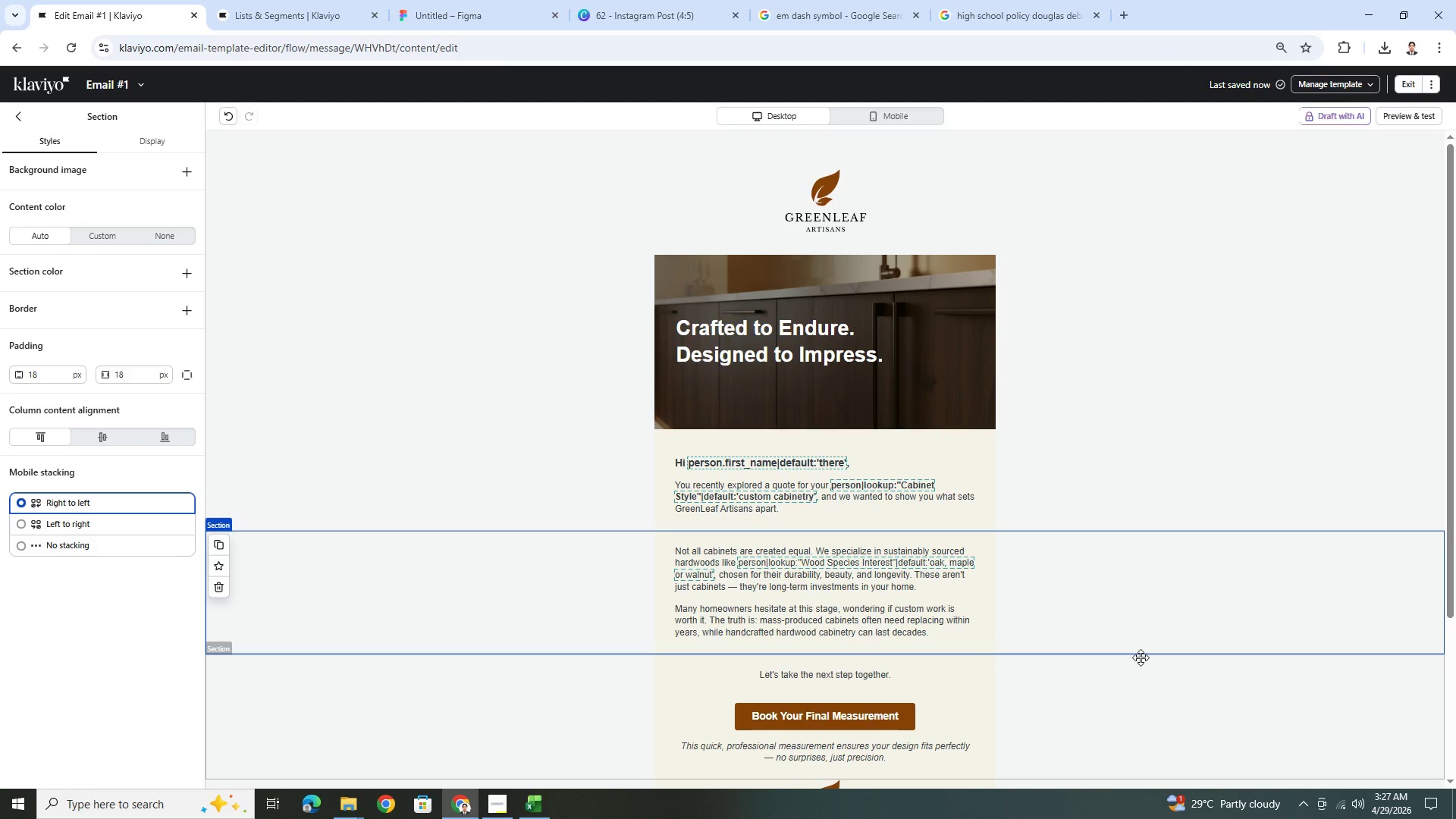 
double_click([843, 331])
 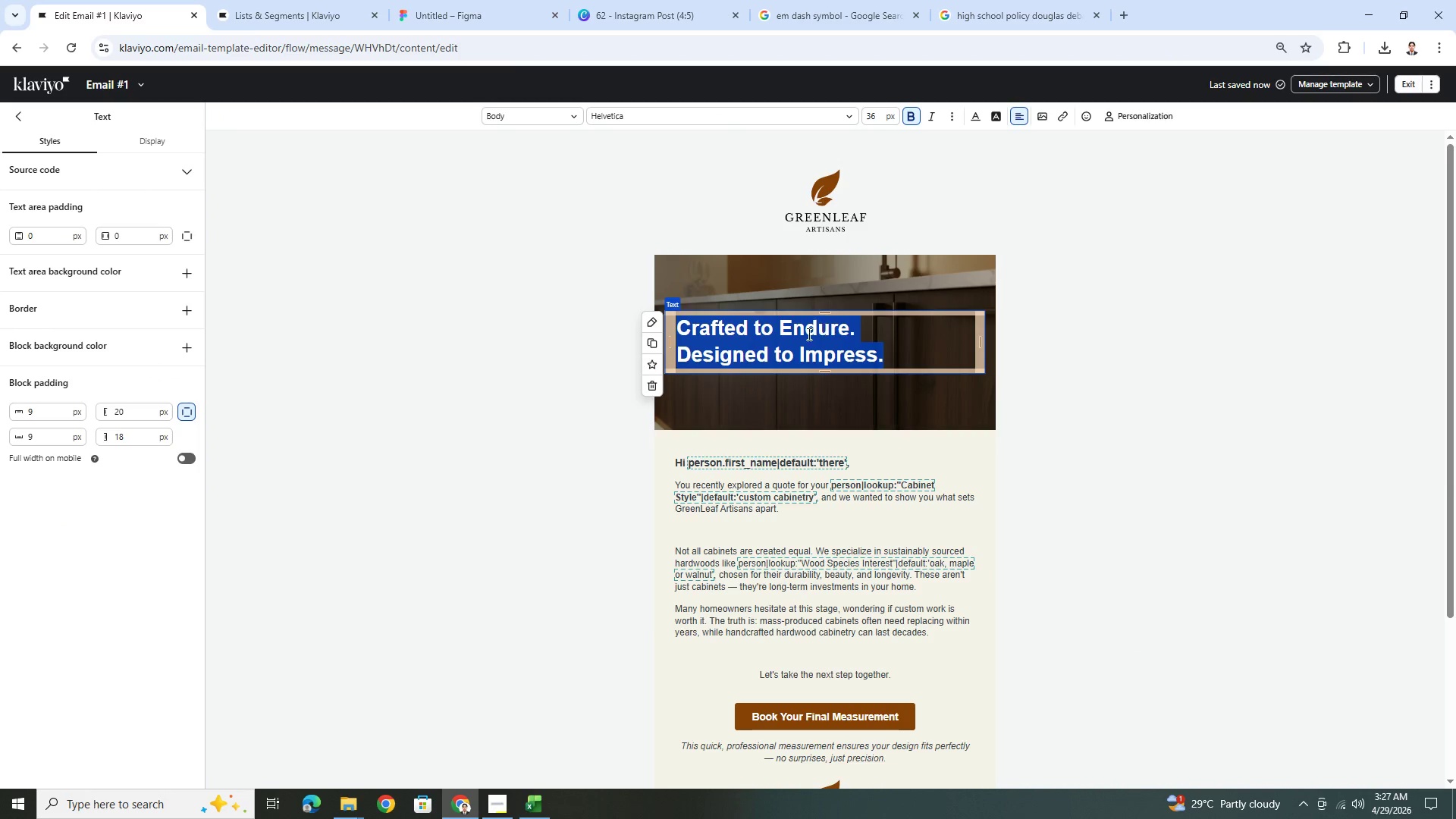 
left_click([805, 334])
 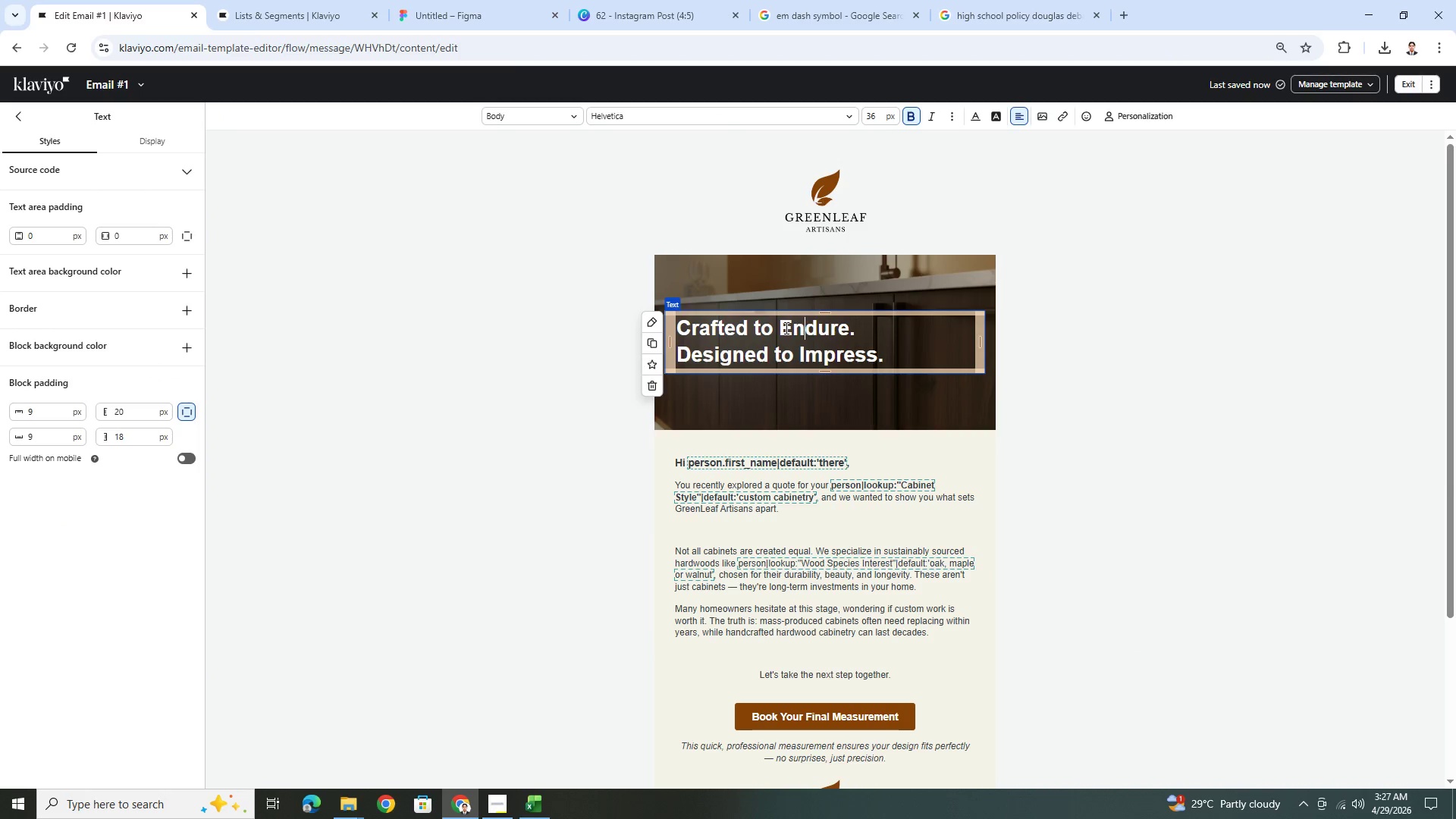 
left_click([784, 328])
 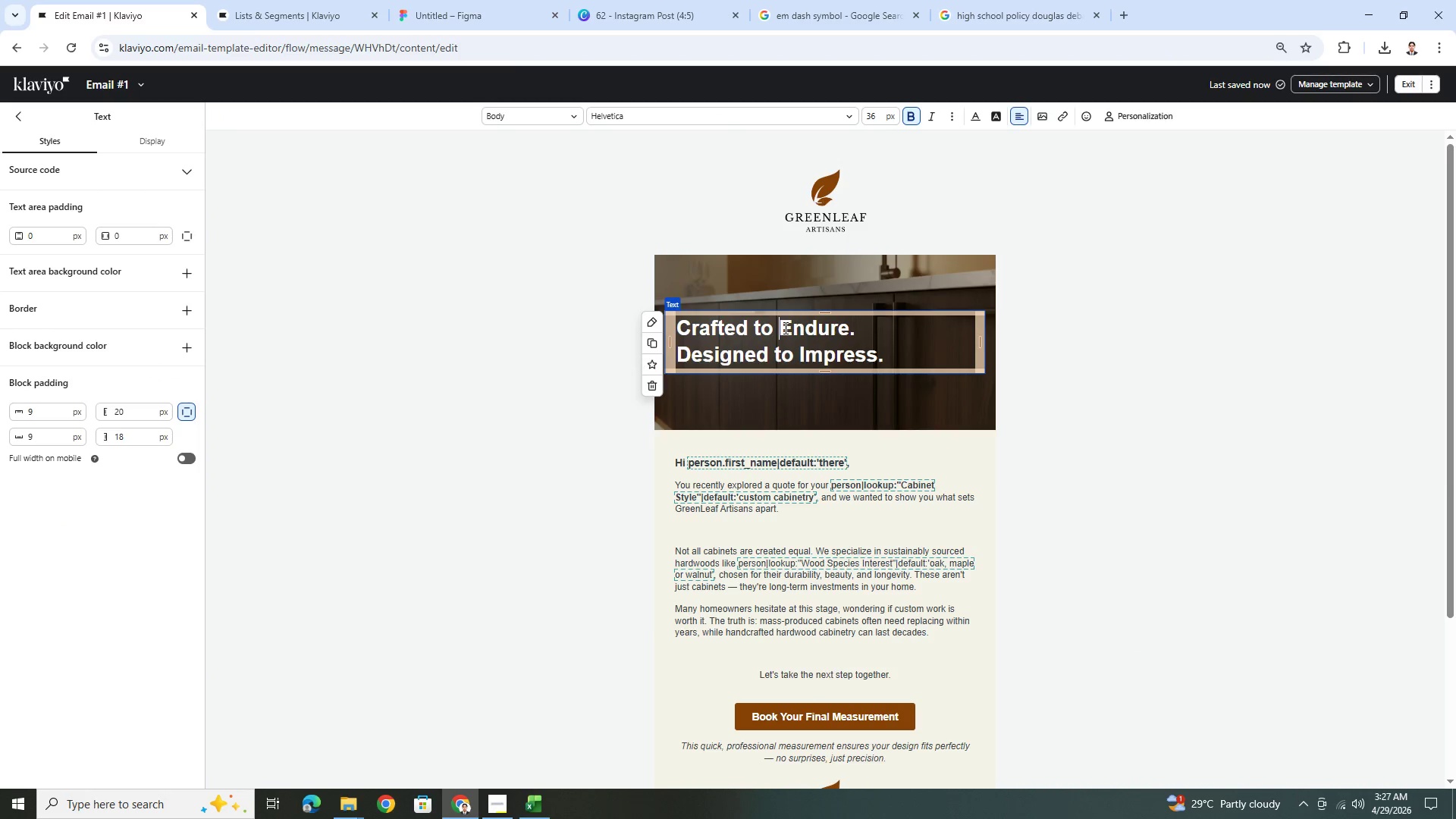 
key(Enter)
 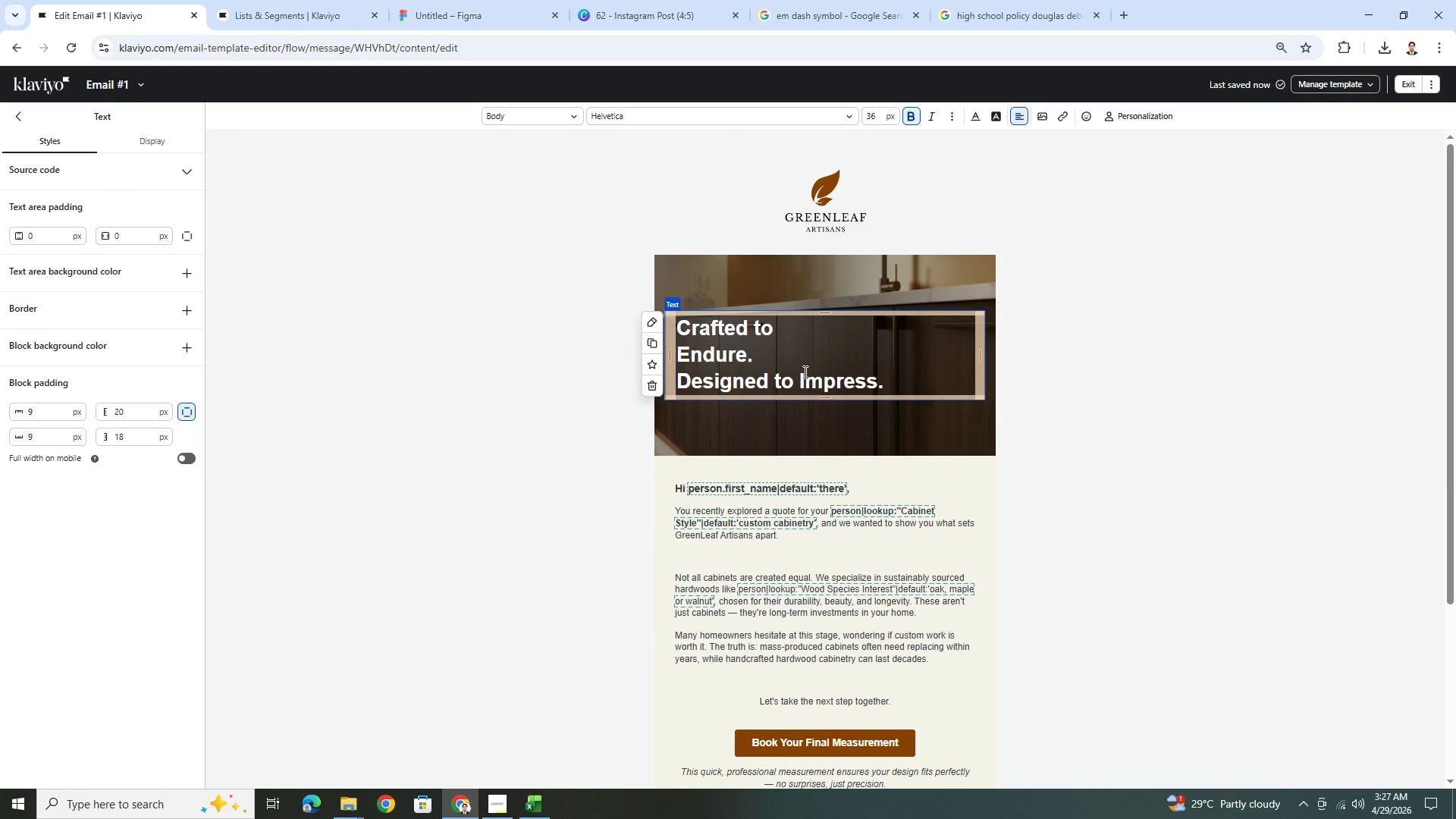 
left_click([799, 375])
 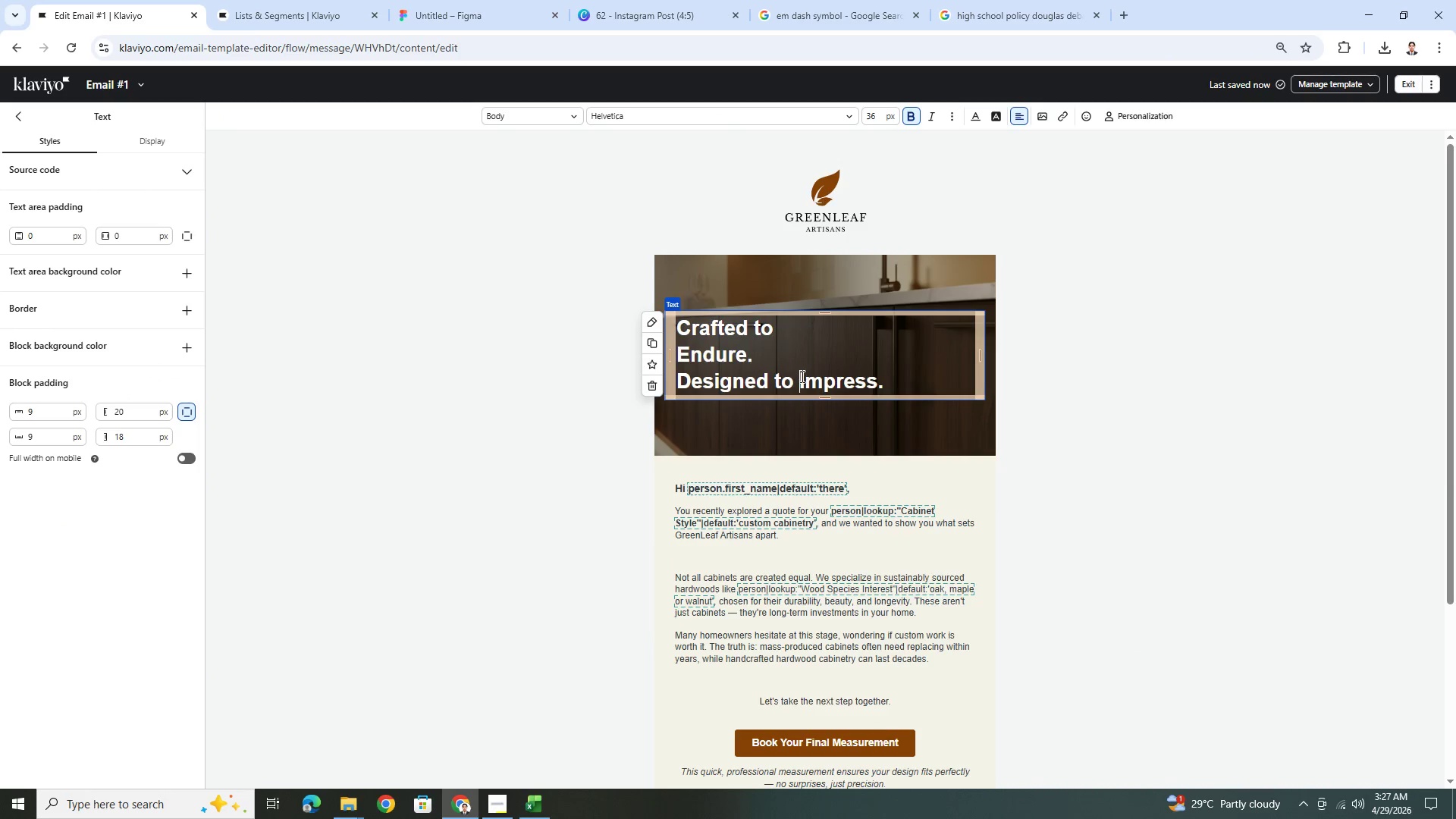 
key(Enter)
 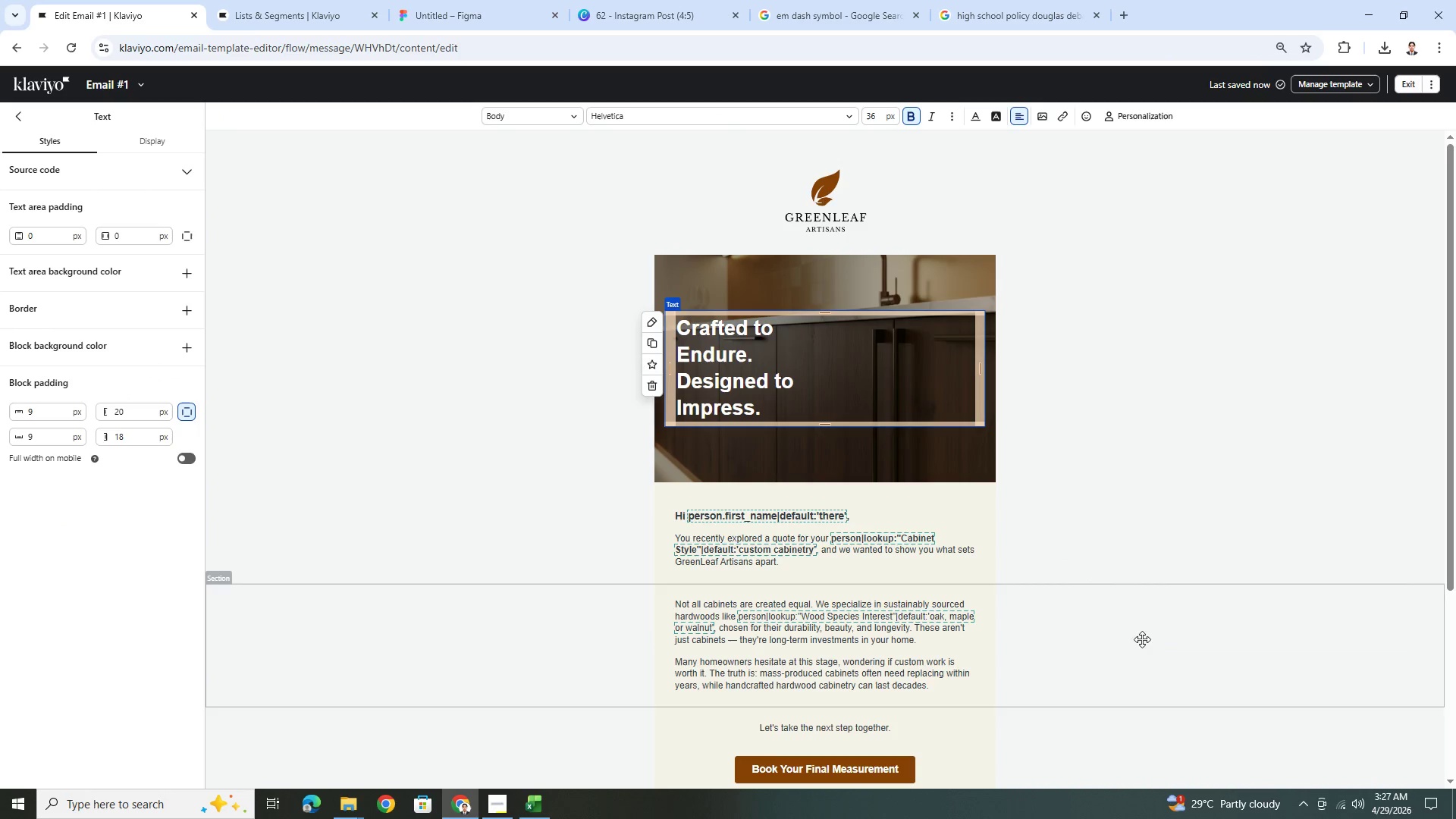 
left_click([1150, 652])
 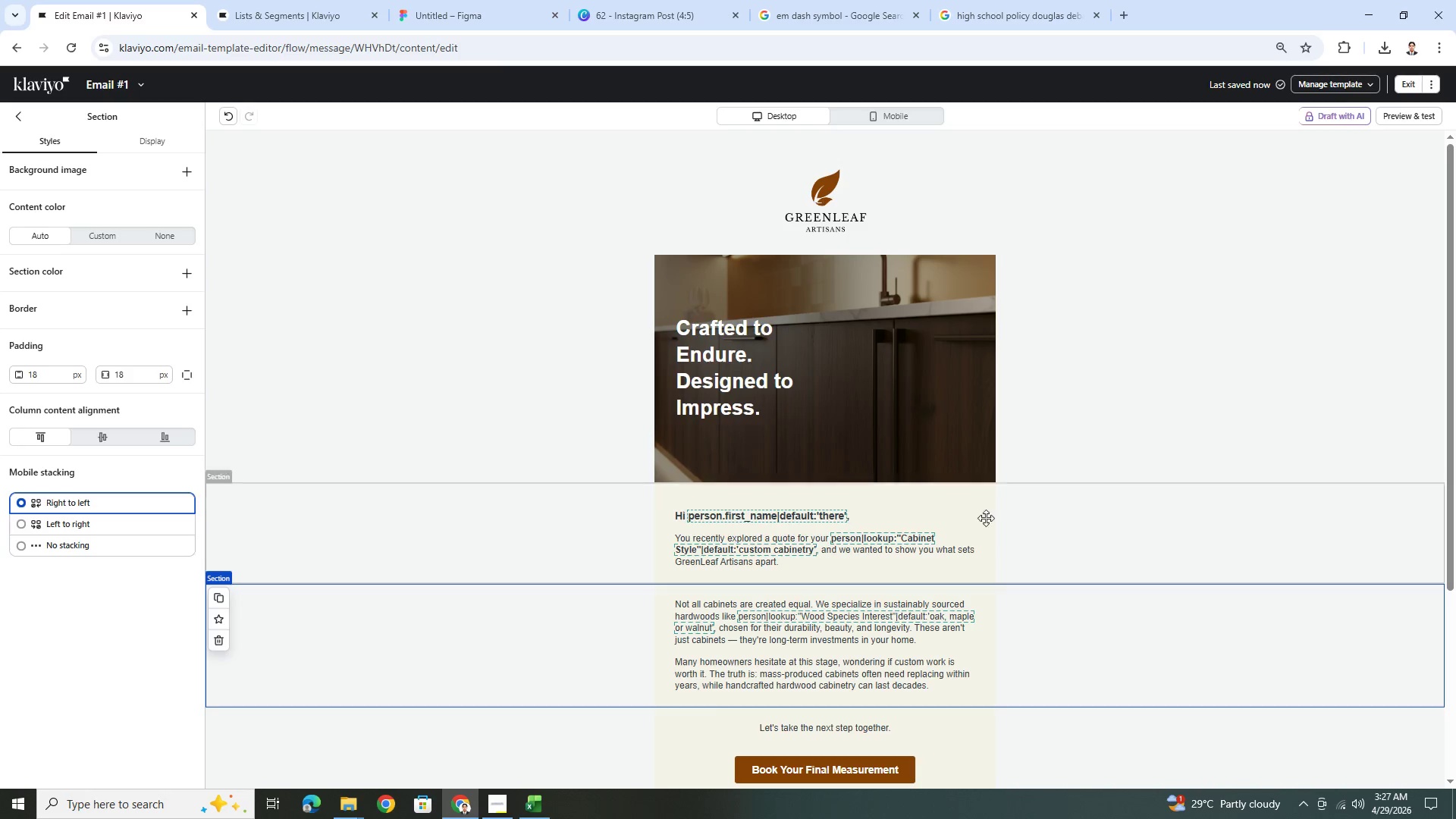 
double_click([739, 387])
 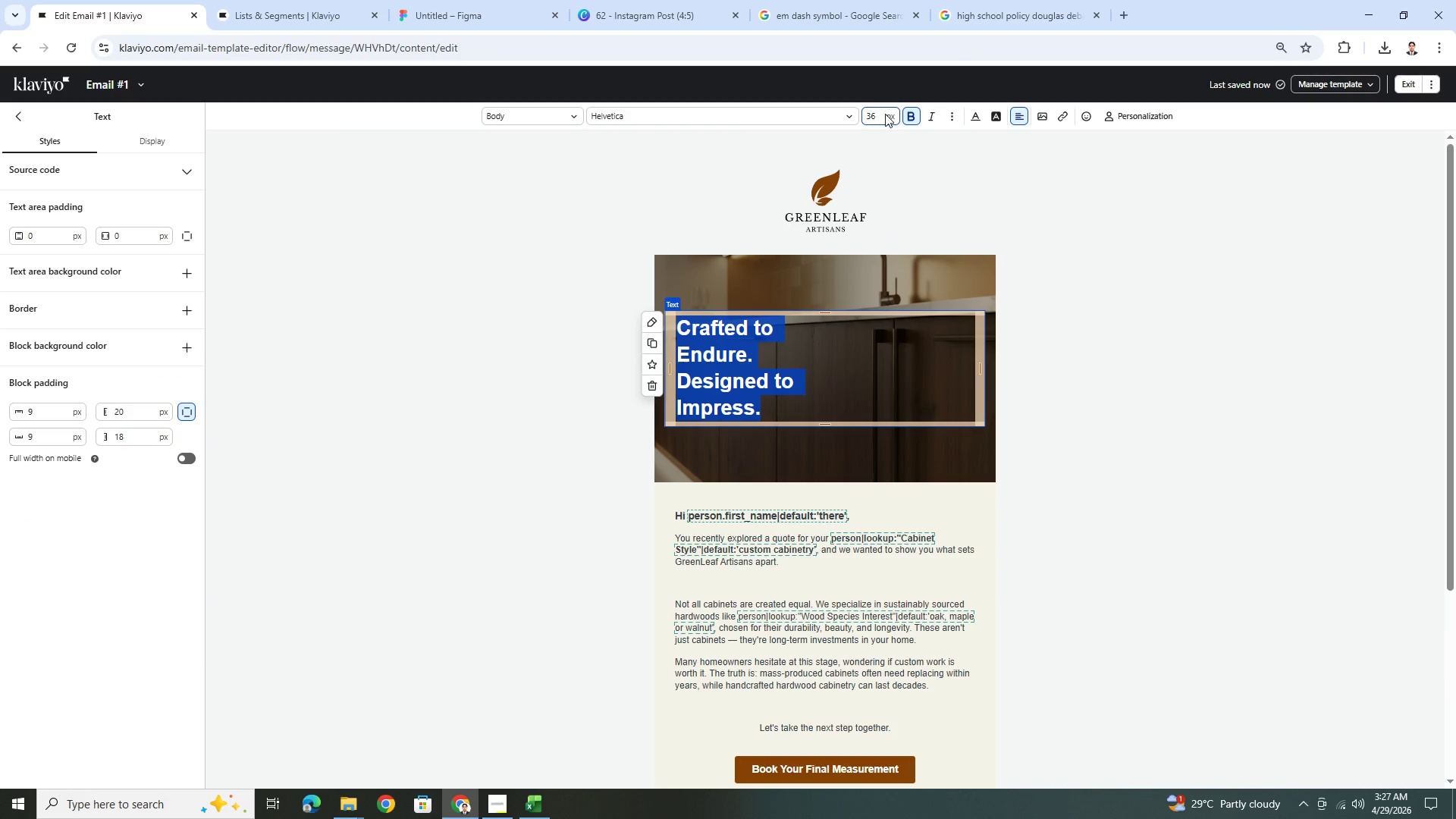 
double_click([881, 115])
 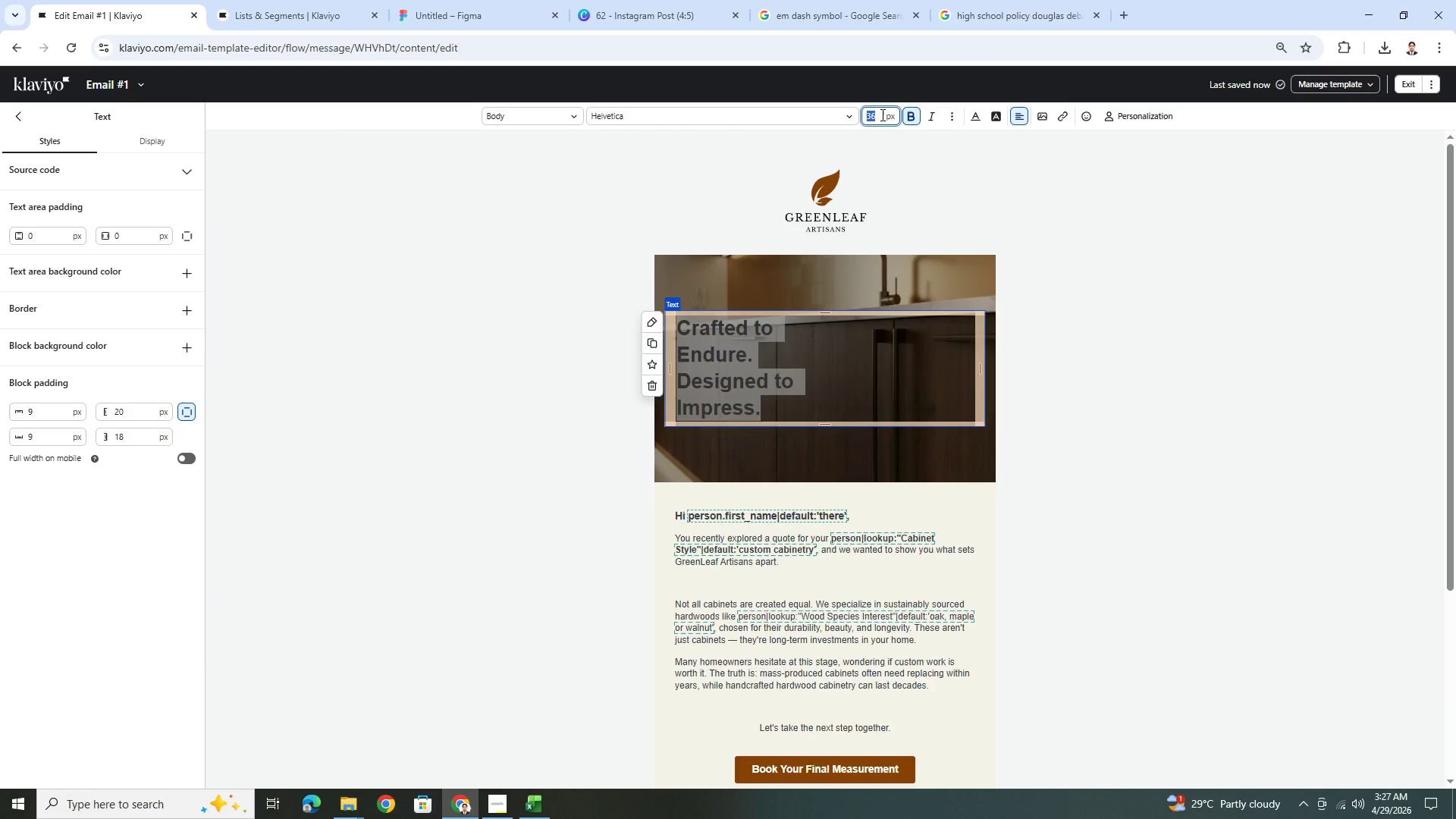 
key(Numpad1)
 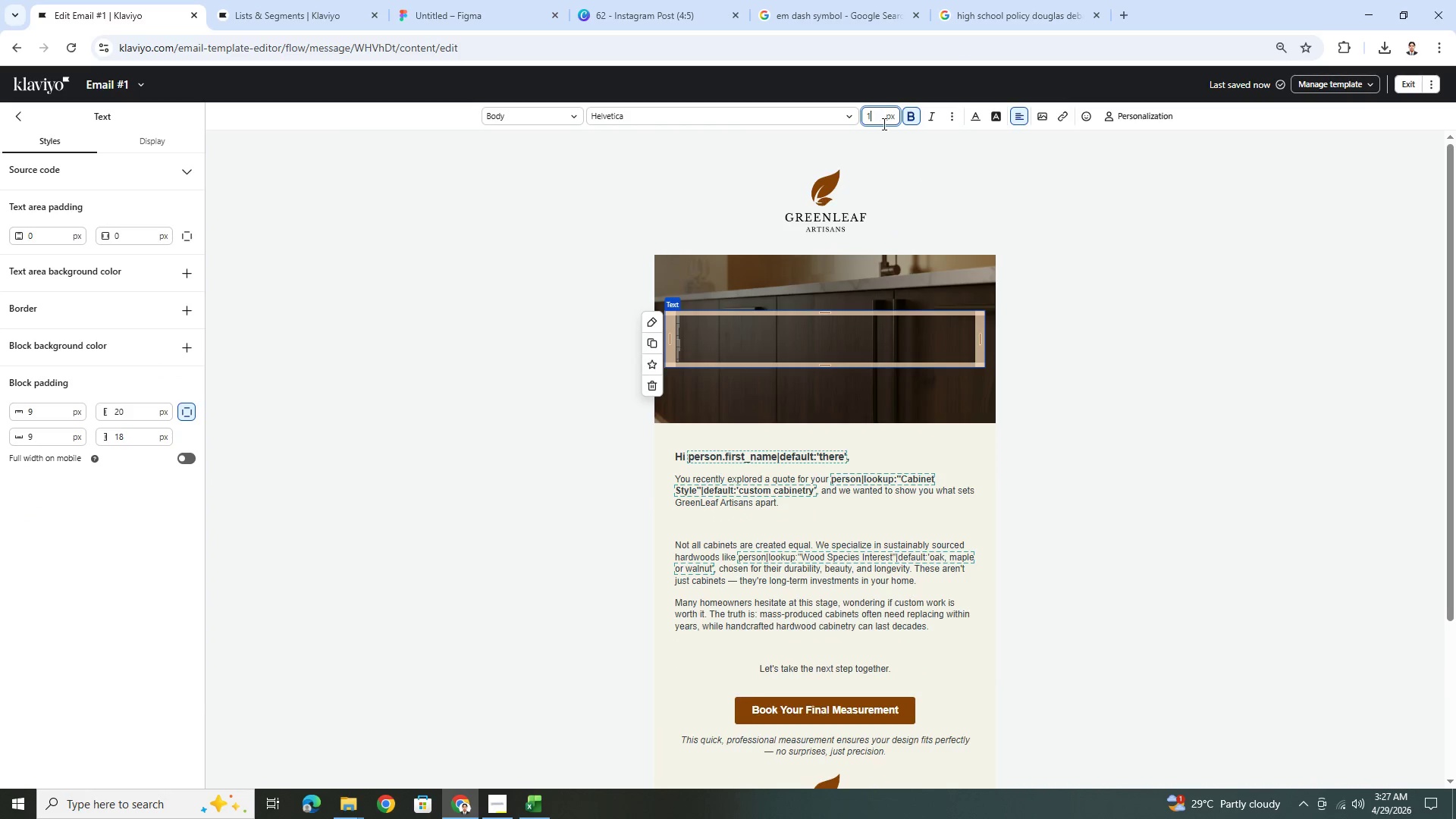 
key(Numpad8)
 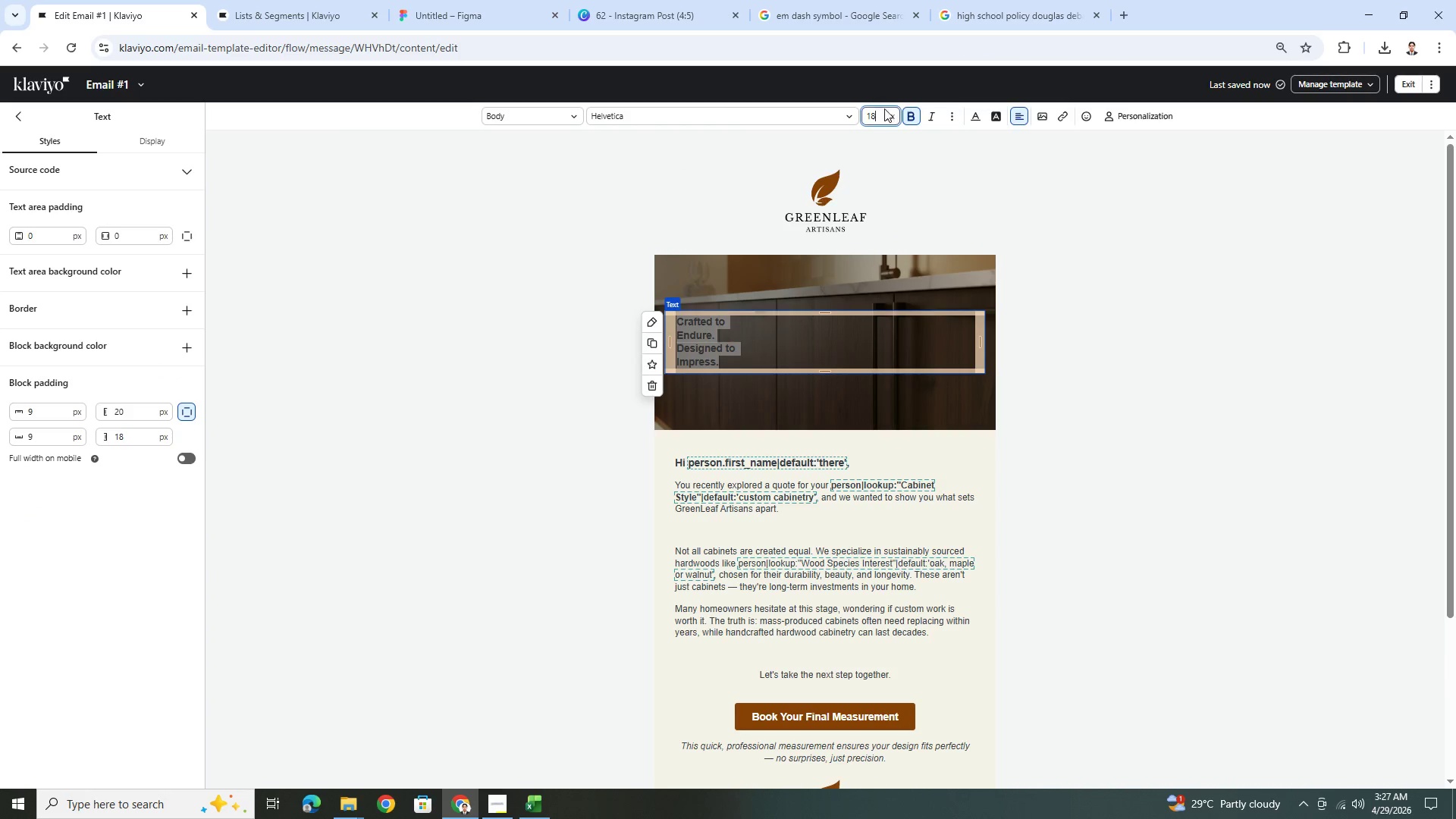 
double_click([880, 111])
 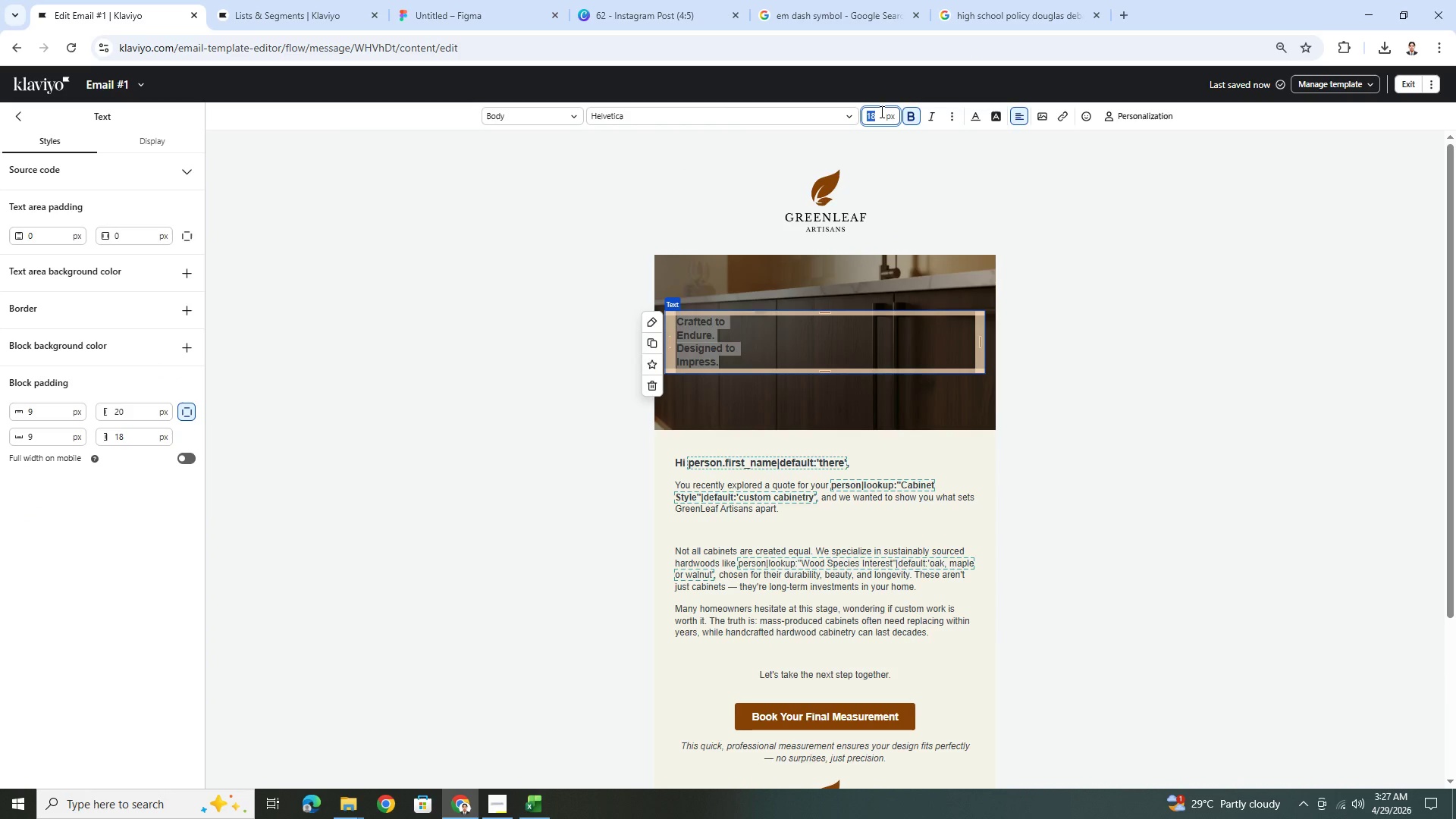 
key(Numpad4)
 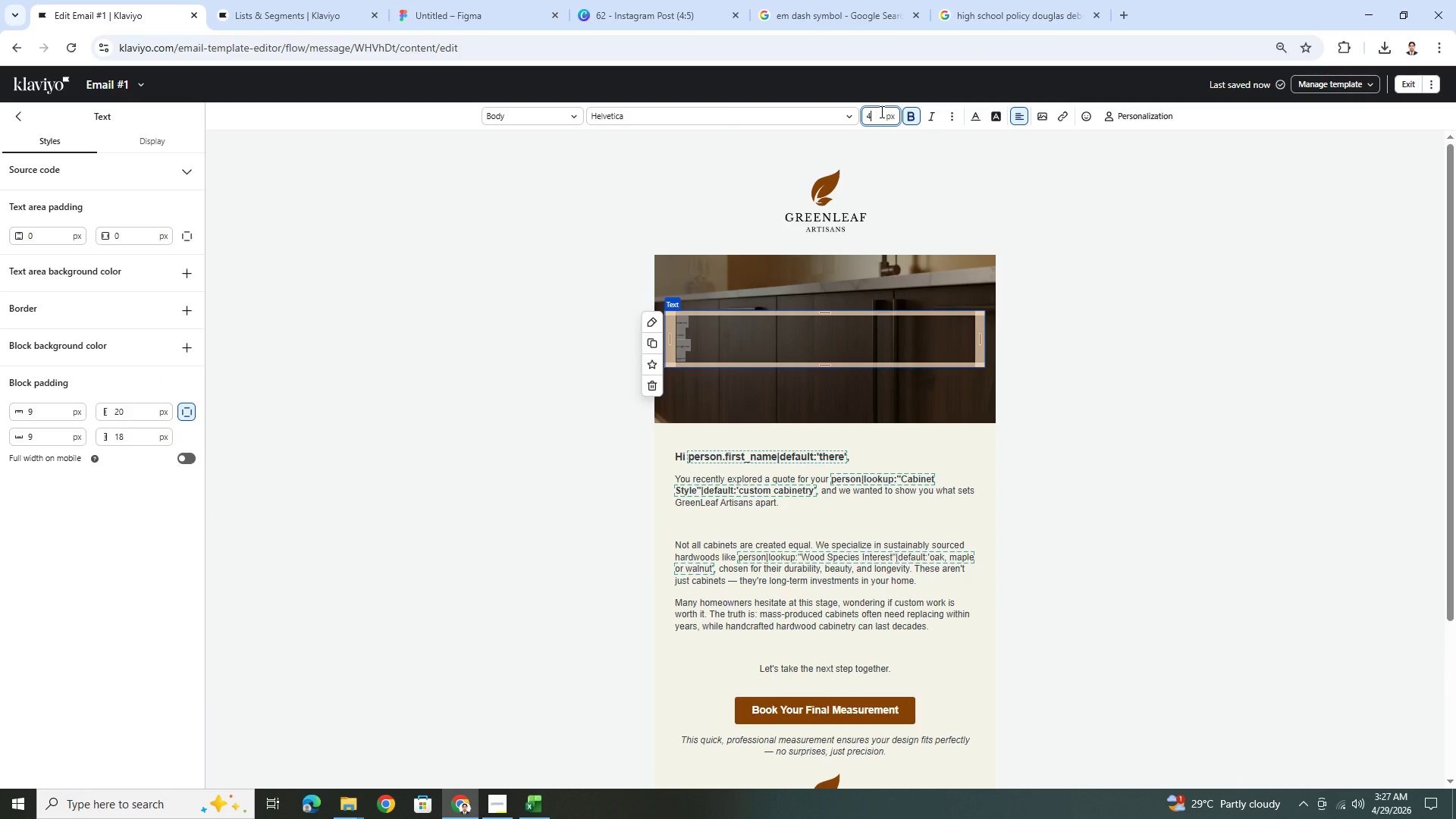 
key(Numpad8)
 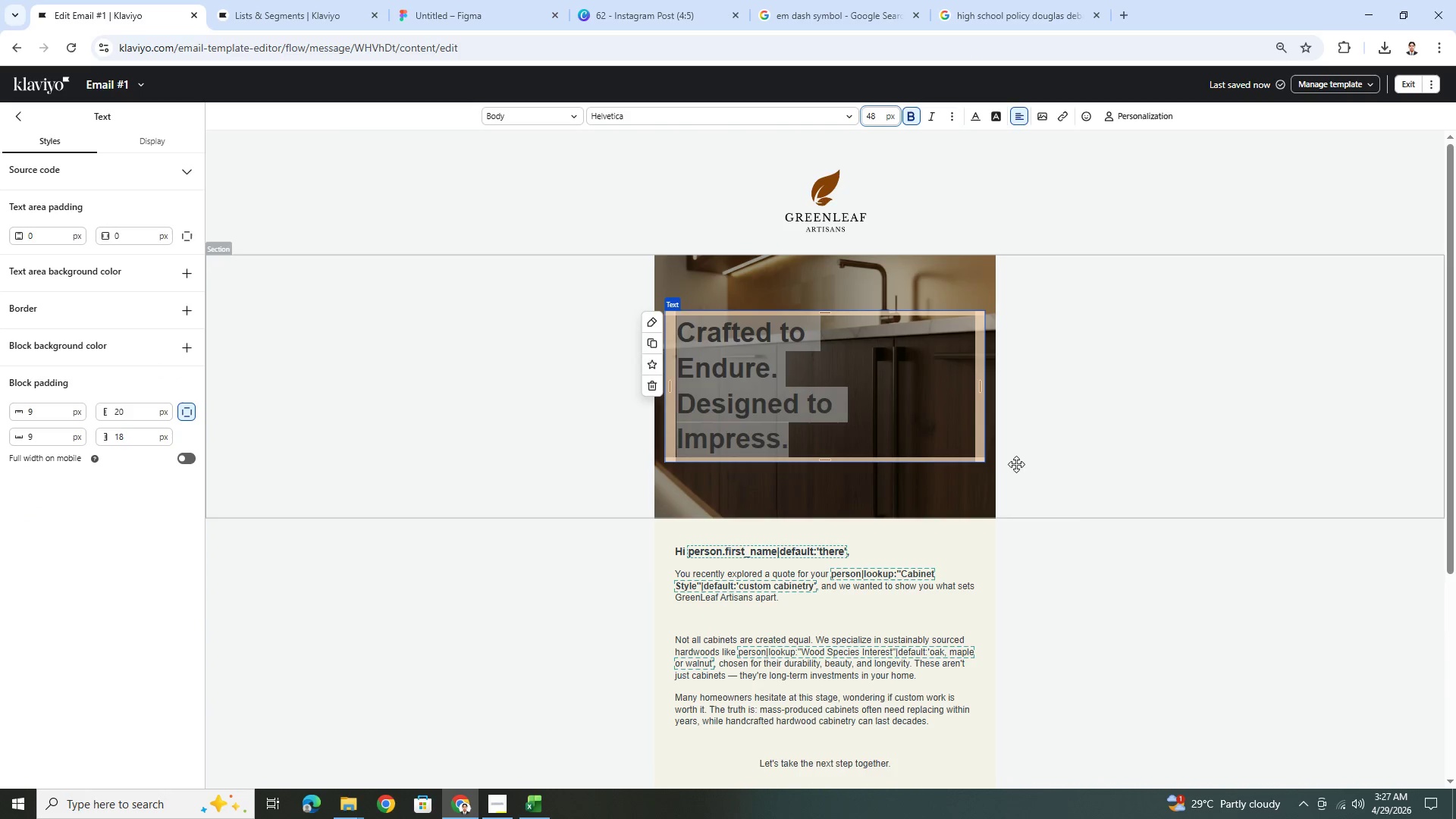 
left_click([1121, 540])
 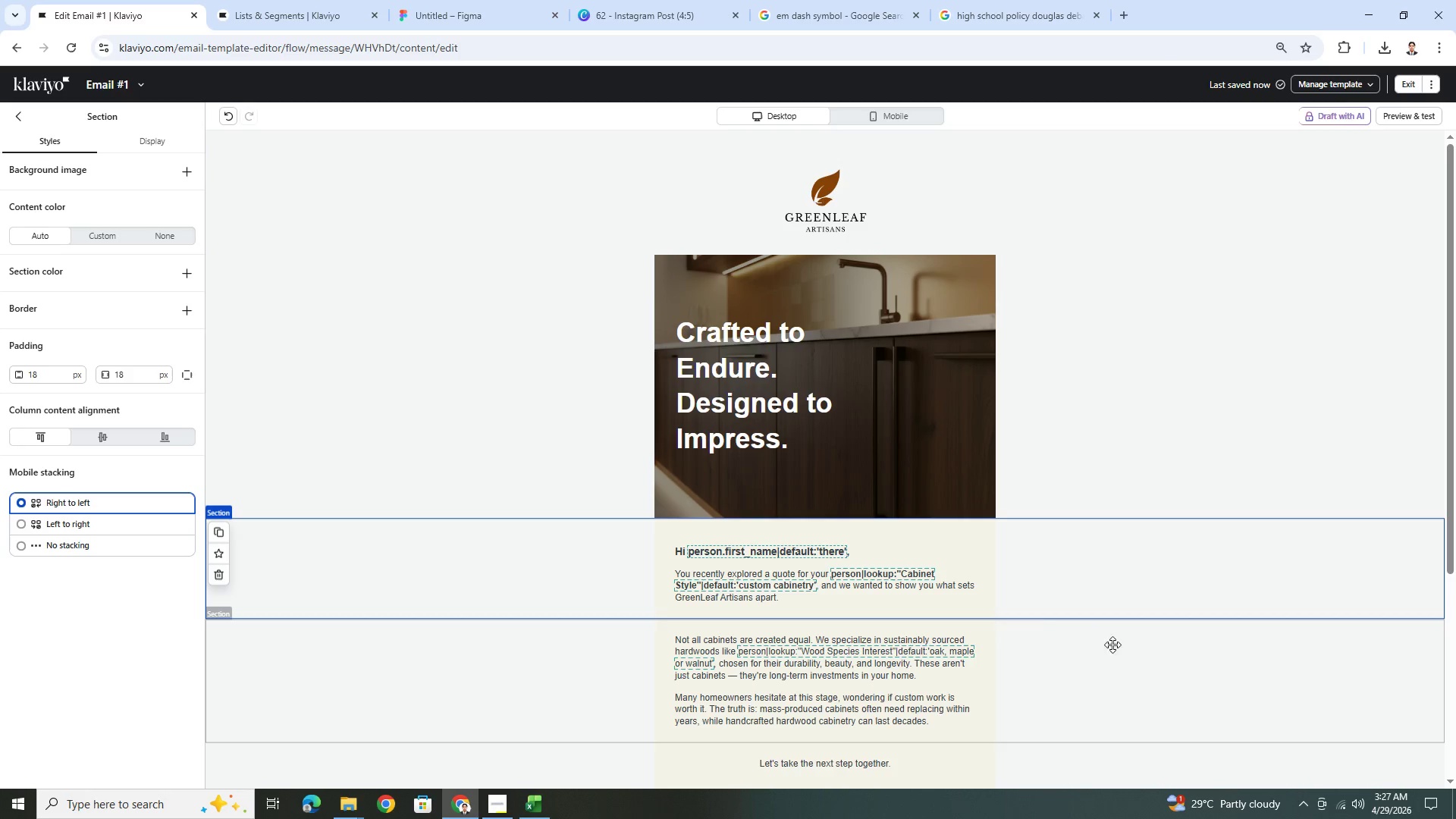 
left_click([1108, 733])
 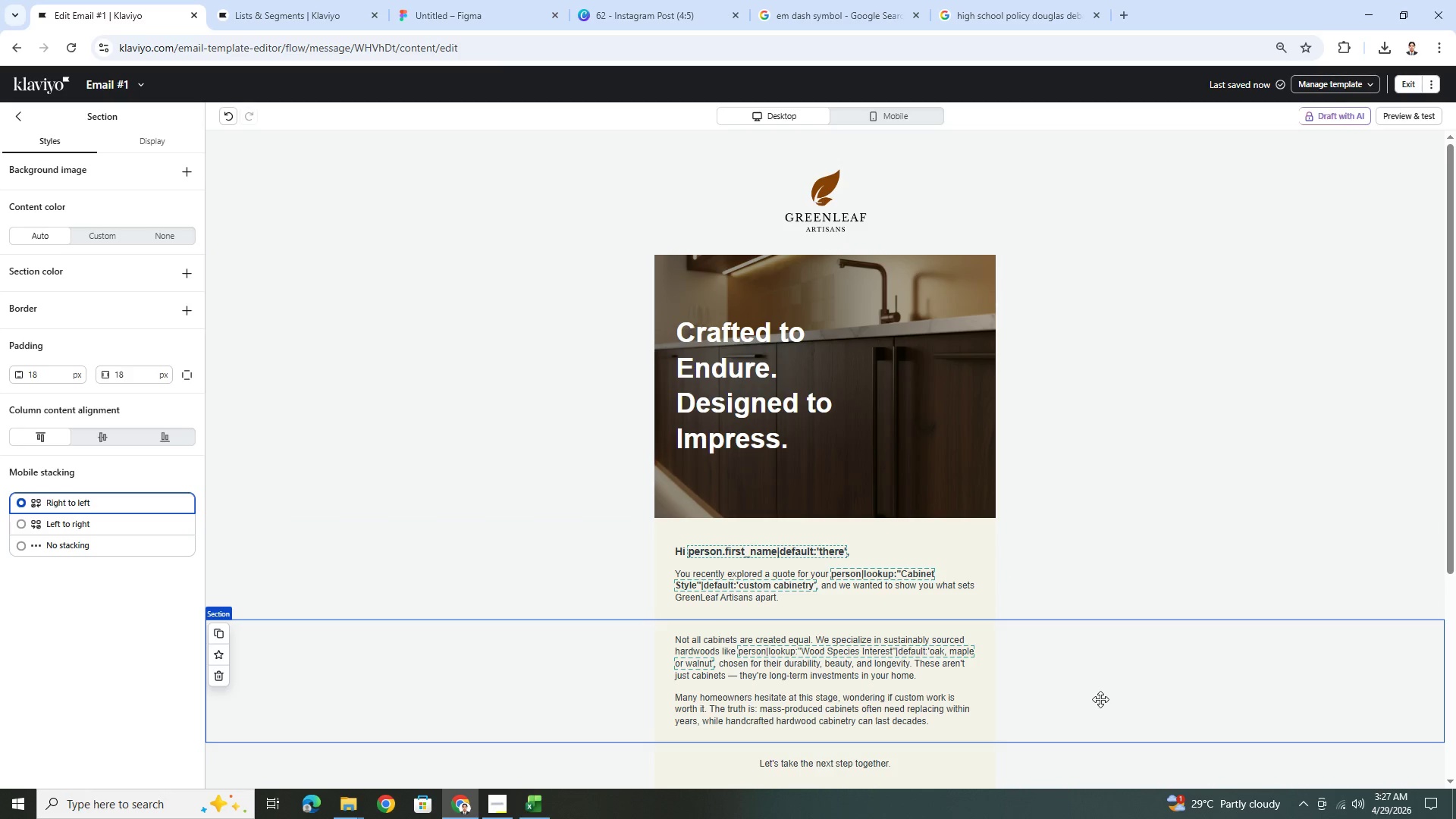 
scroll: coordinate [1098, 686], scroll_direction: down, amount: 1.0
 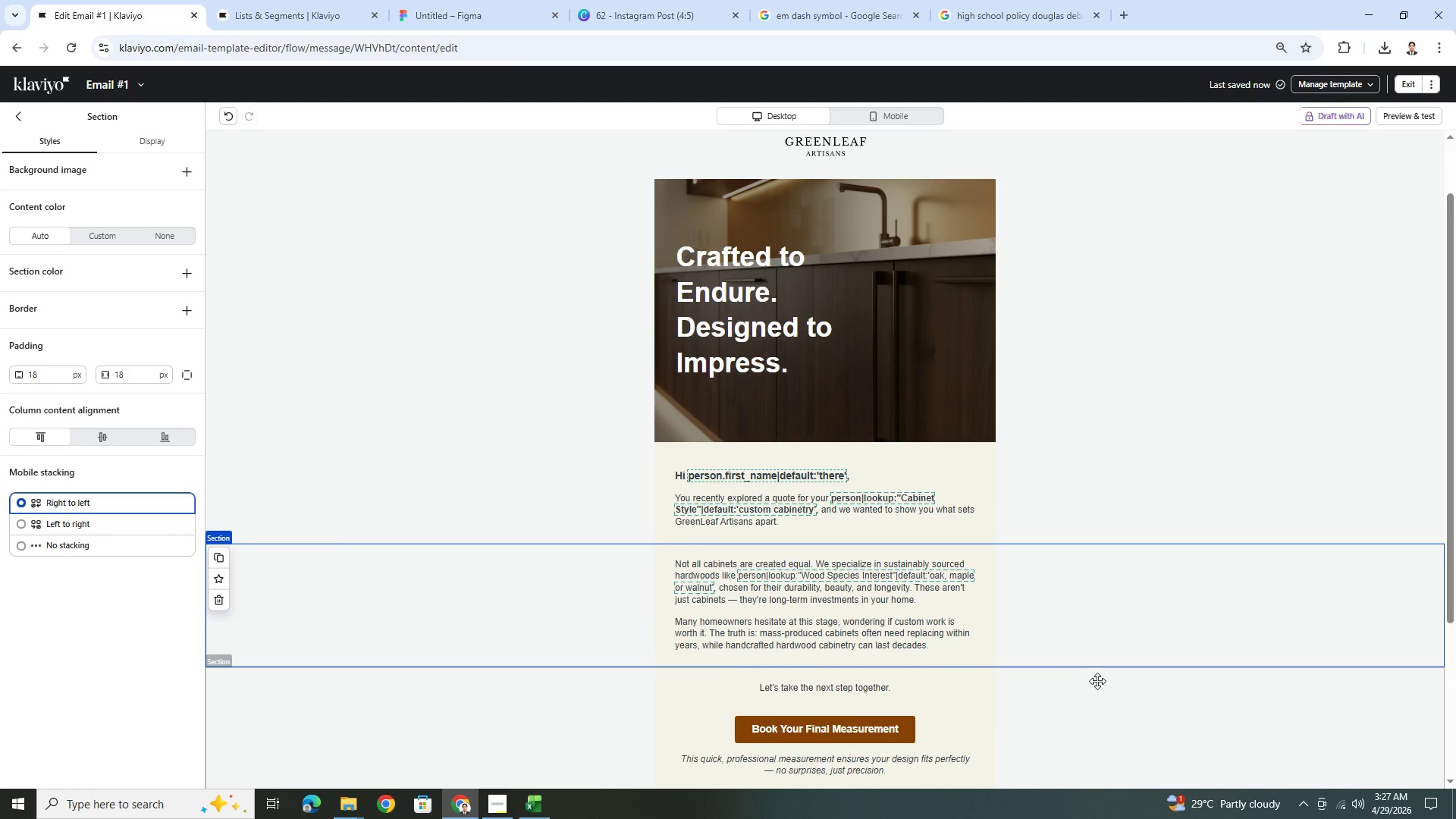 
scroll: coordinate [1097, 680], scroll_direction: up, amount: 1.0
 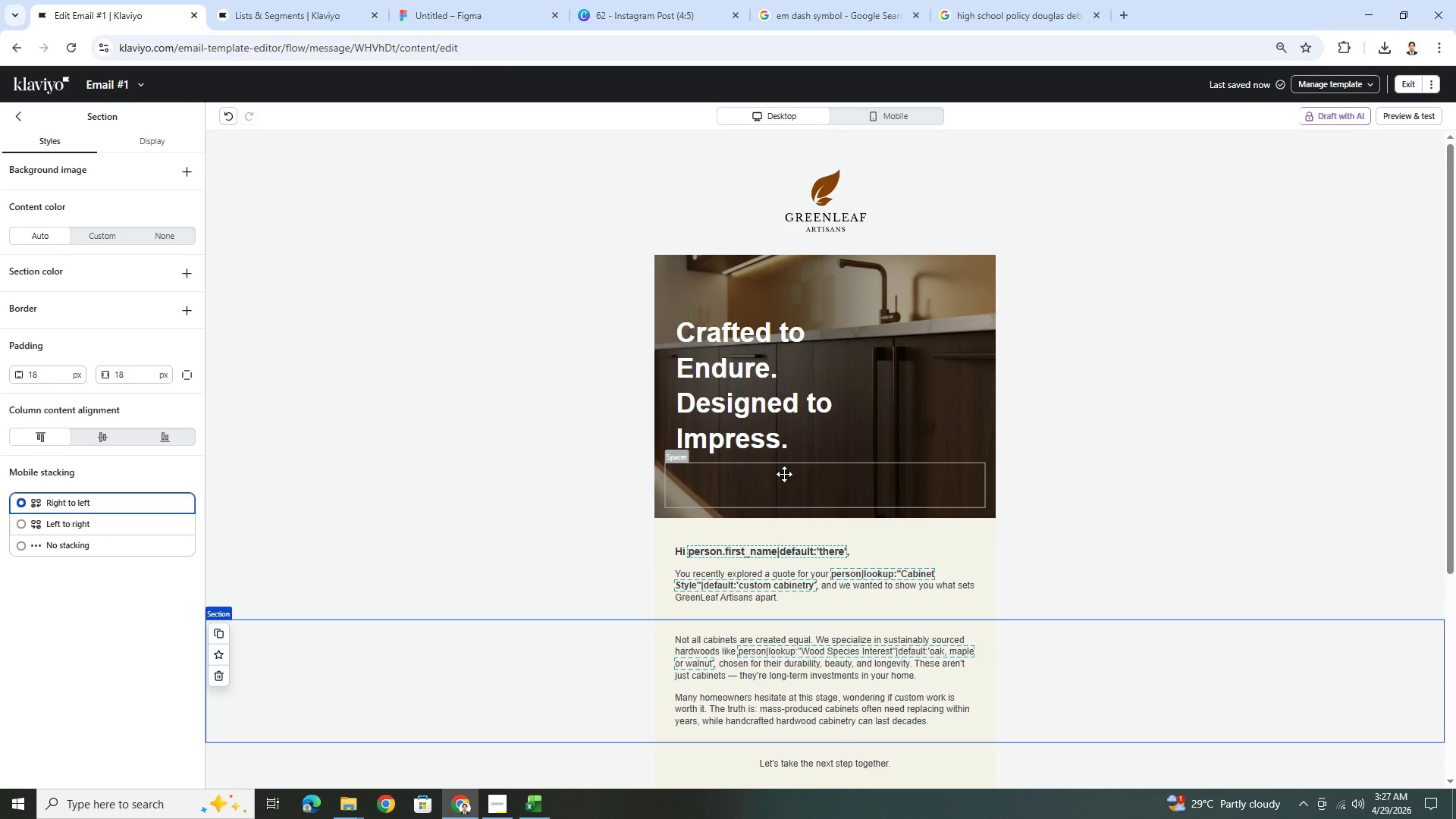 
left_click([786, 480])
 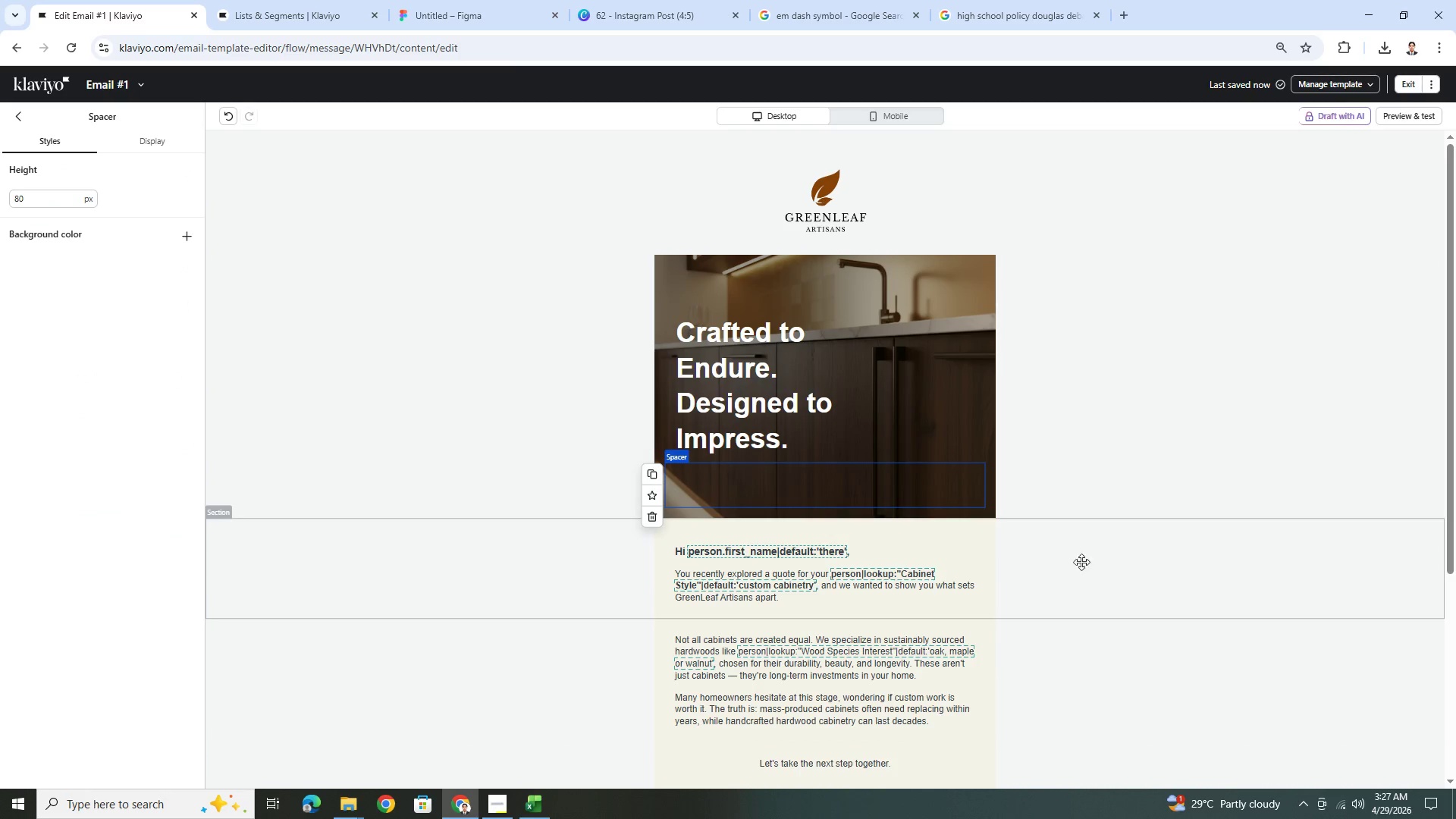 
left_click([1096, 563])
 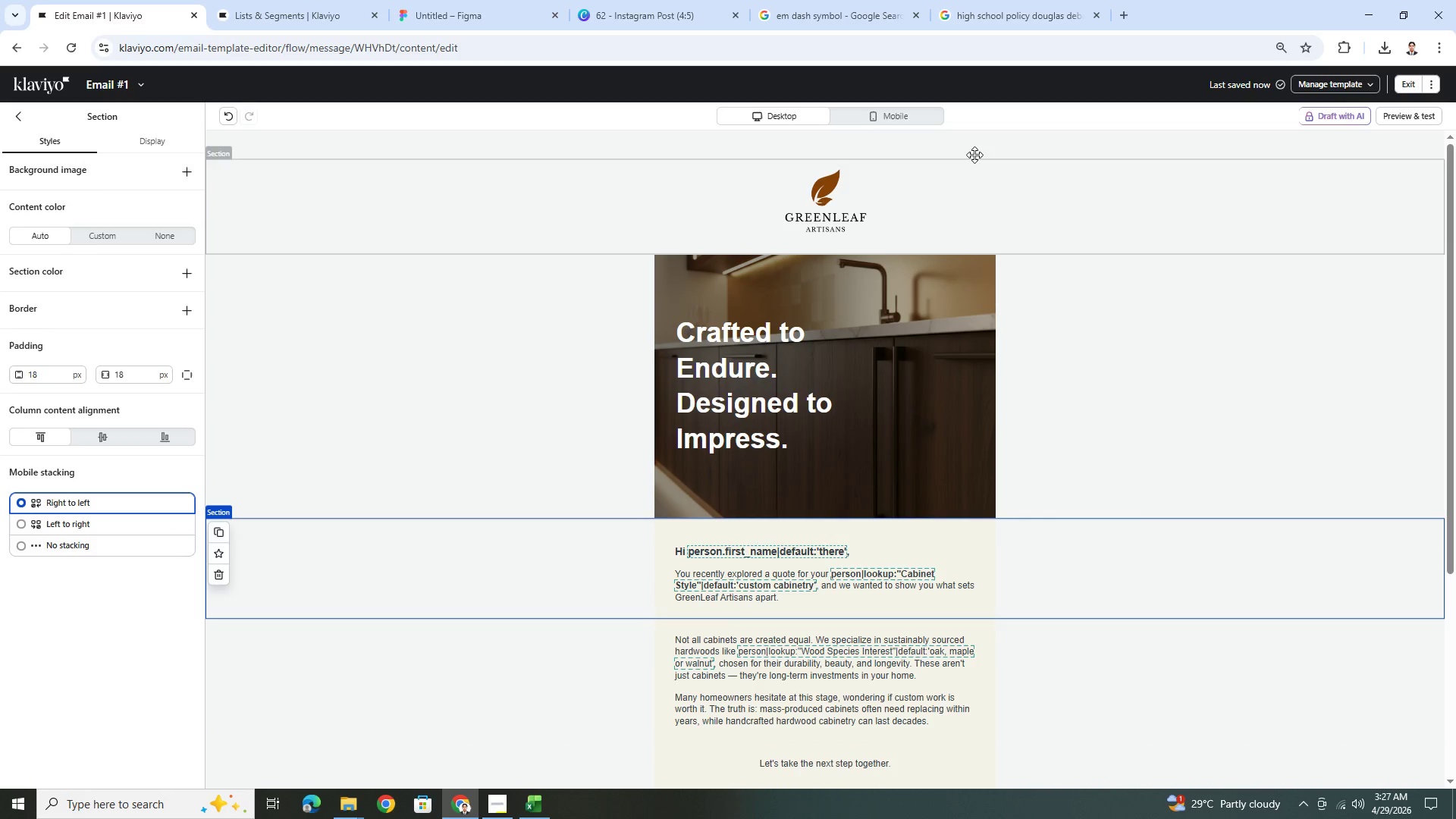 
left_click([924, 123])
 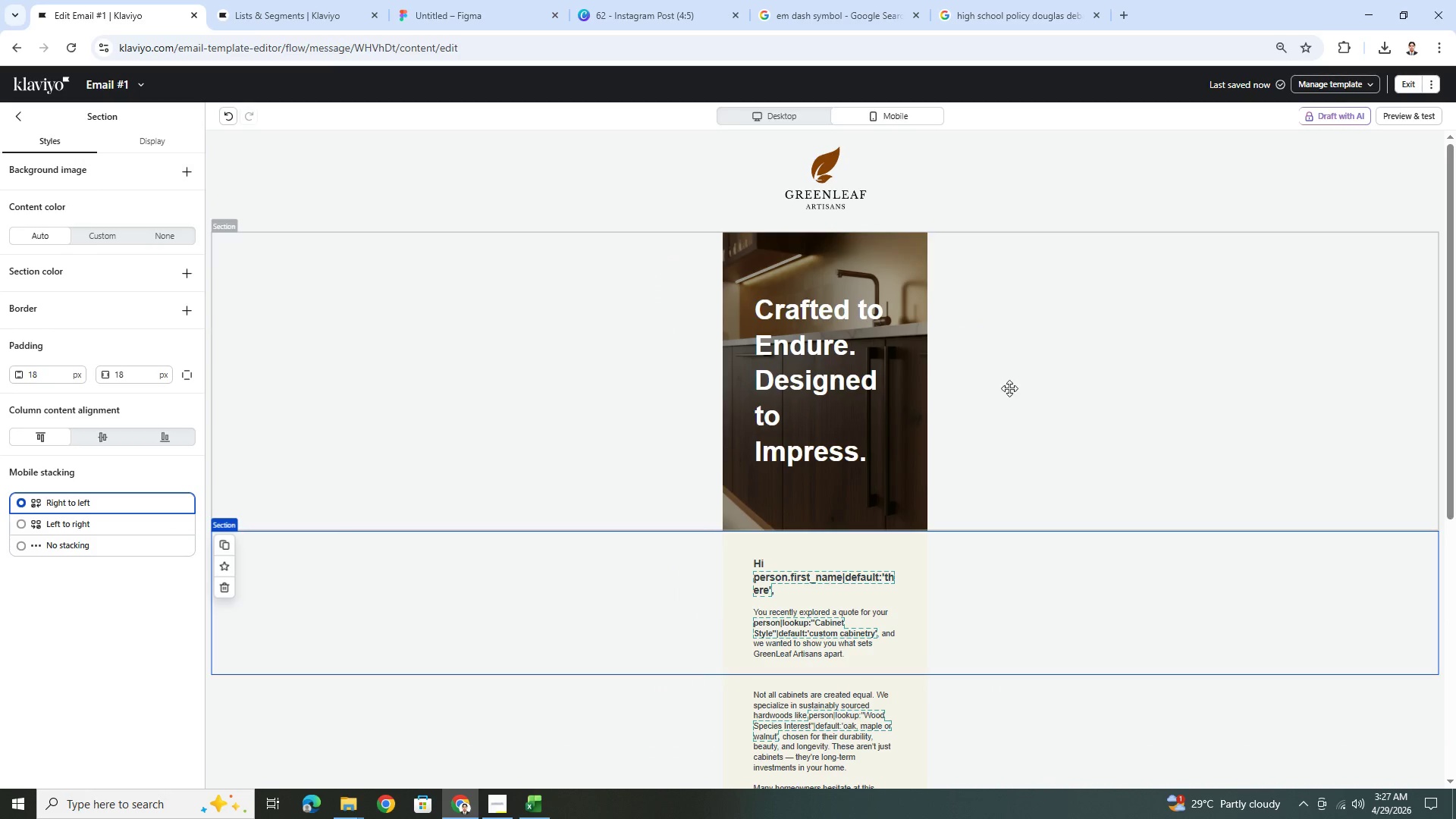 
left_click([774, 368])
 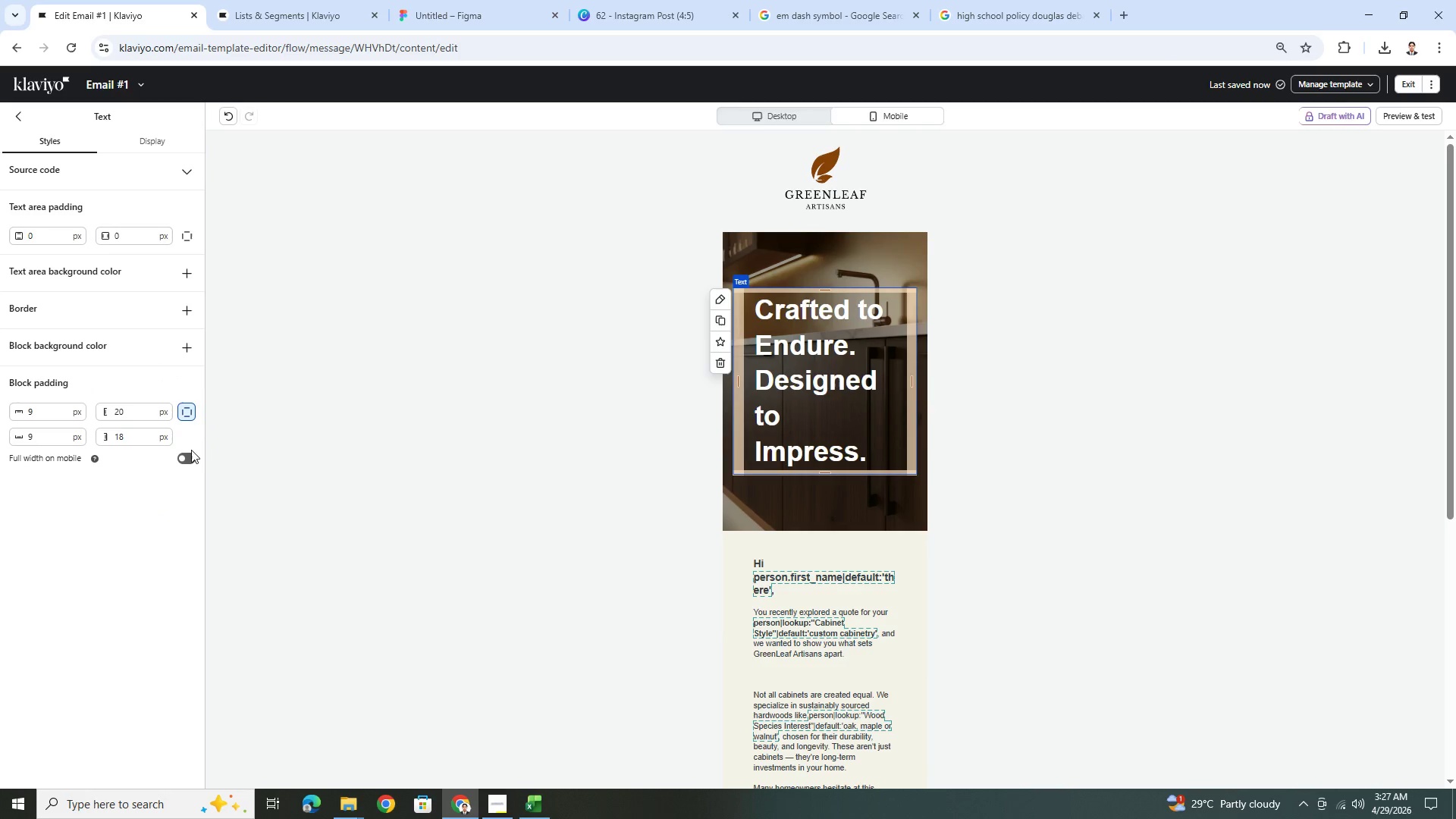 
left_click([190, 457])
 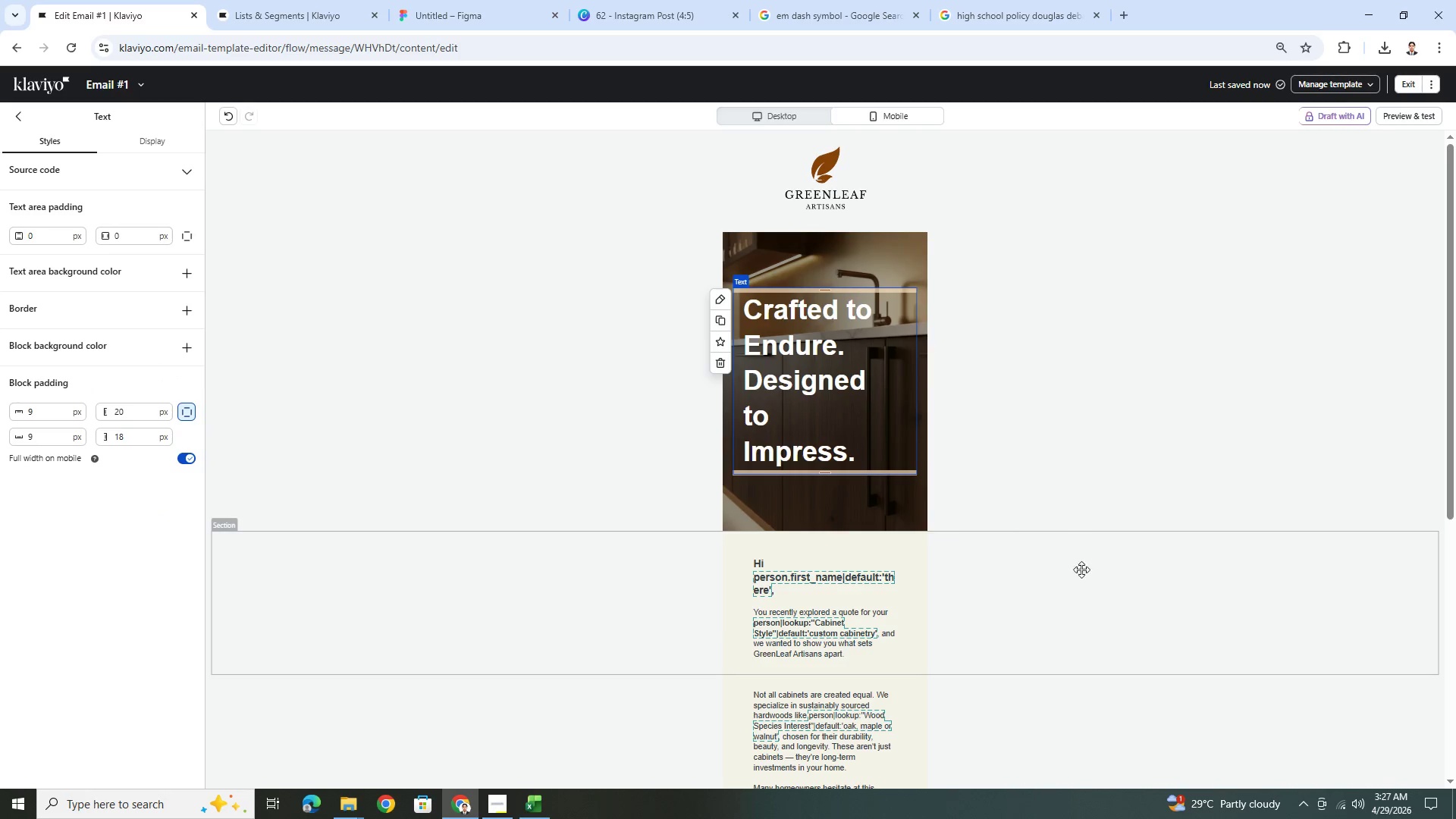 
left_click([1094, 604])
 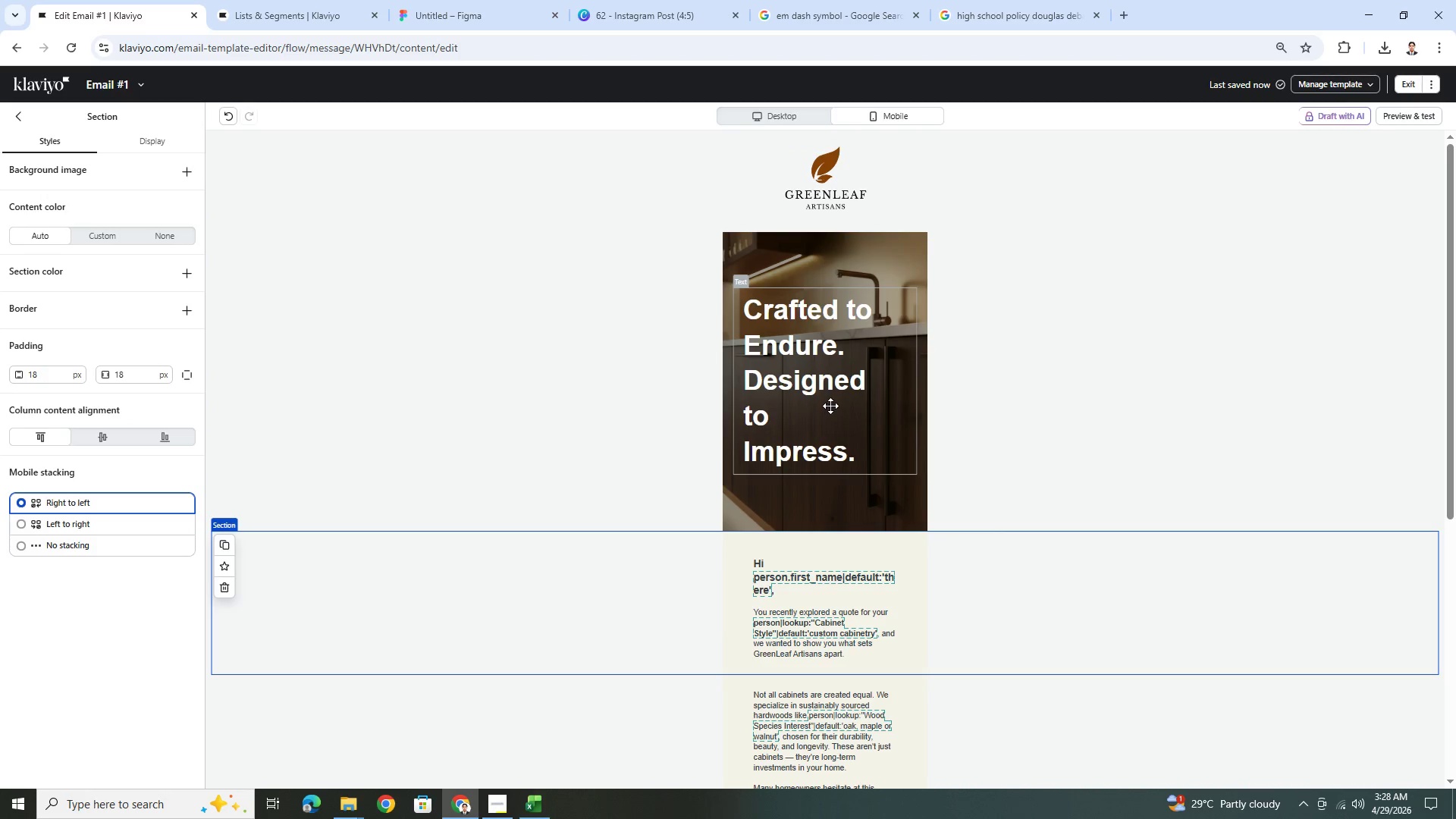 
wait(7.02)
 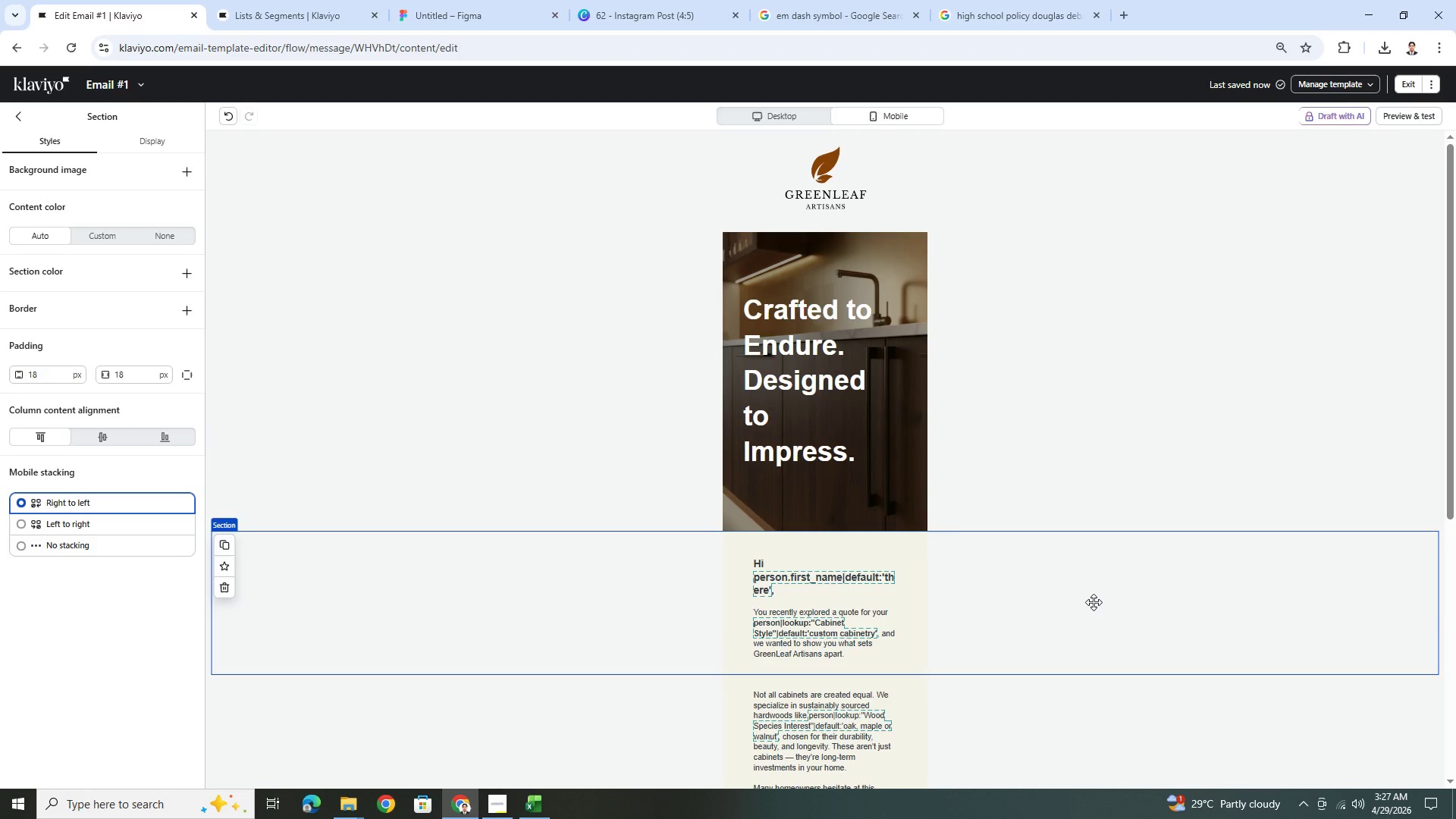 
left_click([794, 438])
 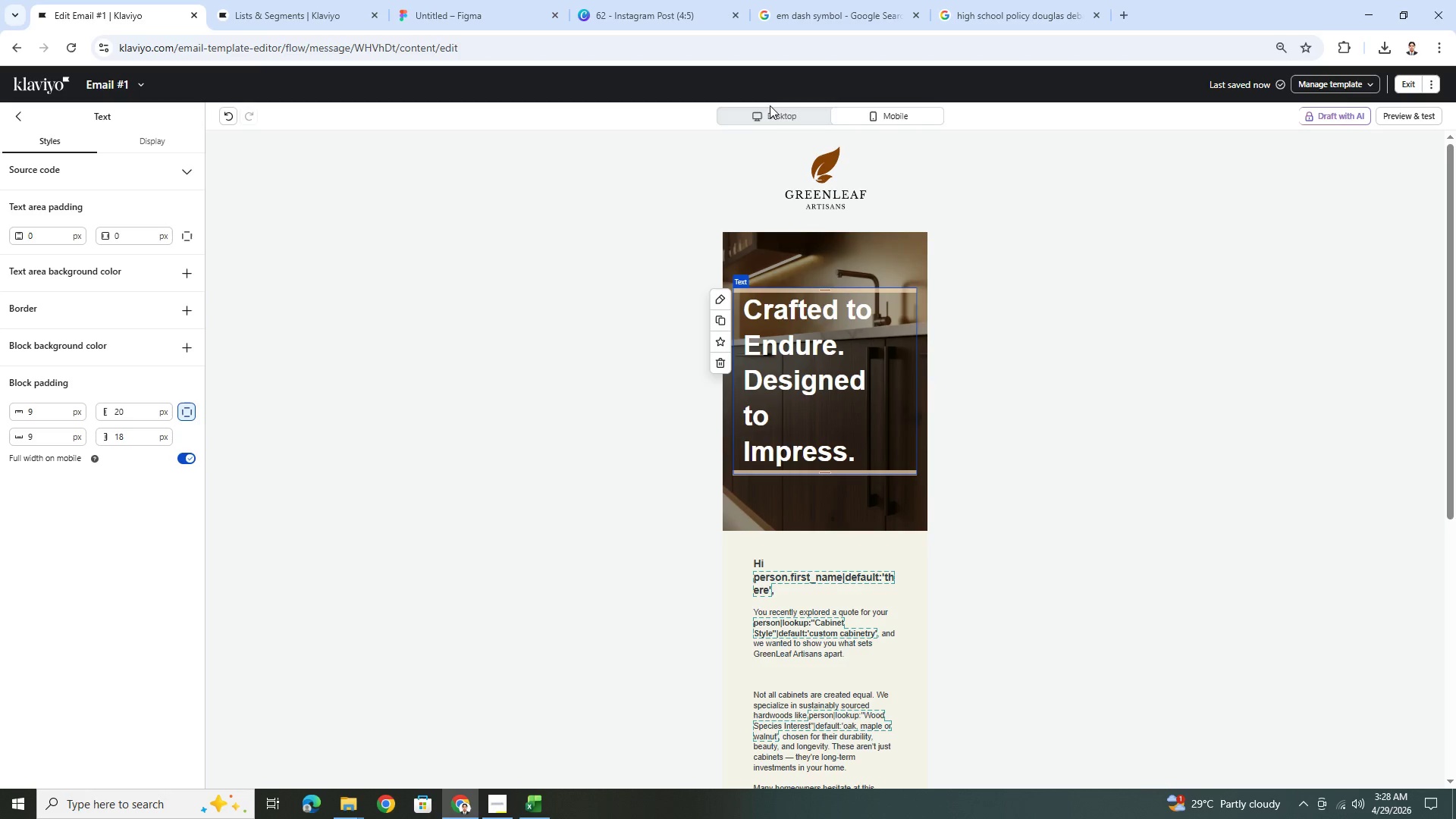 
double_click([770, 112])
 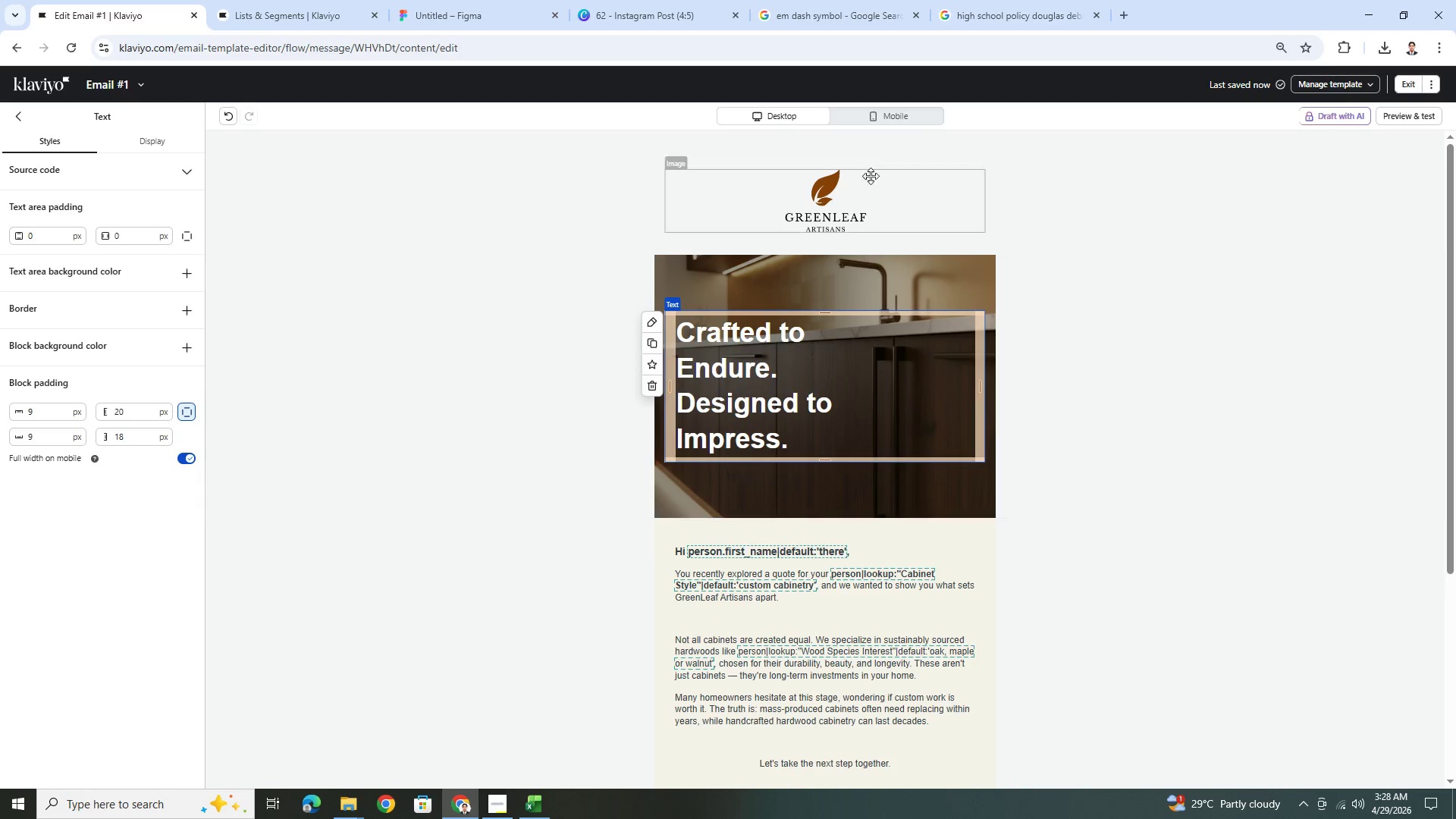 
left_click([873, 114])
 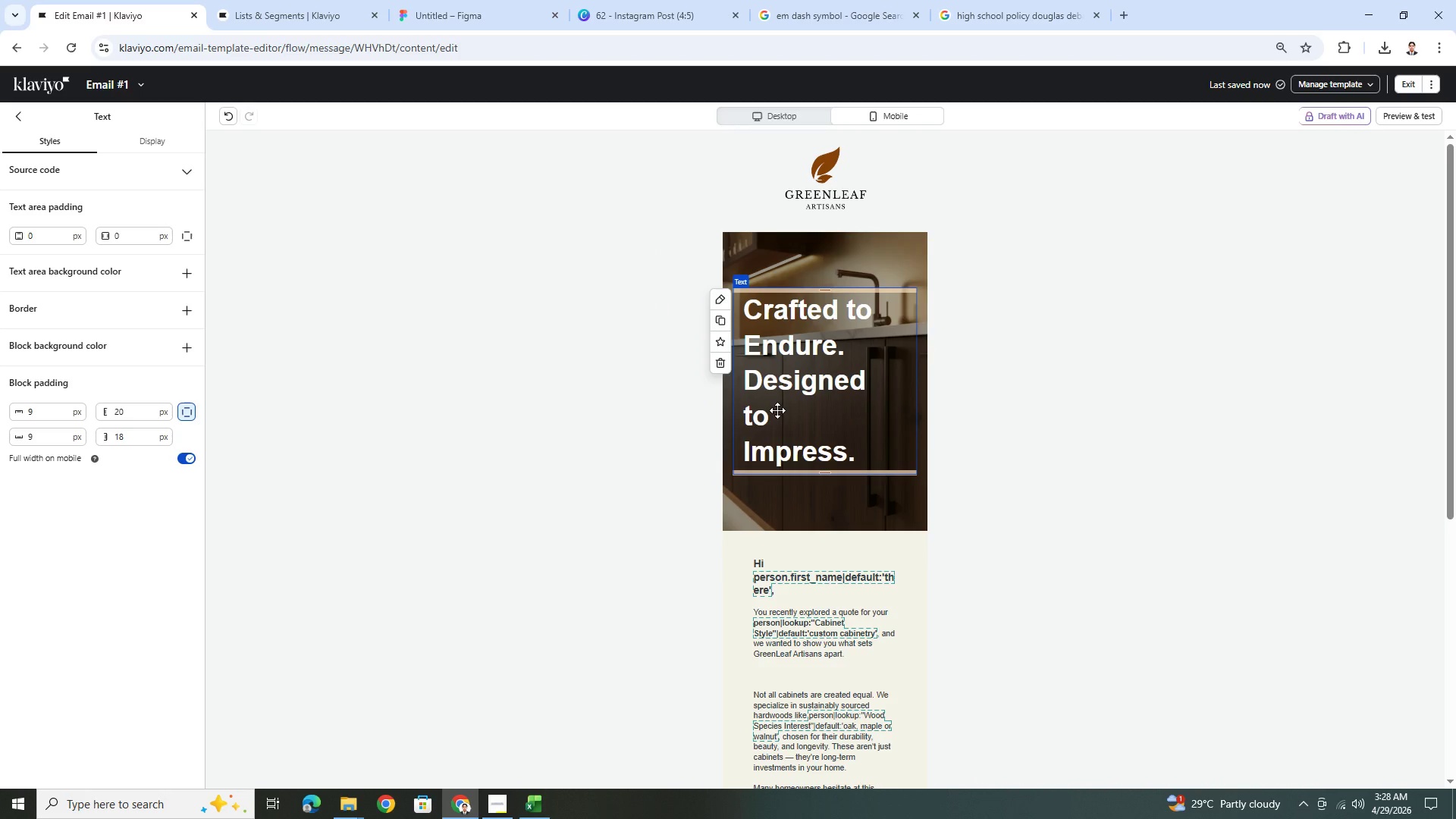 
double_click([777, 410])
 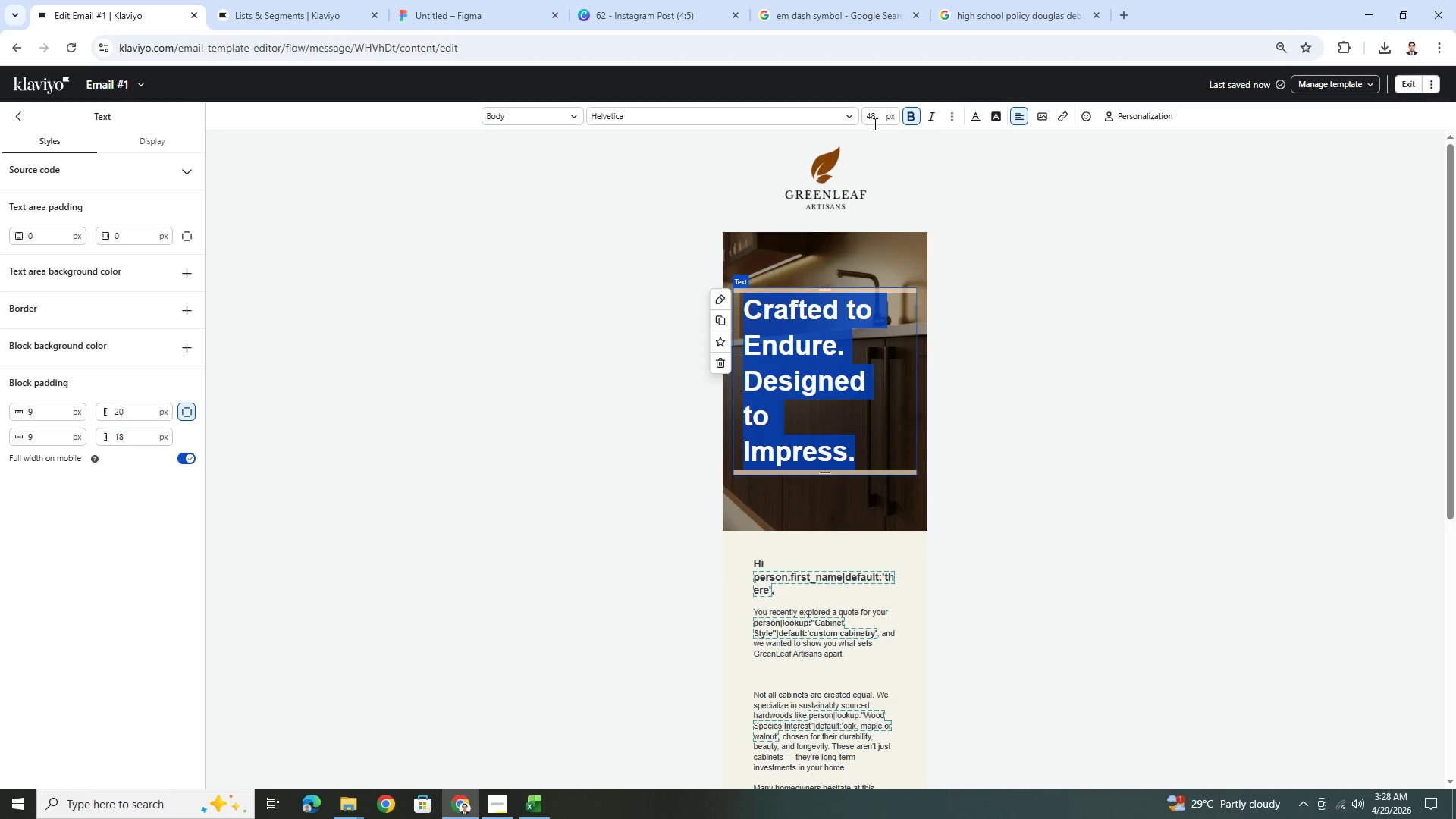 
double_click([874, 118])
 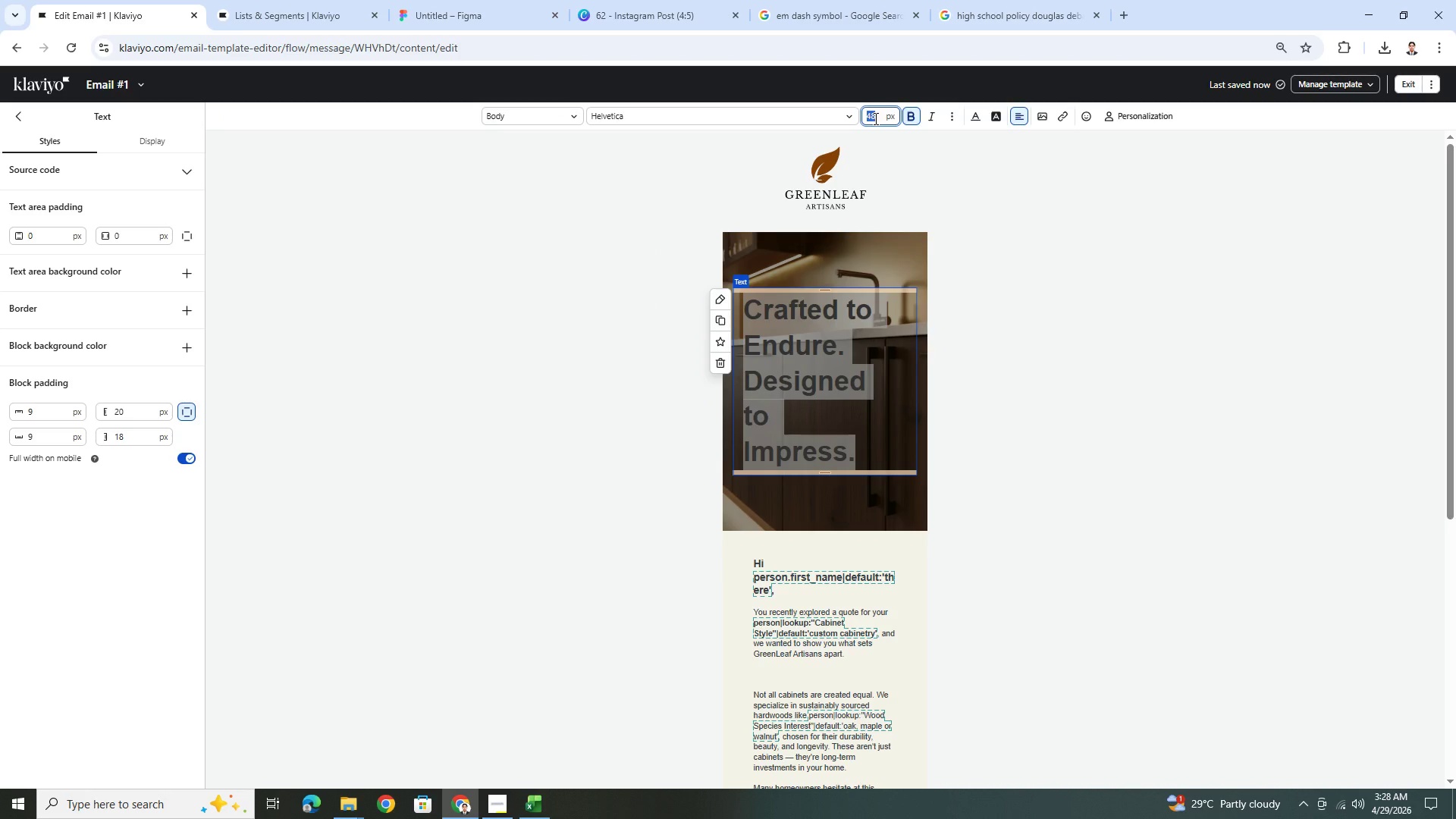 
key(Numpad1)
 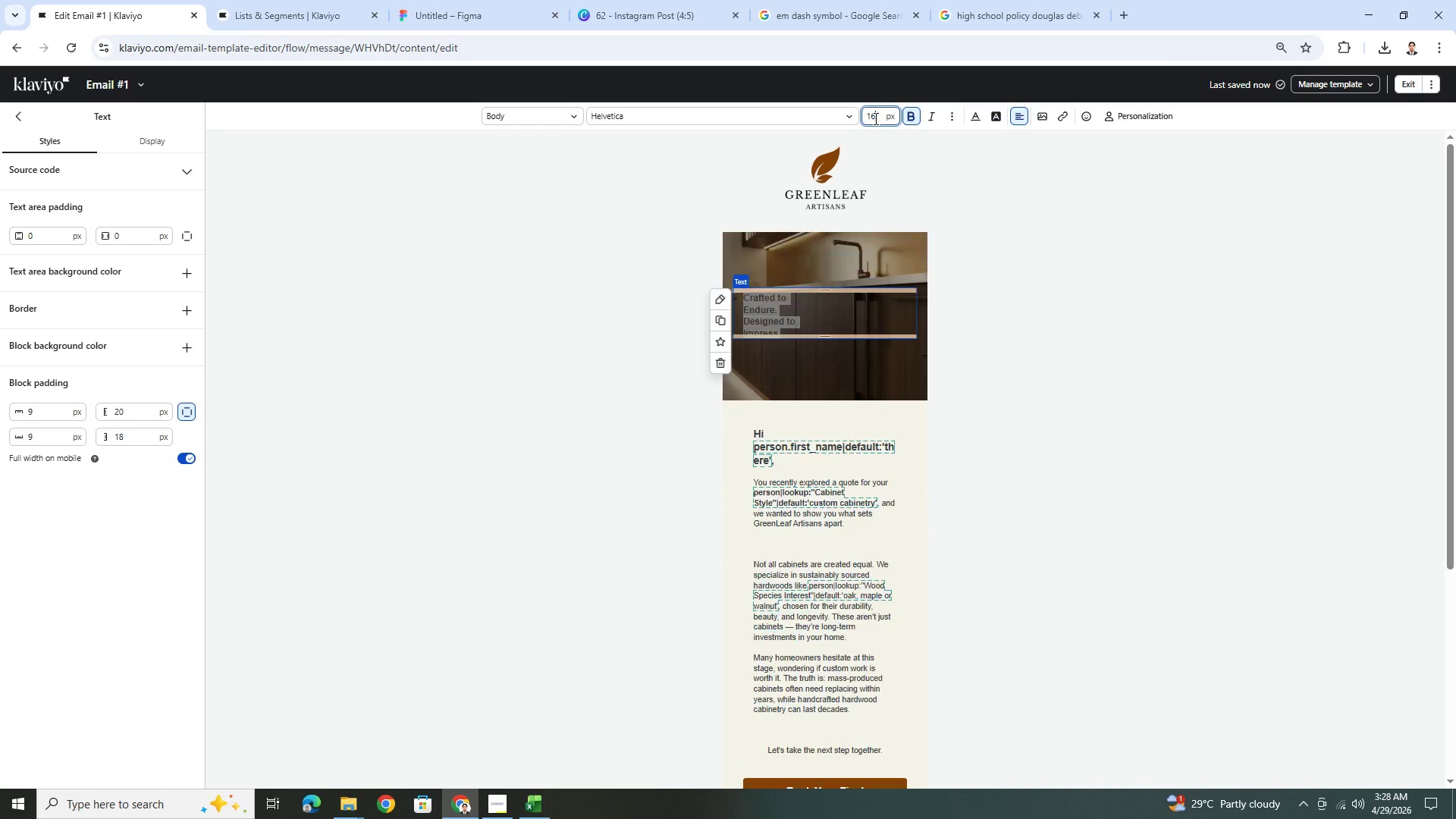 
key(Numpad6)
 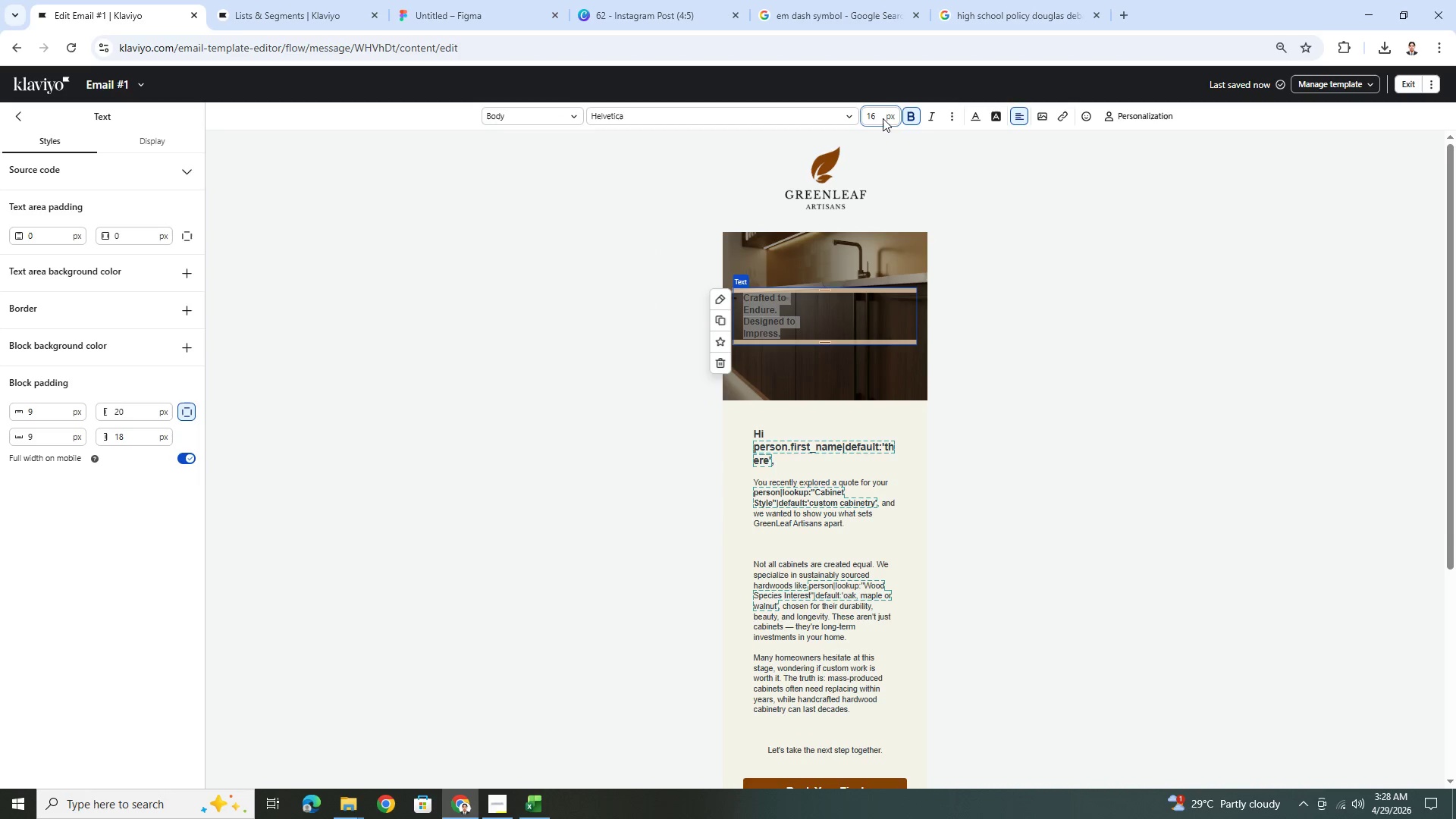 
double_click([881, 115])
 